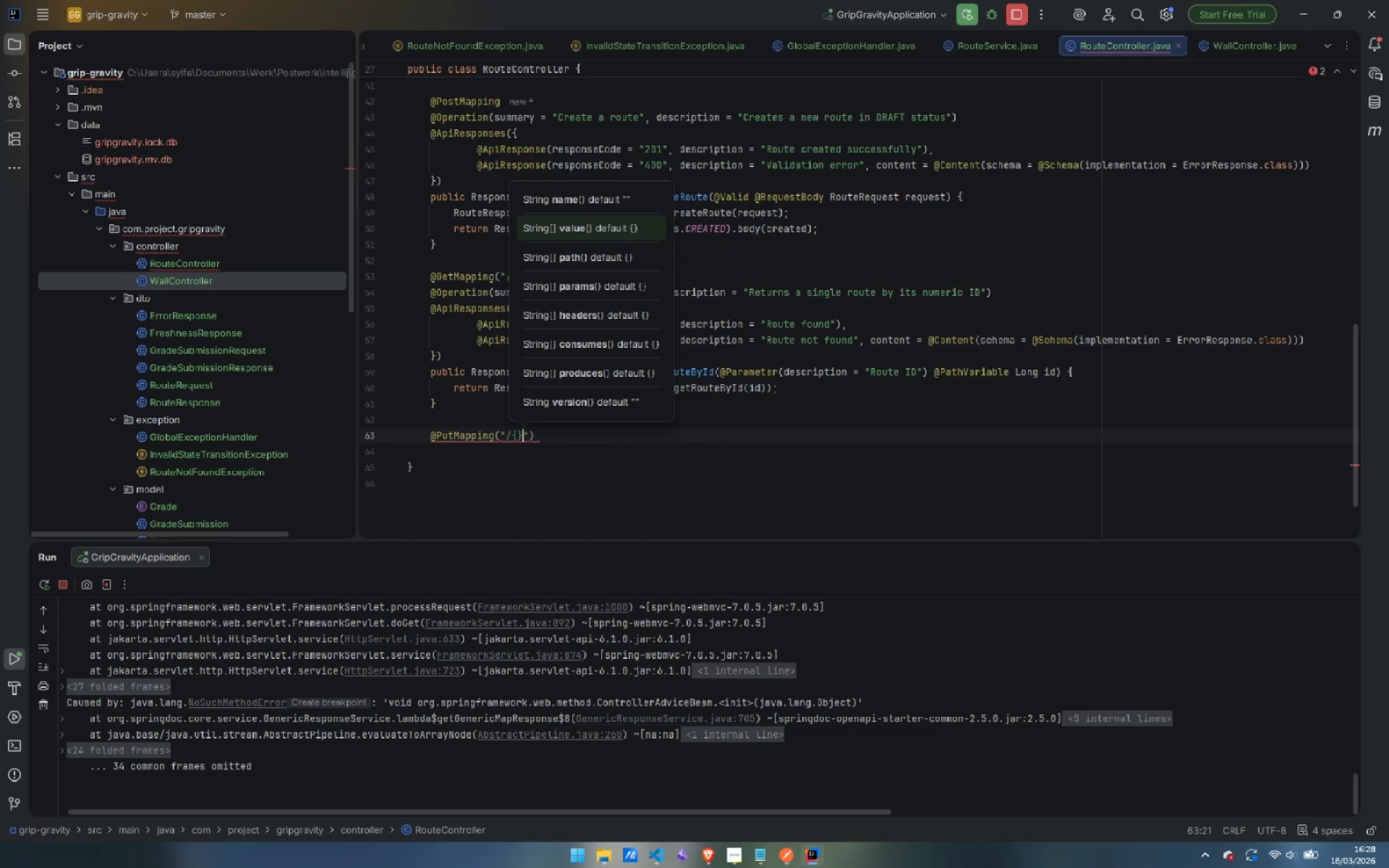 
key(ArrowLeft)
 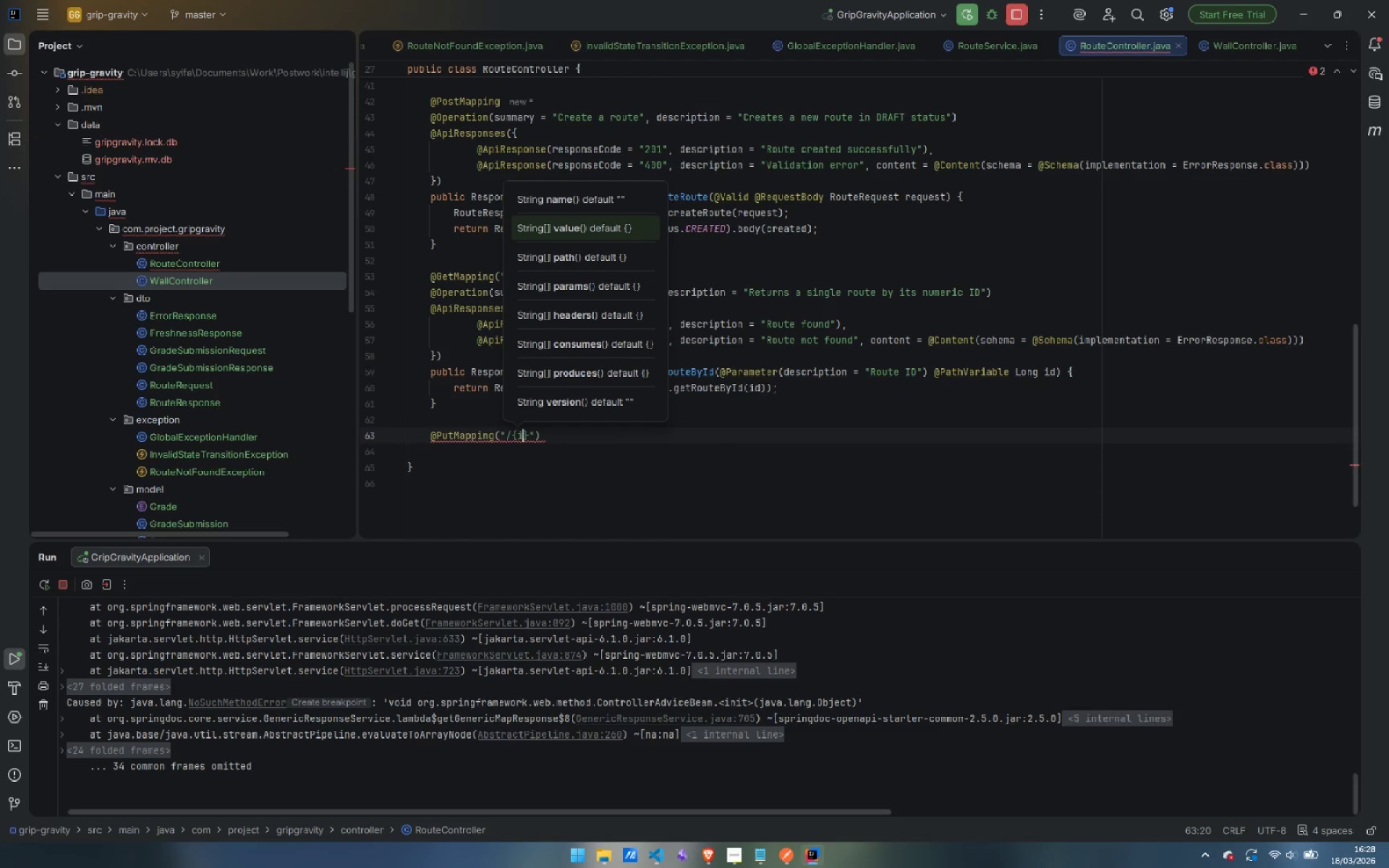 
type(id)
 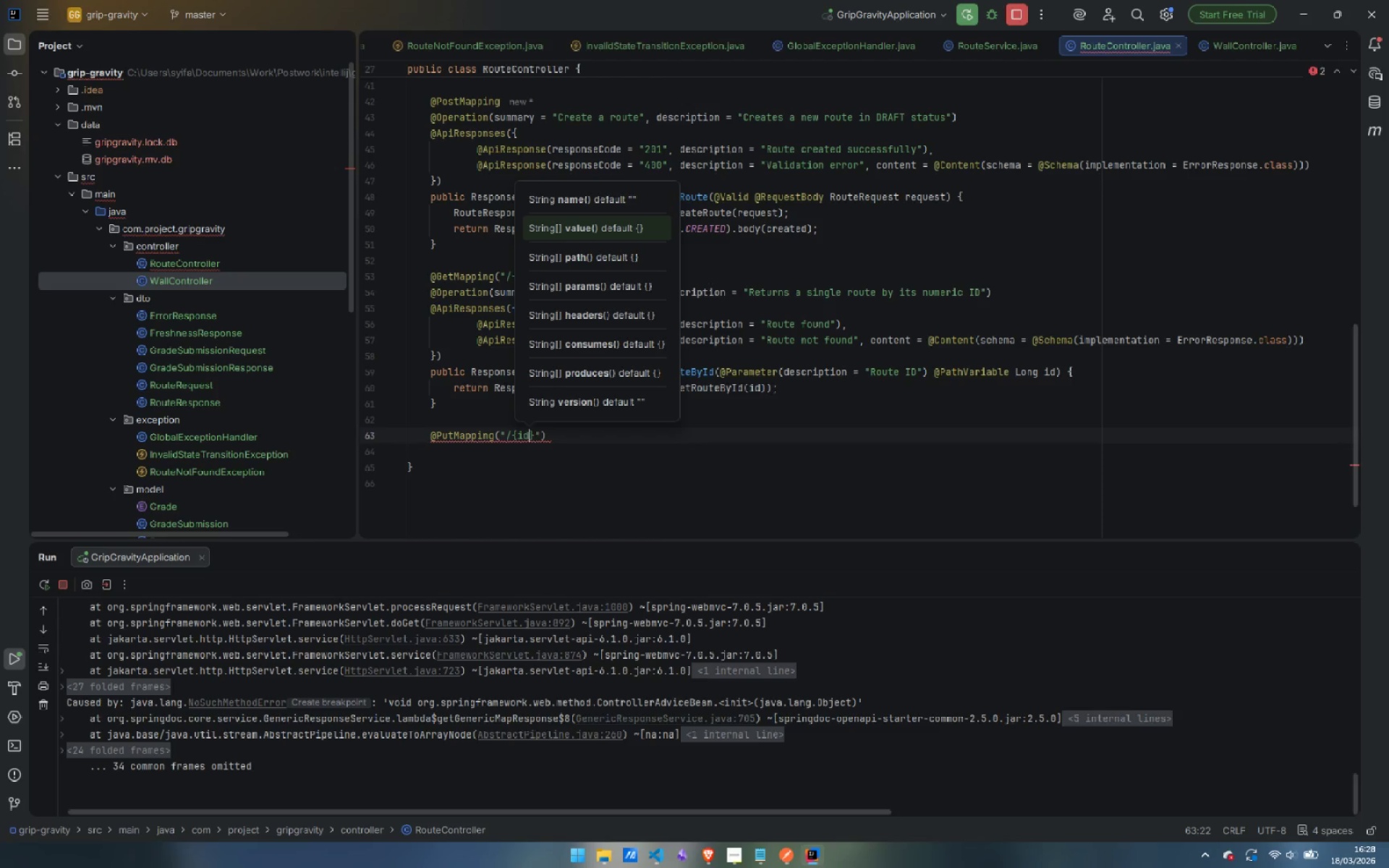 
key(ArrowRight)
 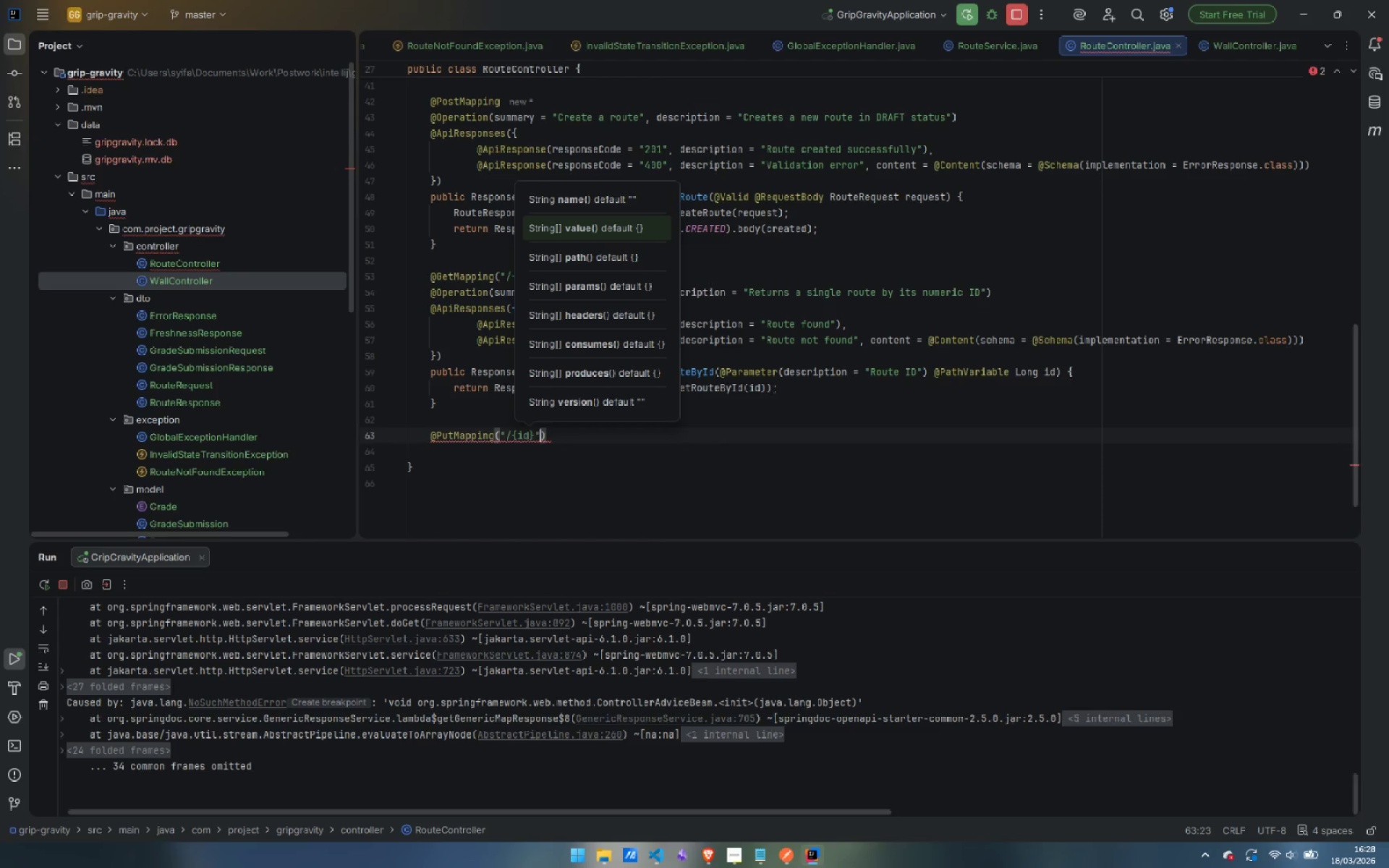 
key(ArrowRight)
 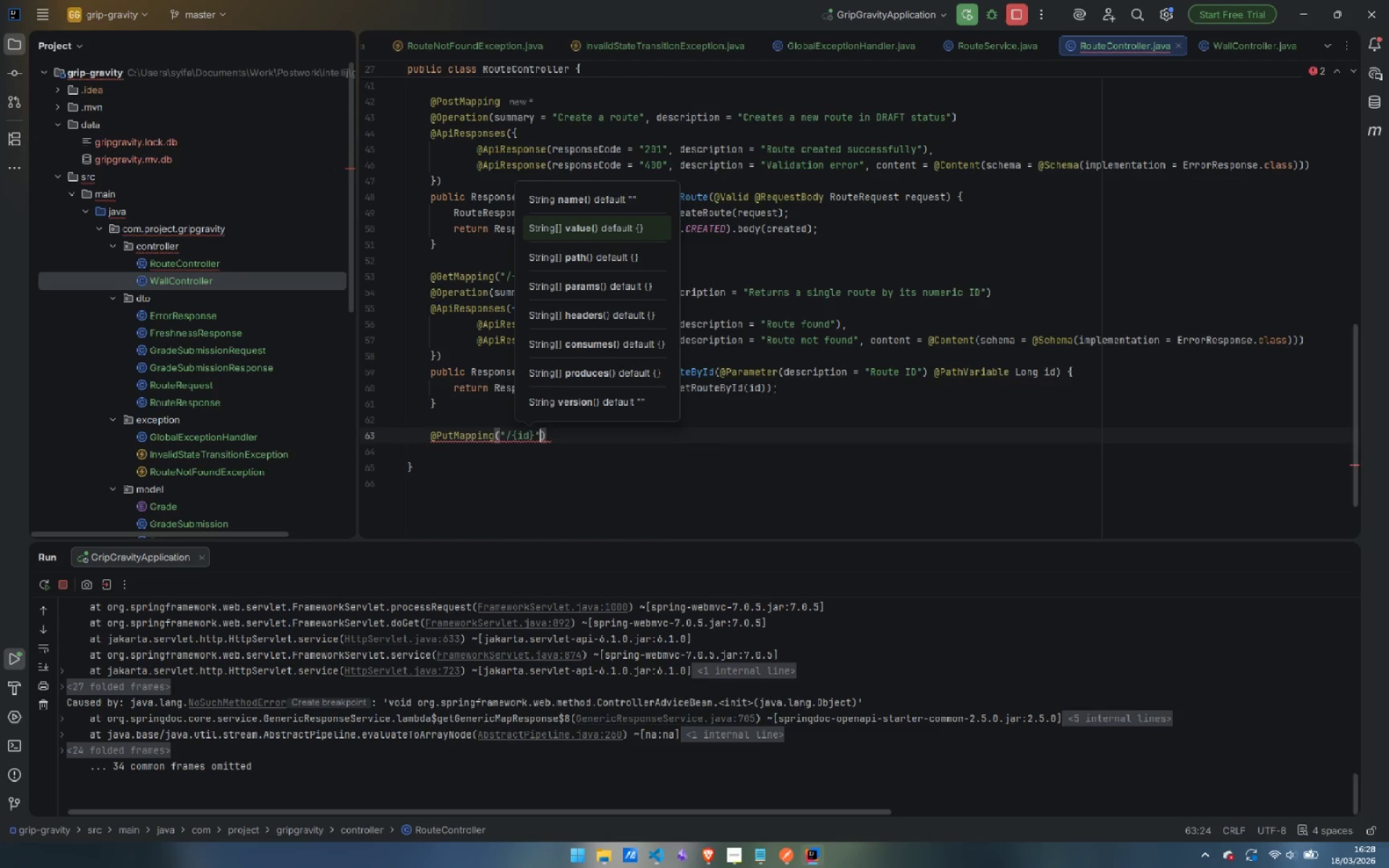 
key(ArrowRight)
 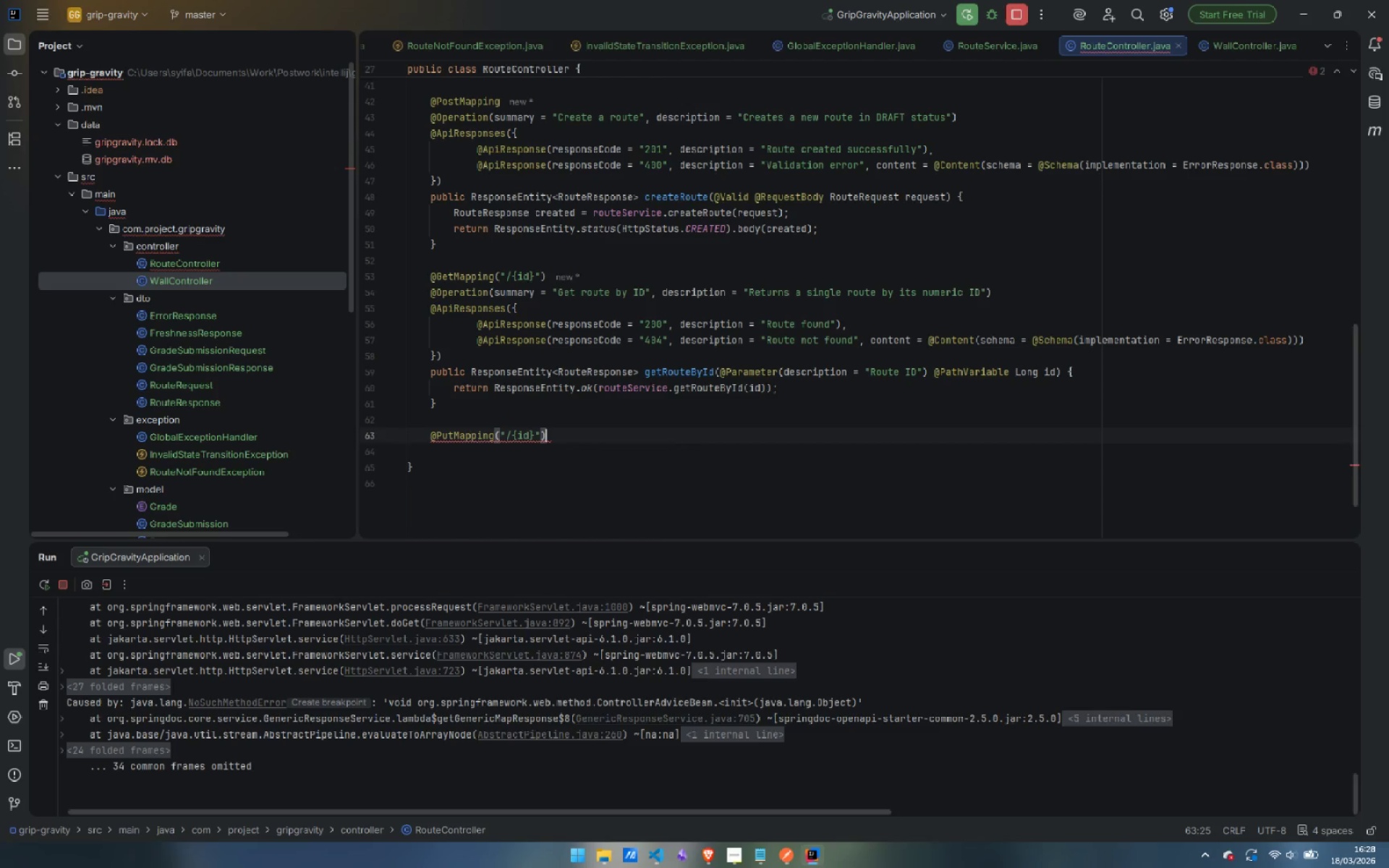 
key(Enter)
 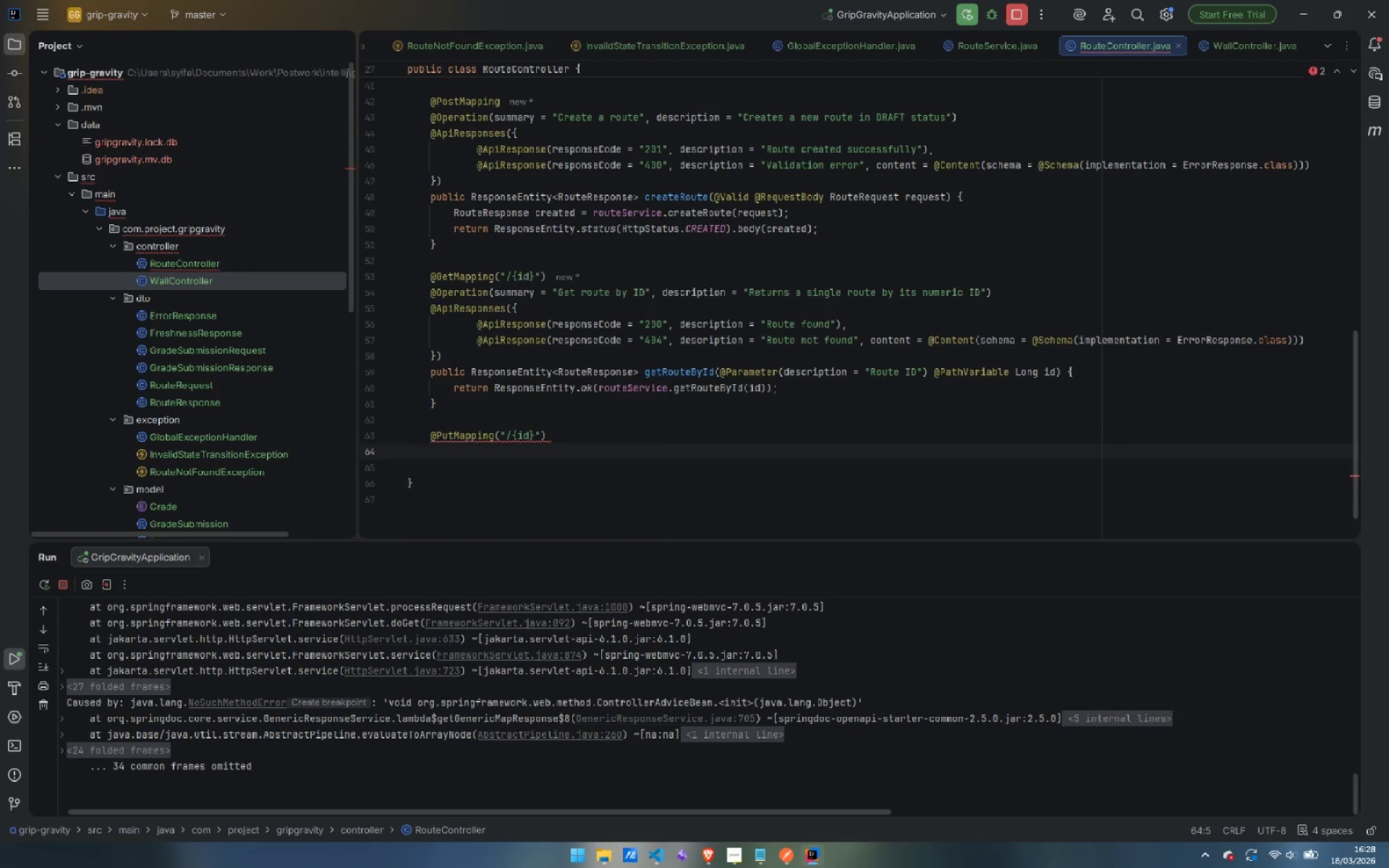 
type(@Op)
 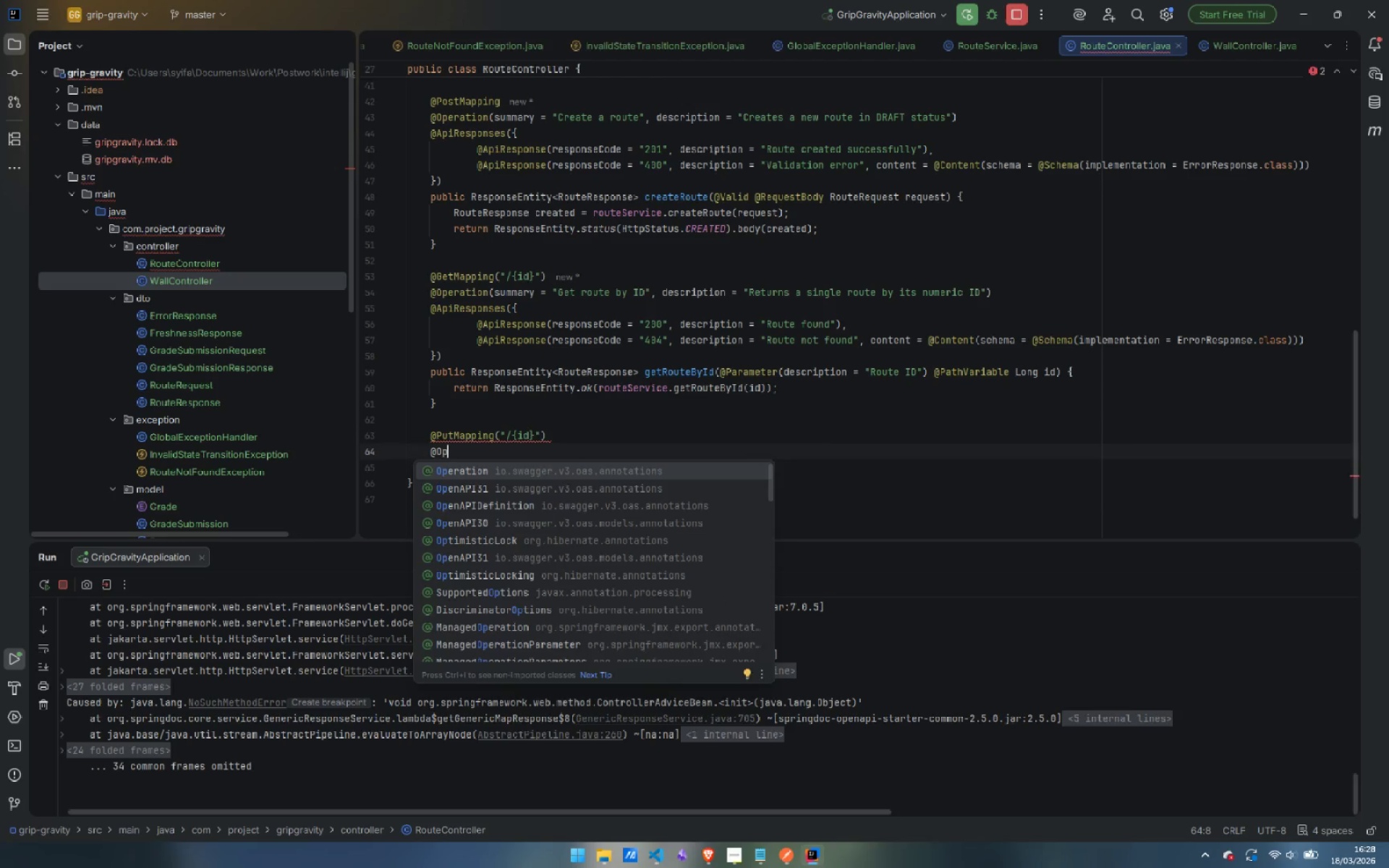 
key(Enter)
 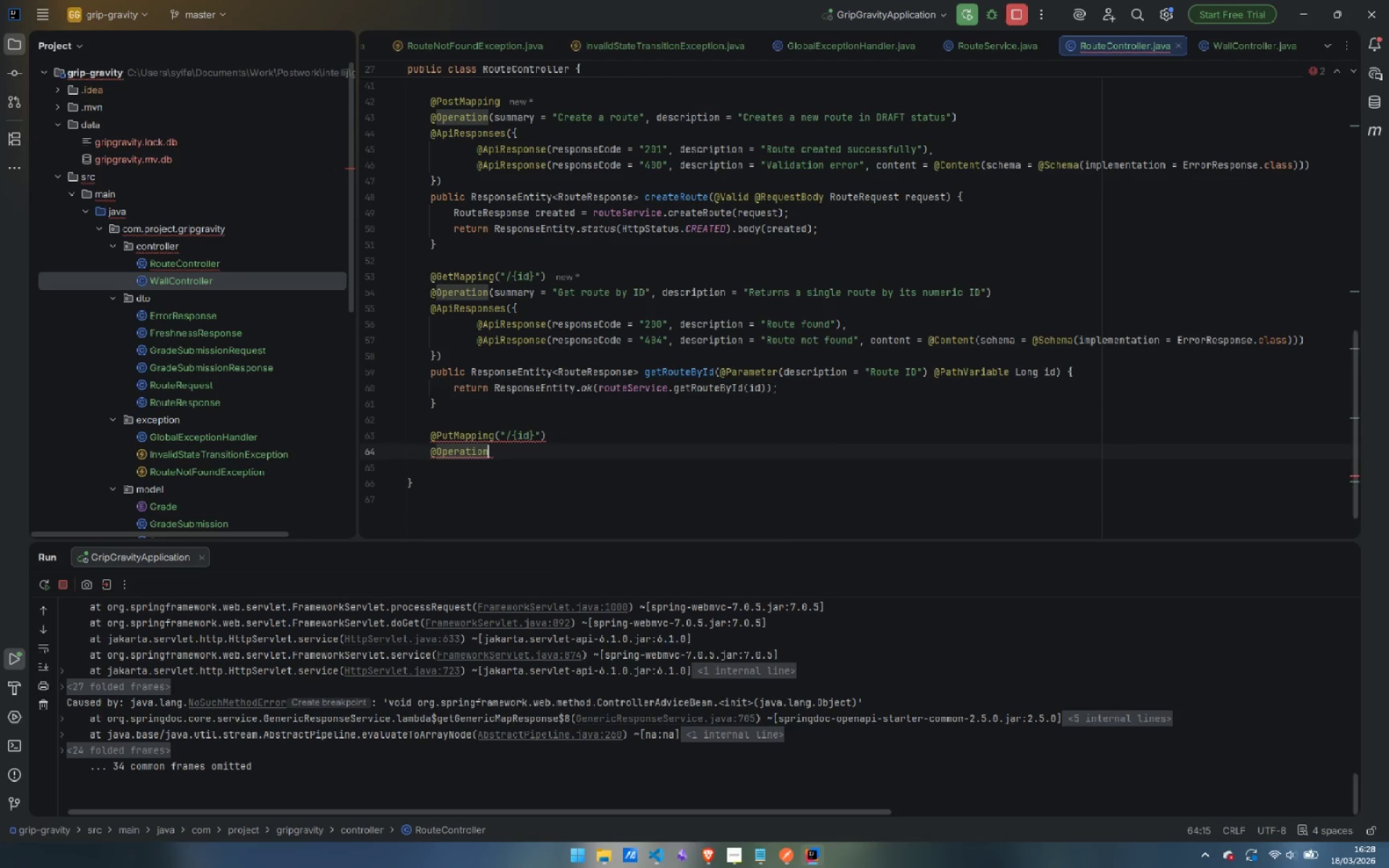 
type((su)
 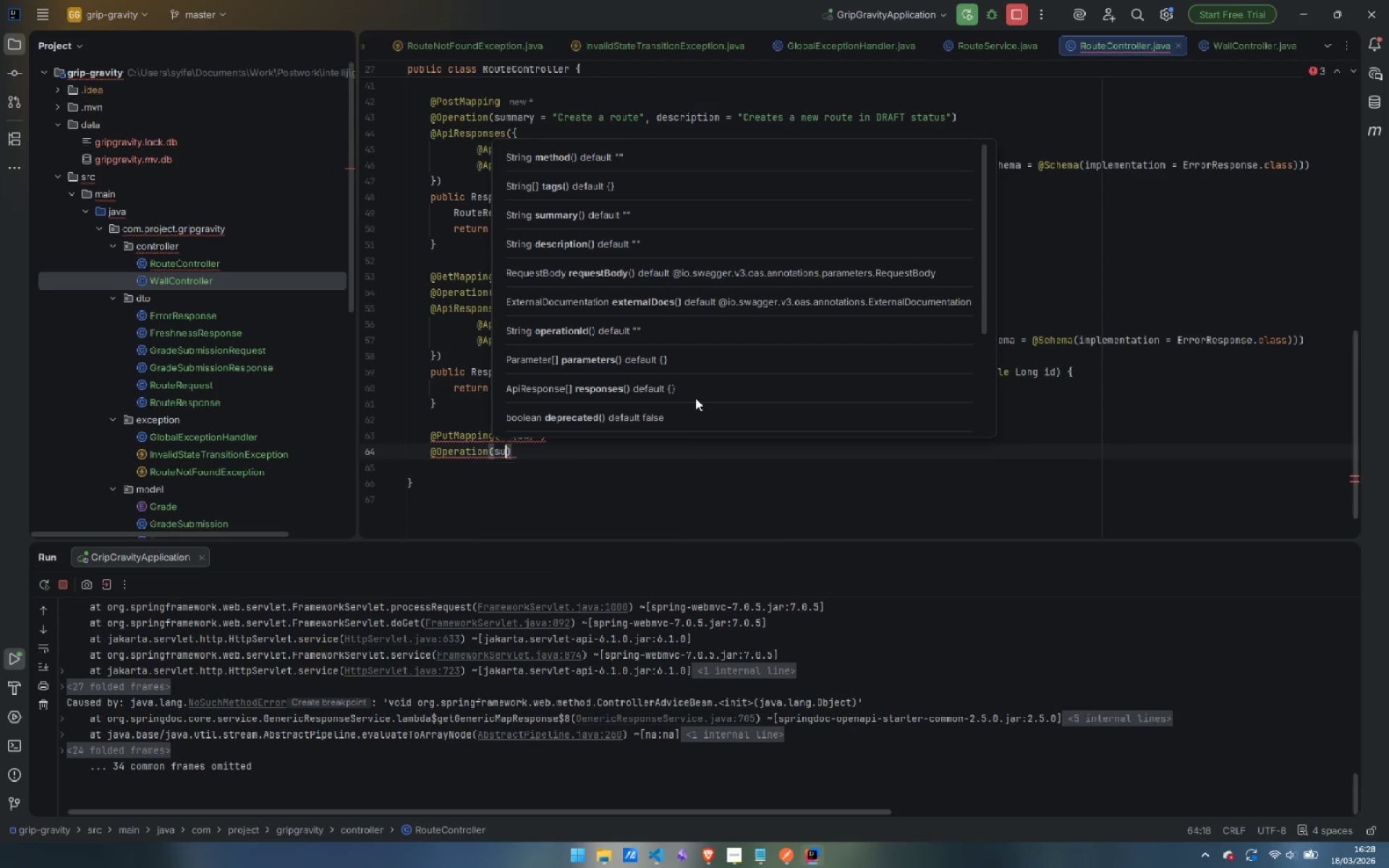 
key(Enter)
 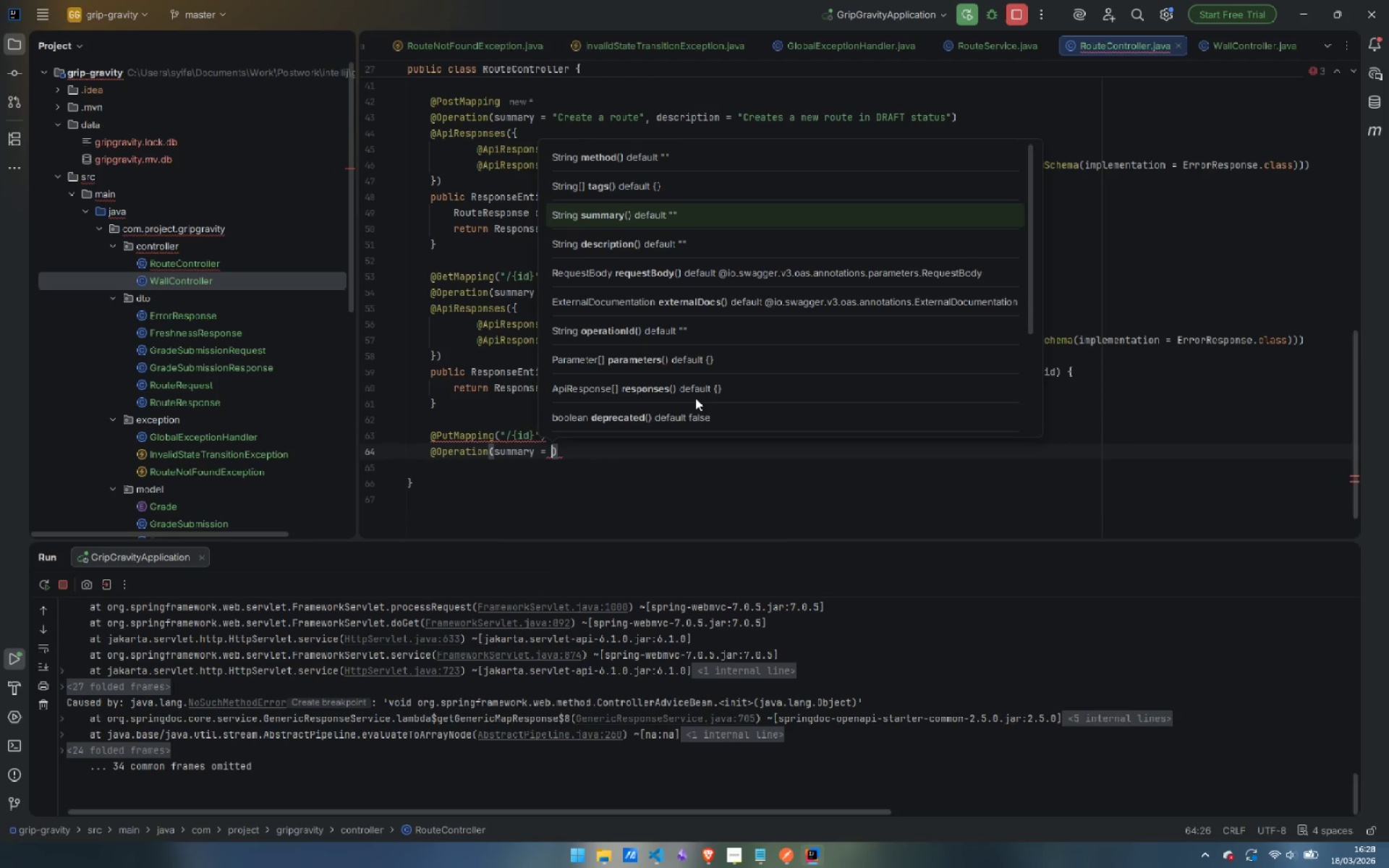 
type("Update a route)
 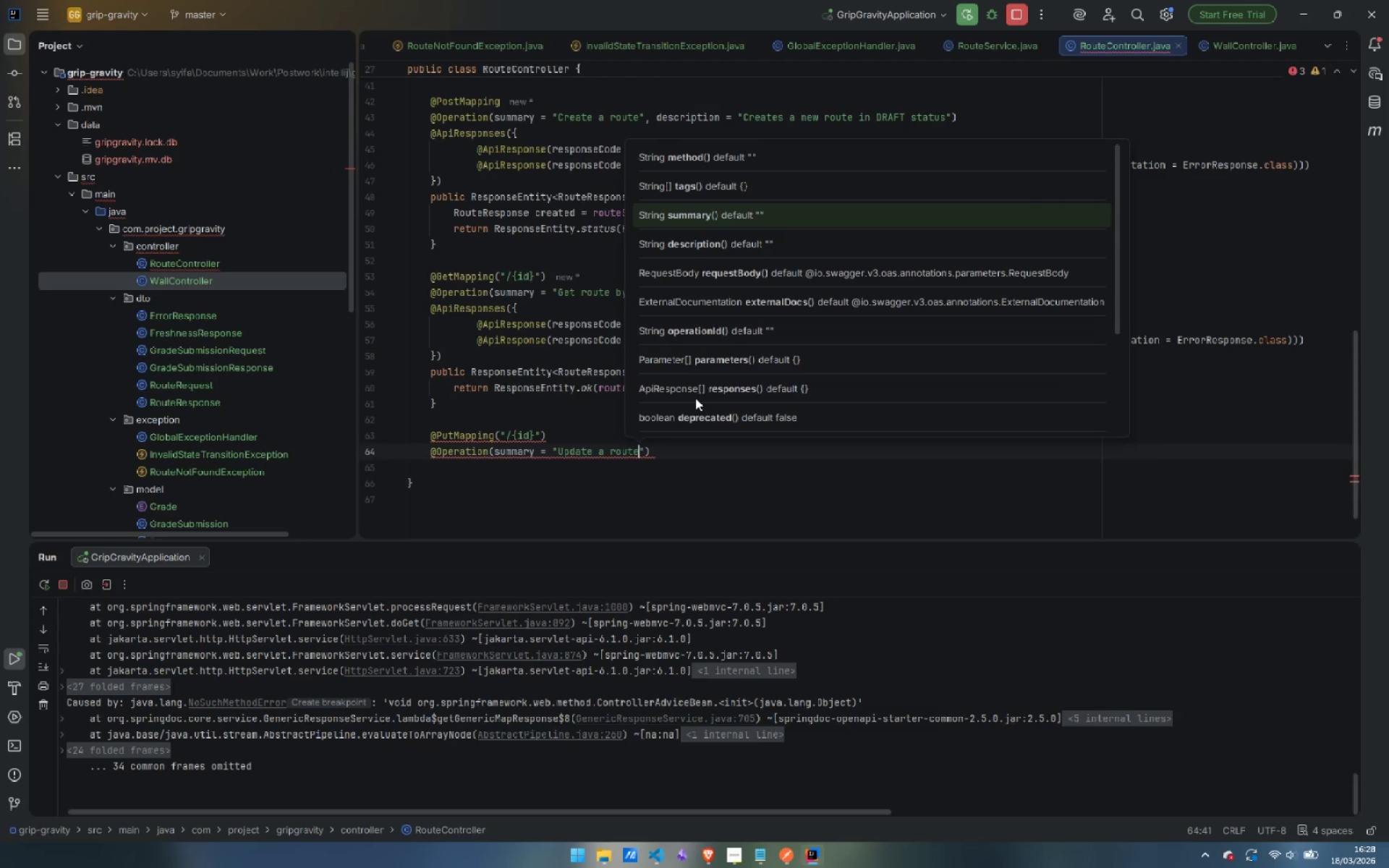 
scroll: coordinate [650, 739], scroll_direction: up, amount: 3.0
 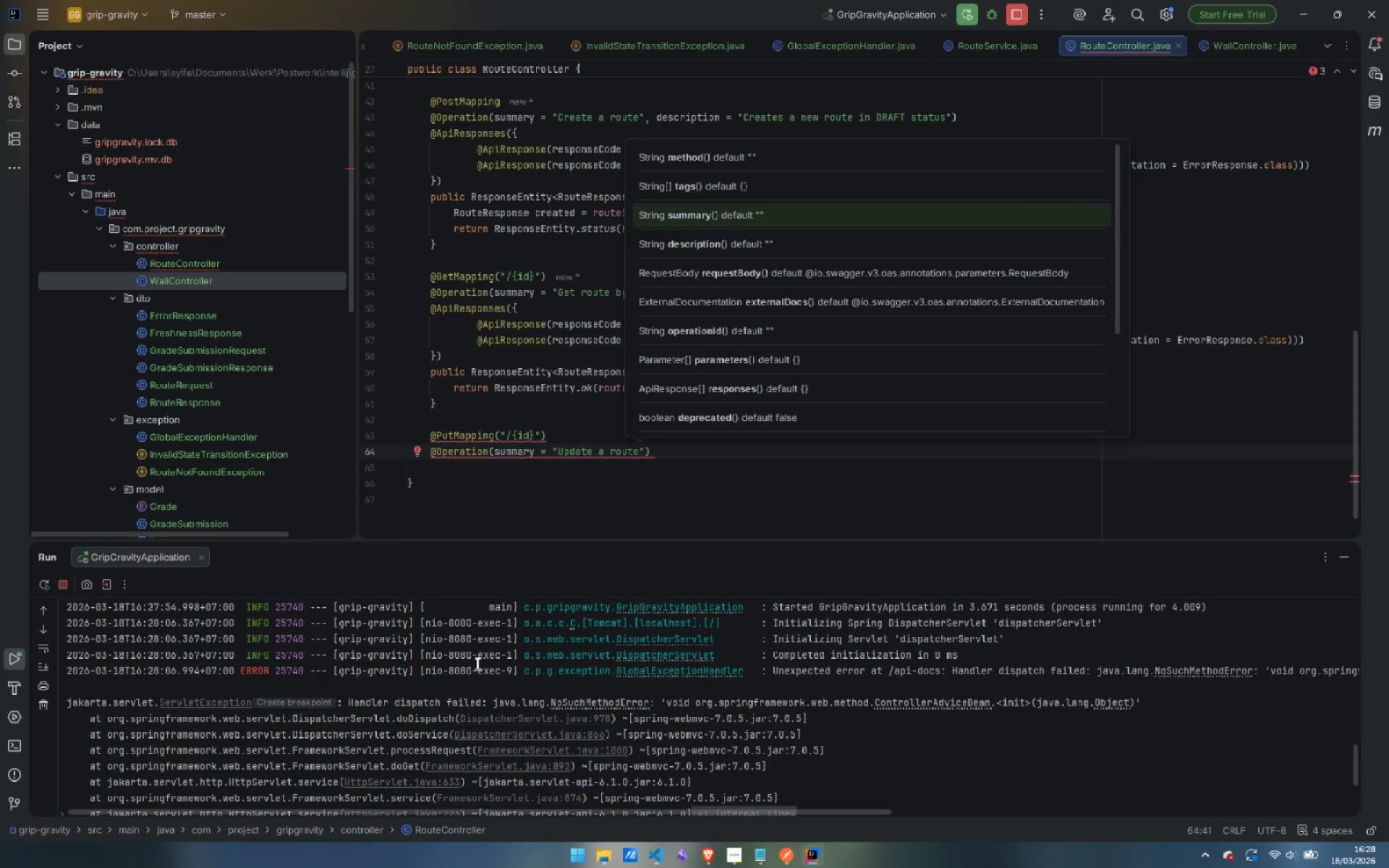 
scroll: coordinate [475, 657], scroll_direction: down, amount: 9.0
 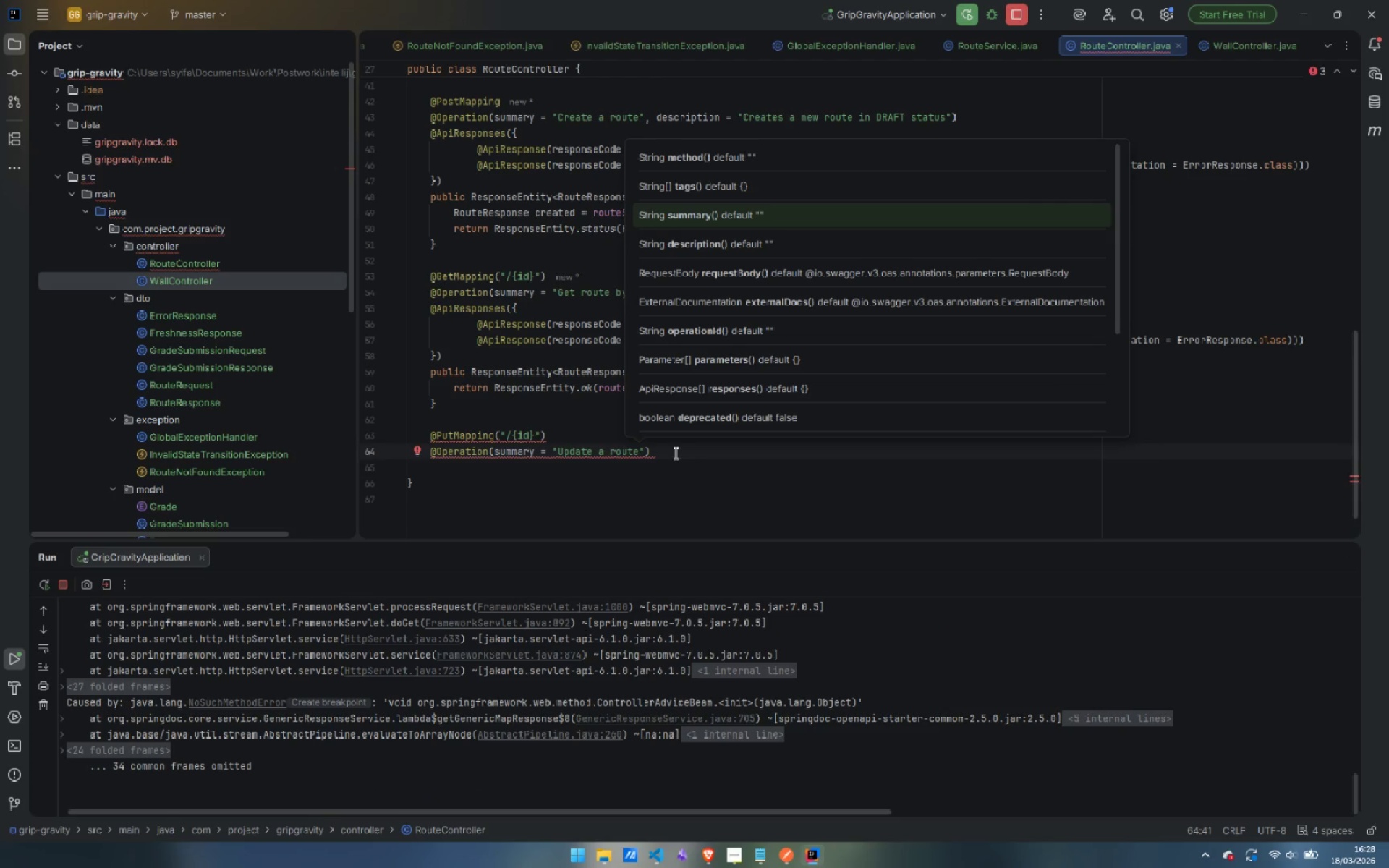 
left_click([674, 452])
 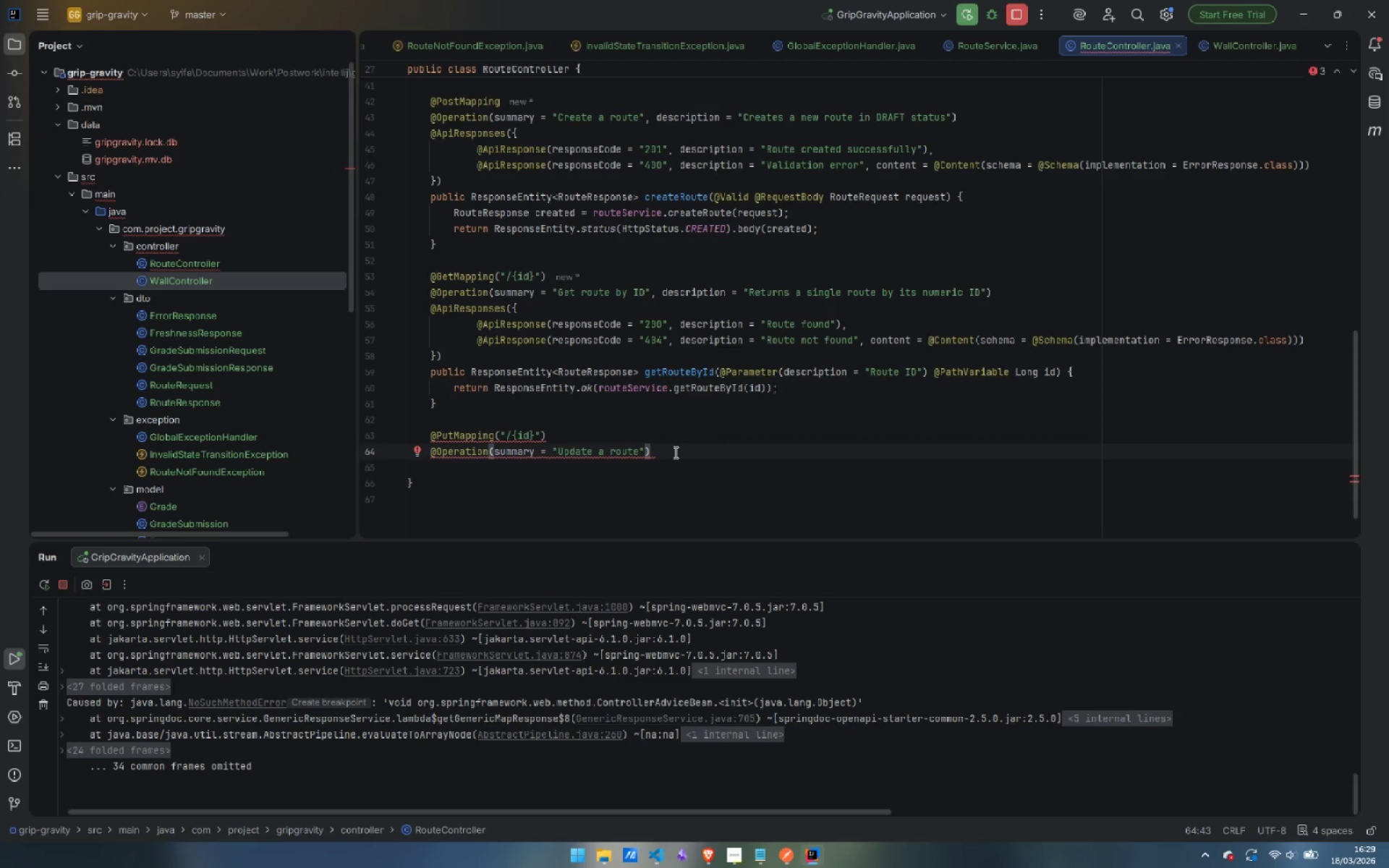 
key(ArrowLeft)
 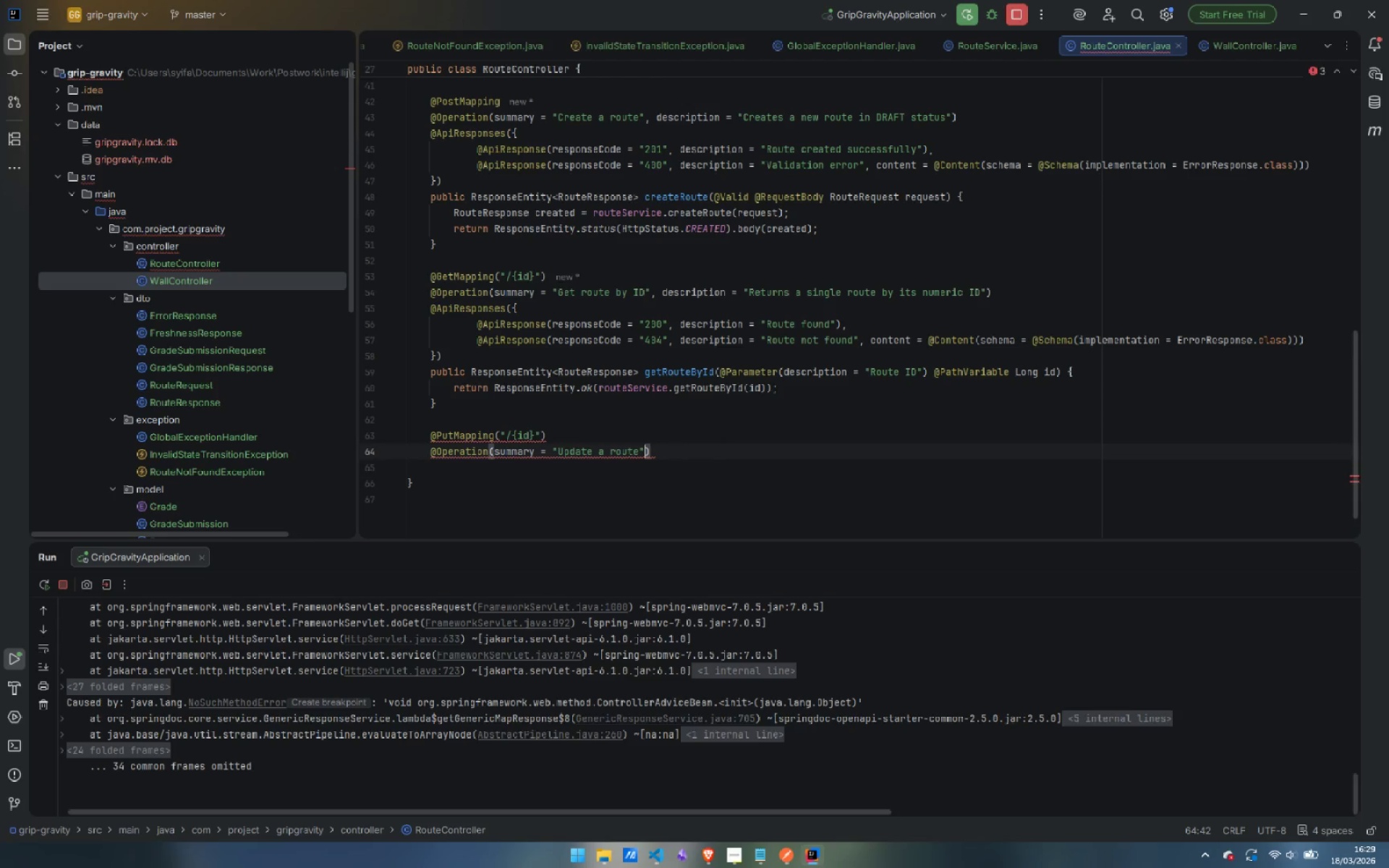 
type(, desc)
 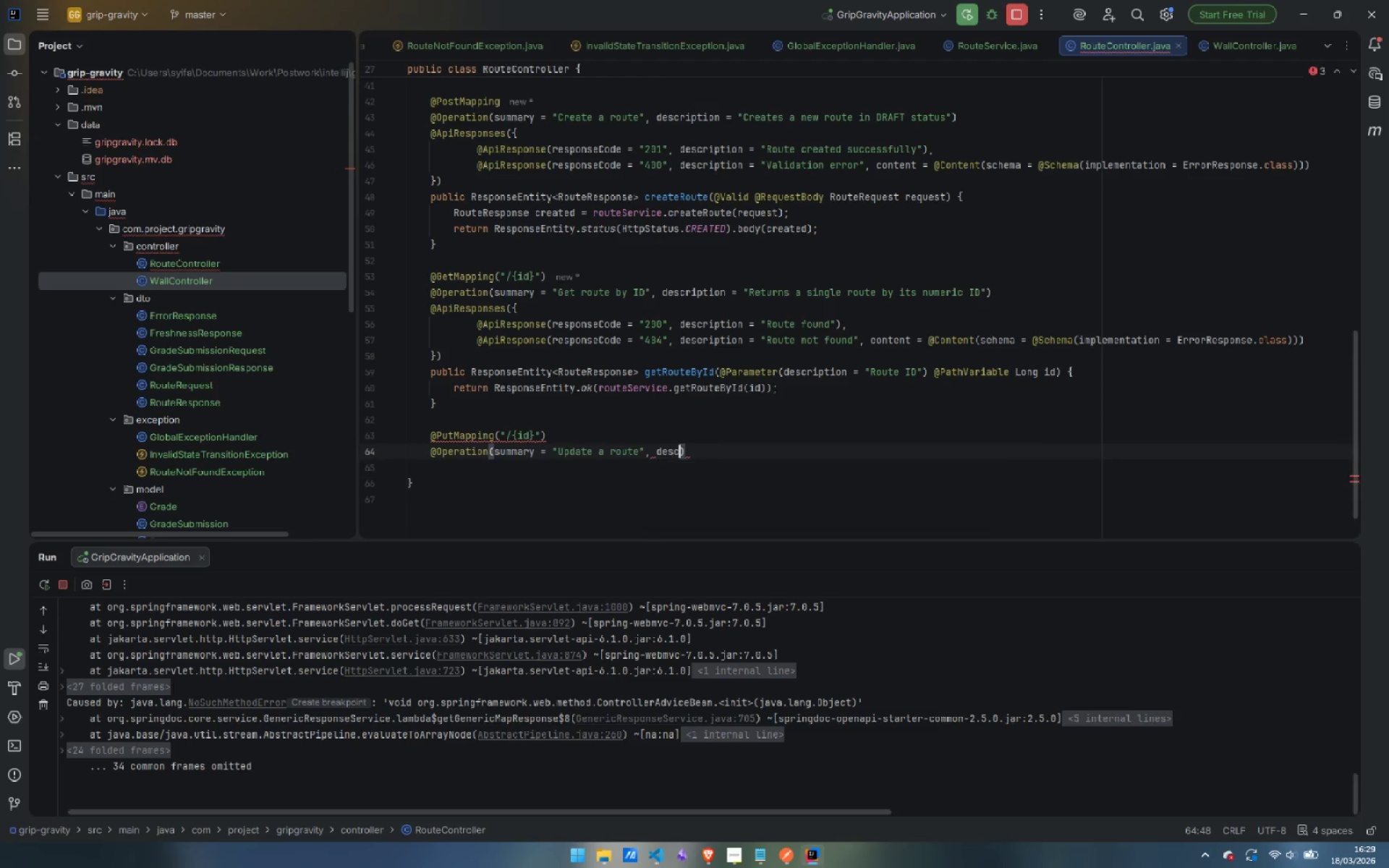 
key(Enter)
 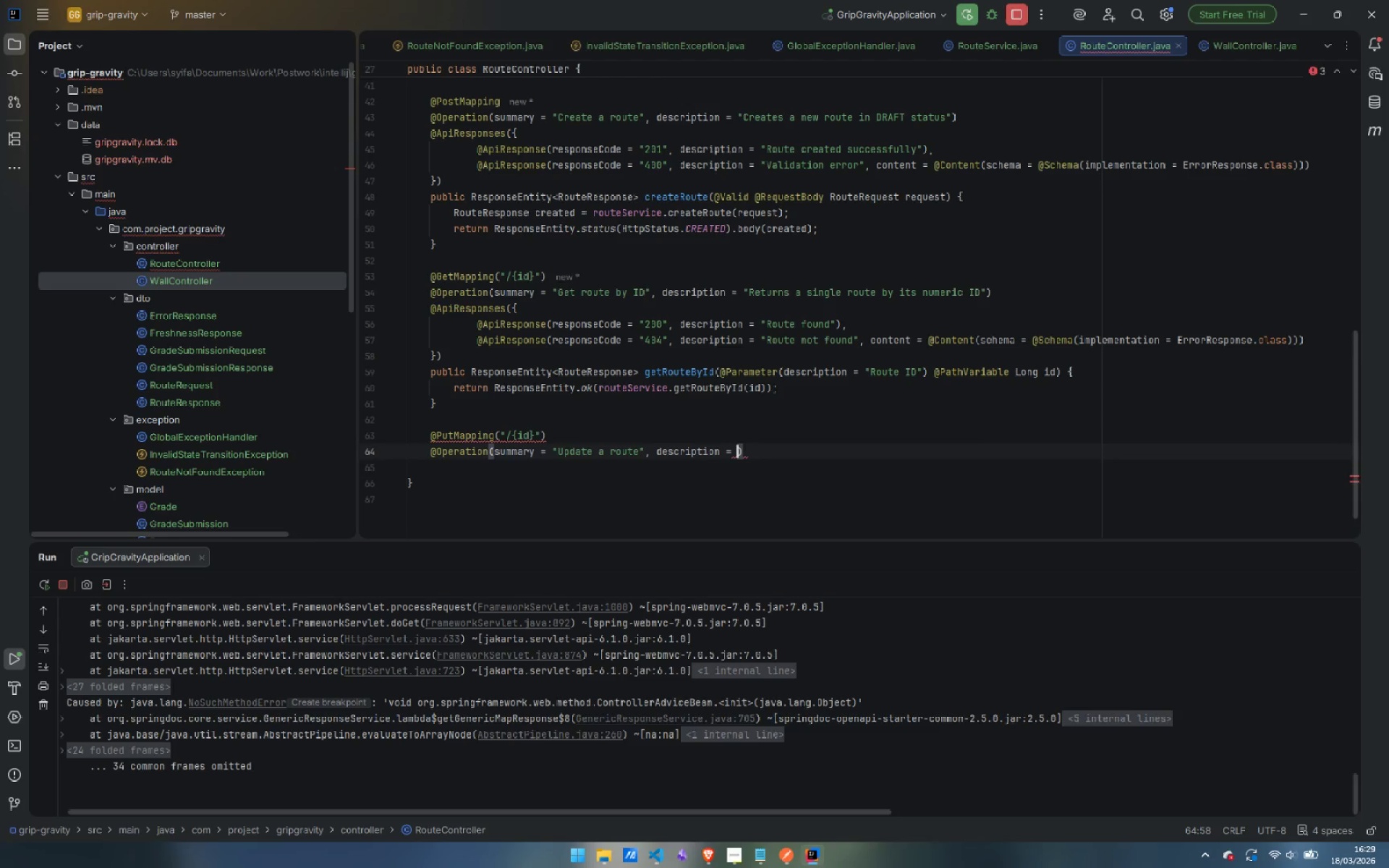 
type("Updates an exs)
key(Backspace)
type(isting DRAFT or ACTIVE route)
 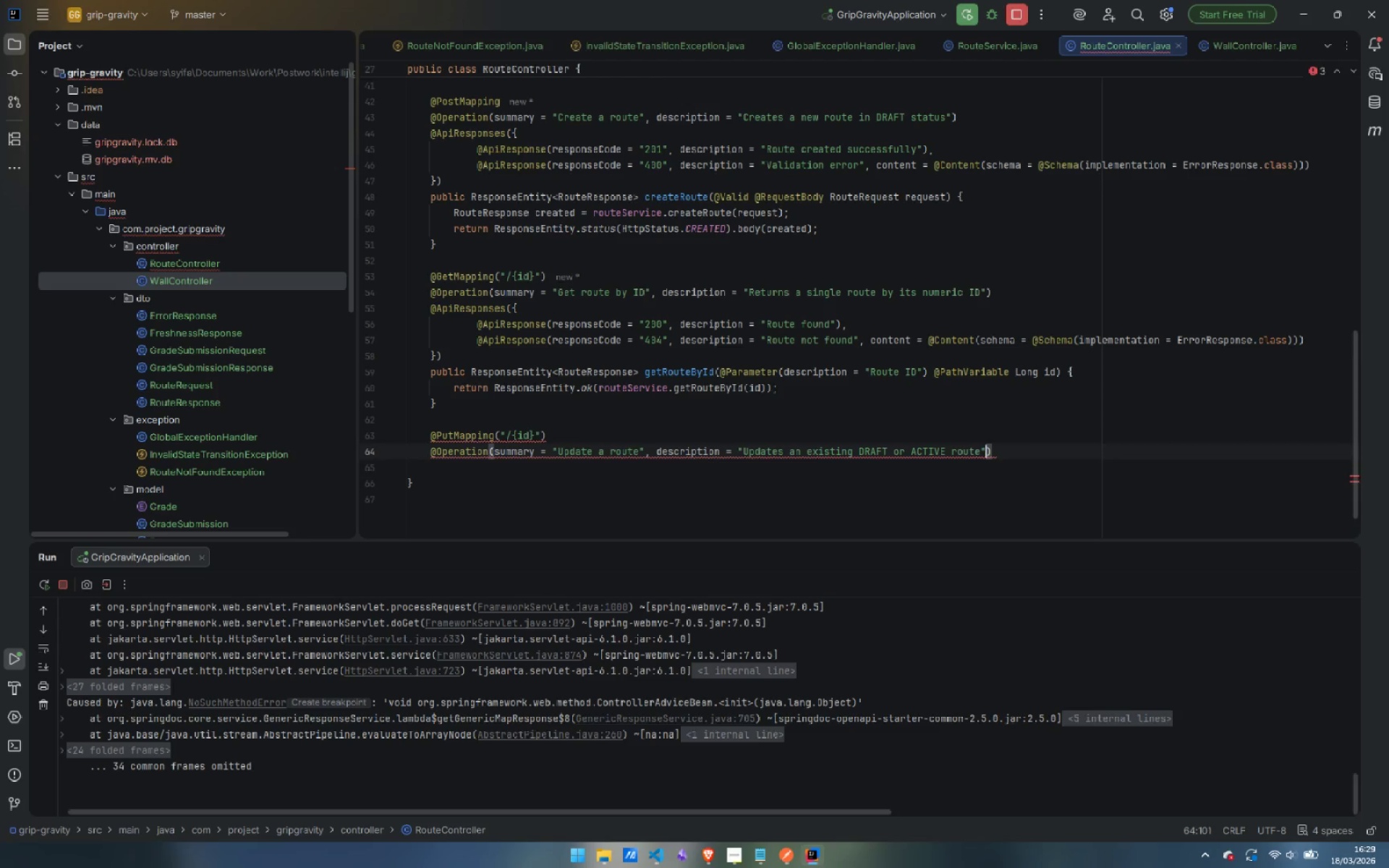 
 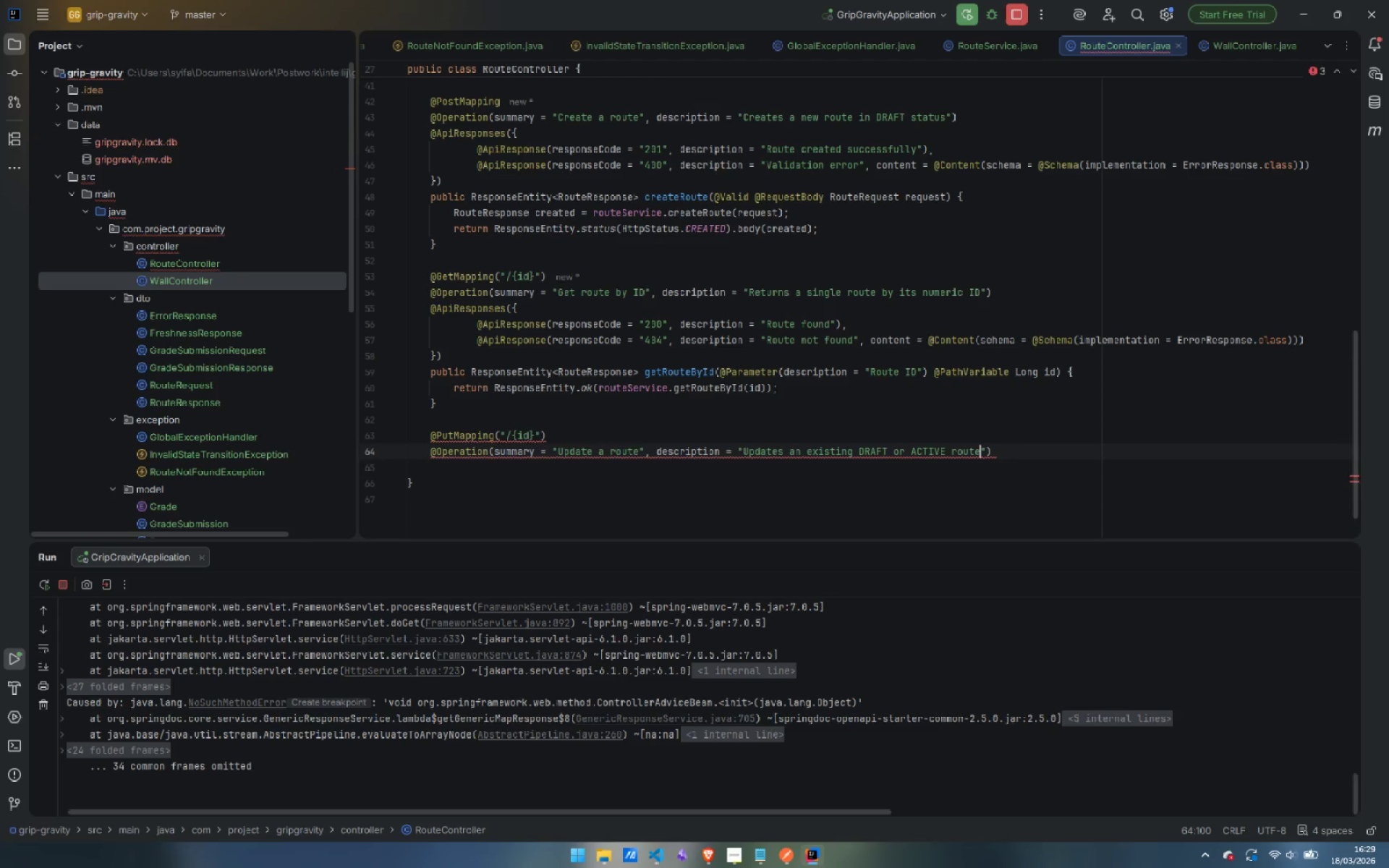 
key(ArrowRight)
 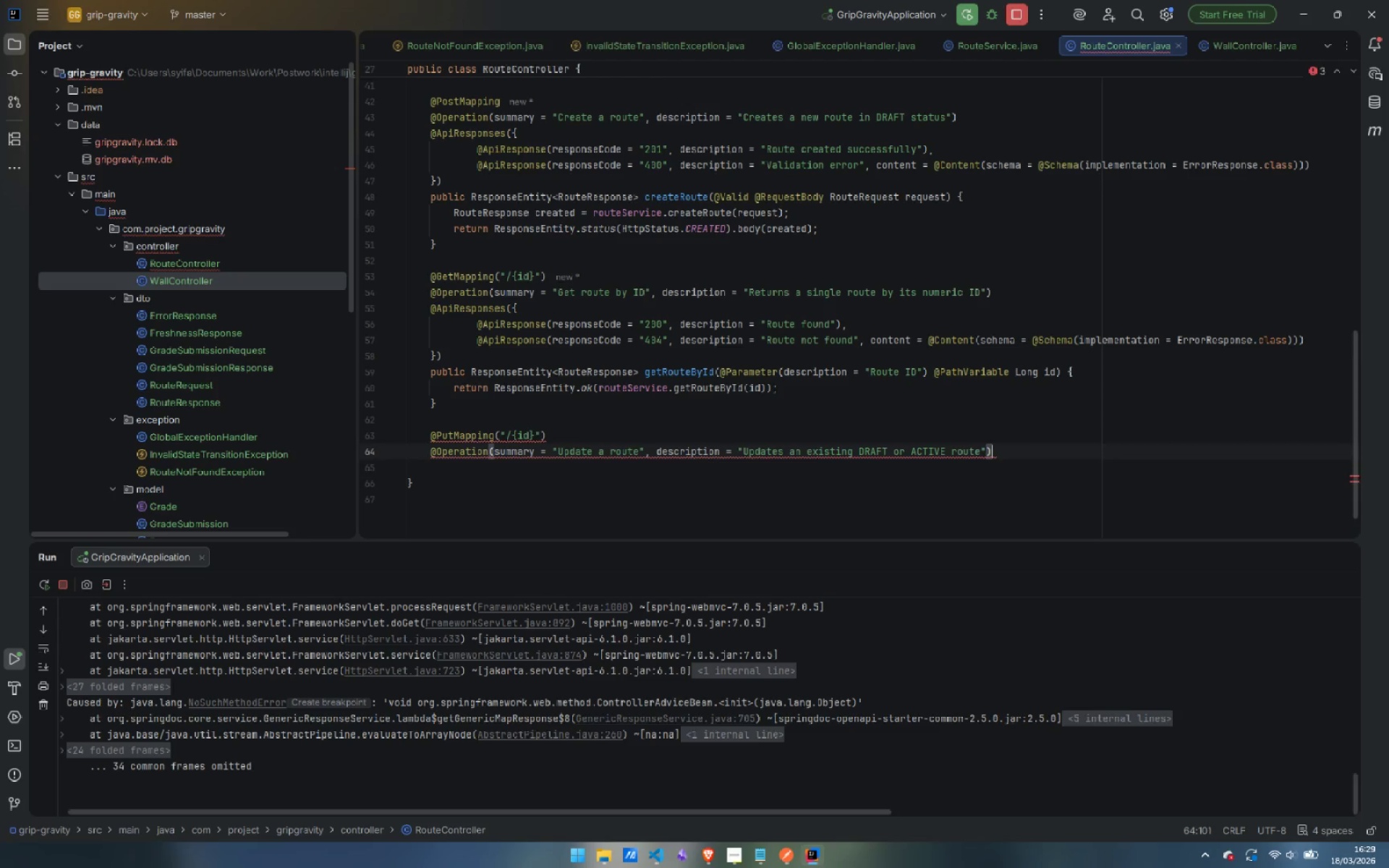 
key(ArrowRight)
 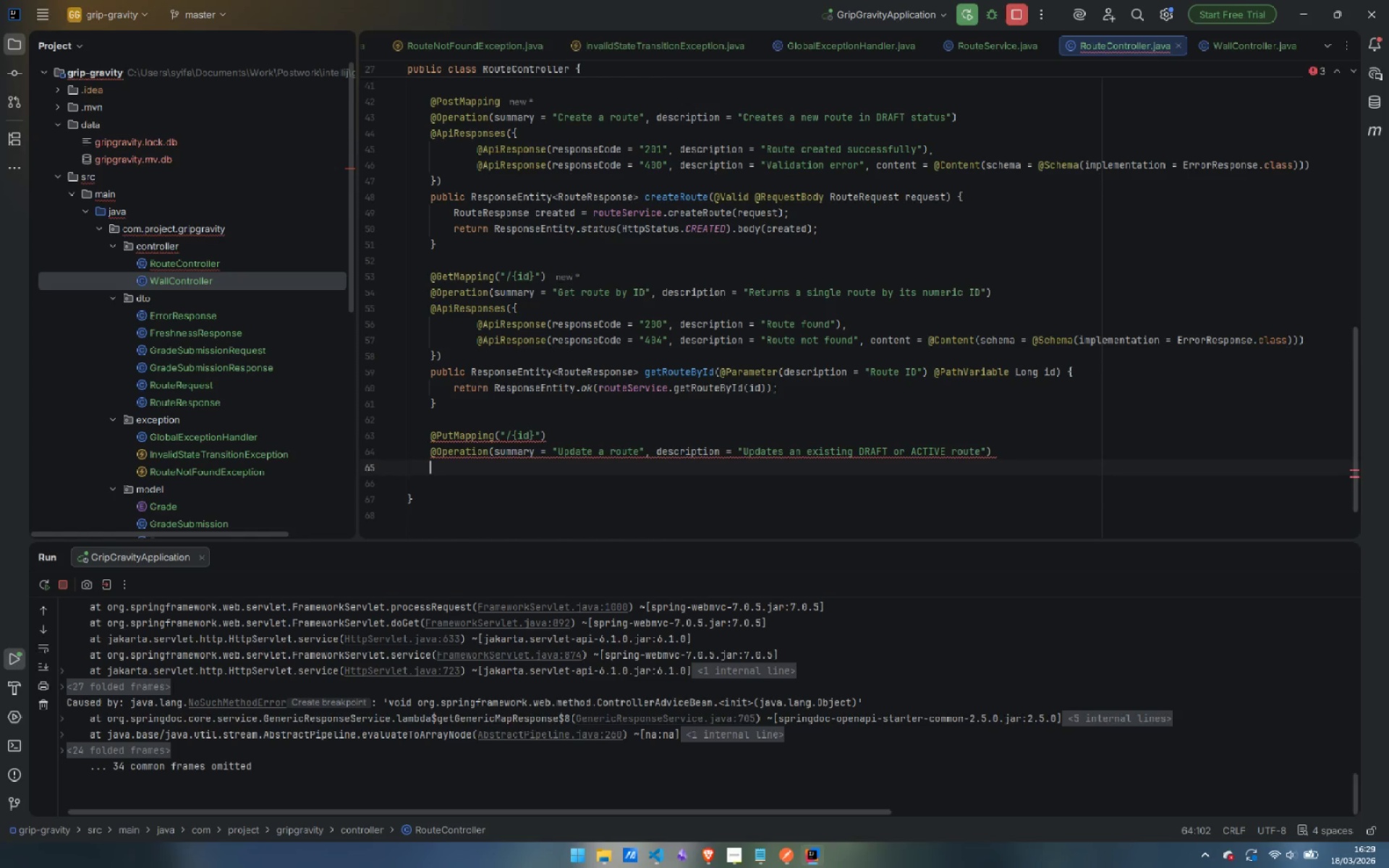 
key(Enter)
 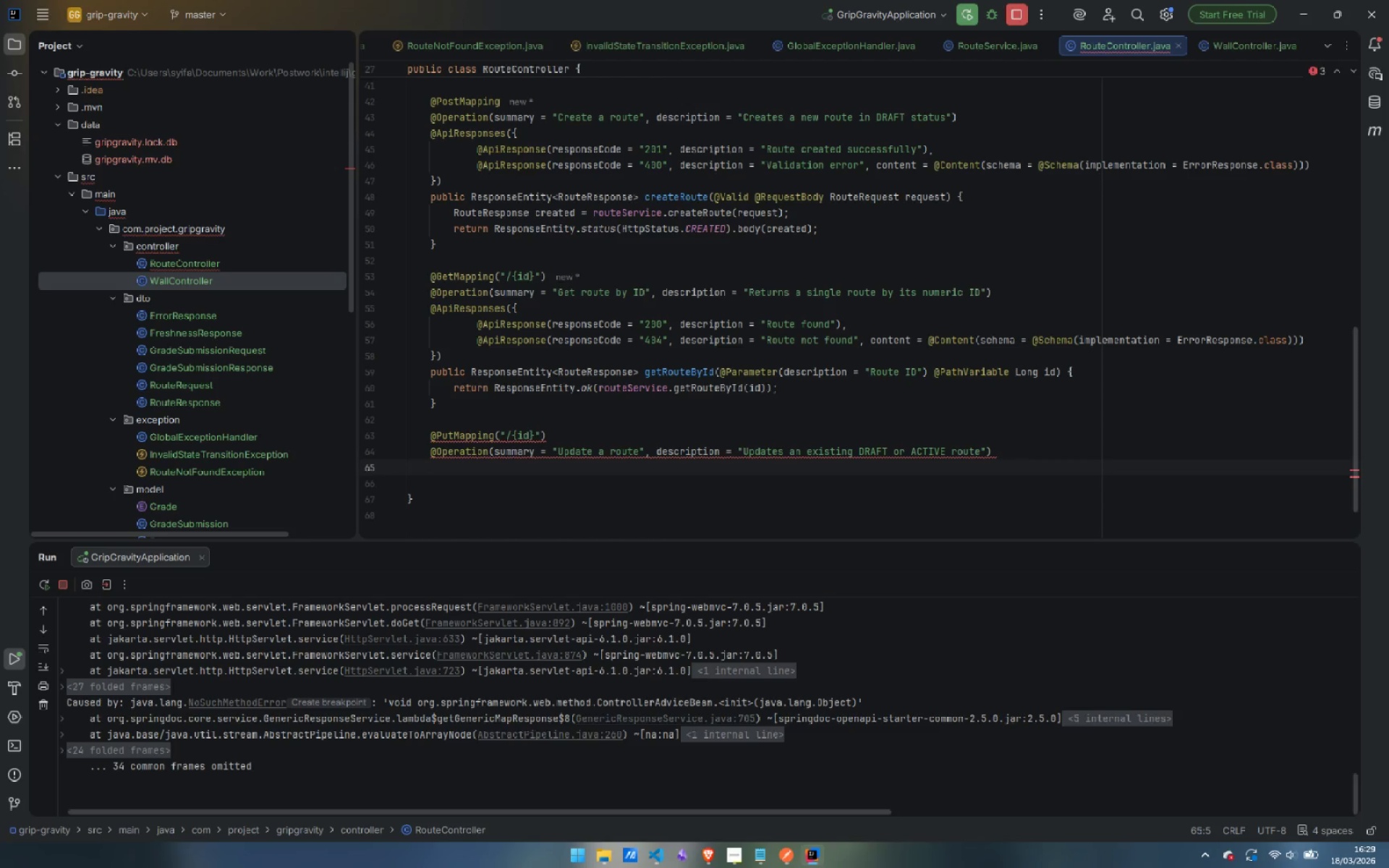 
type(@ApiRE)
 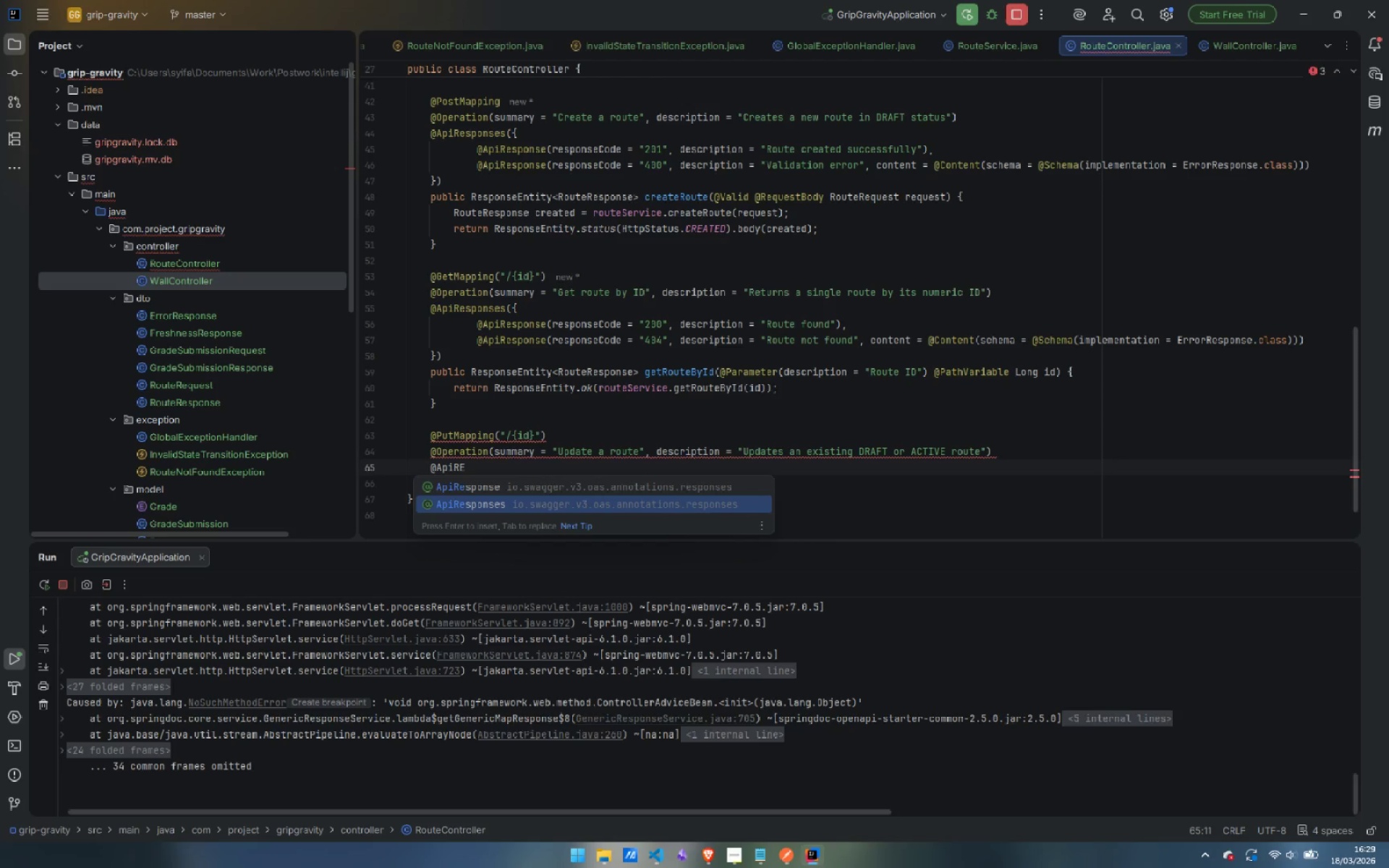 
key(ArrowDown)
 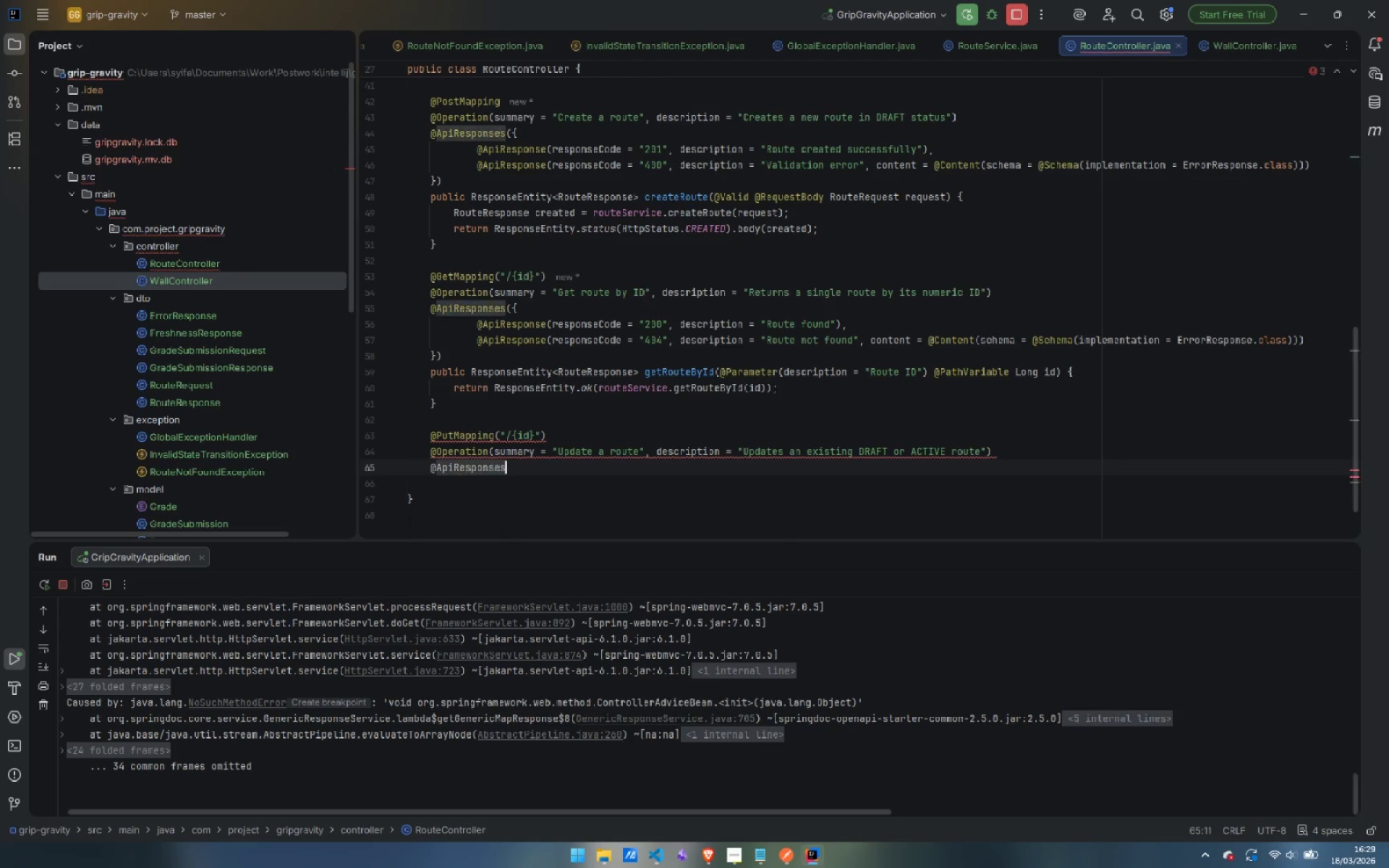 
key(Enter)
 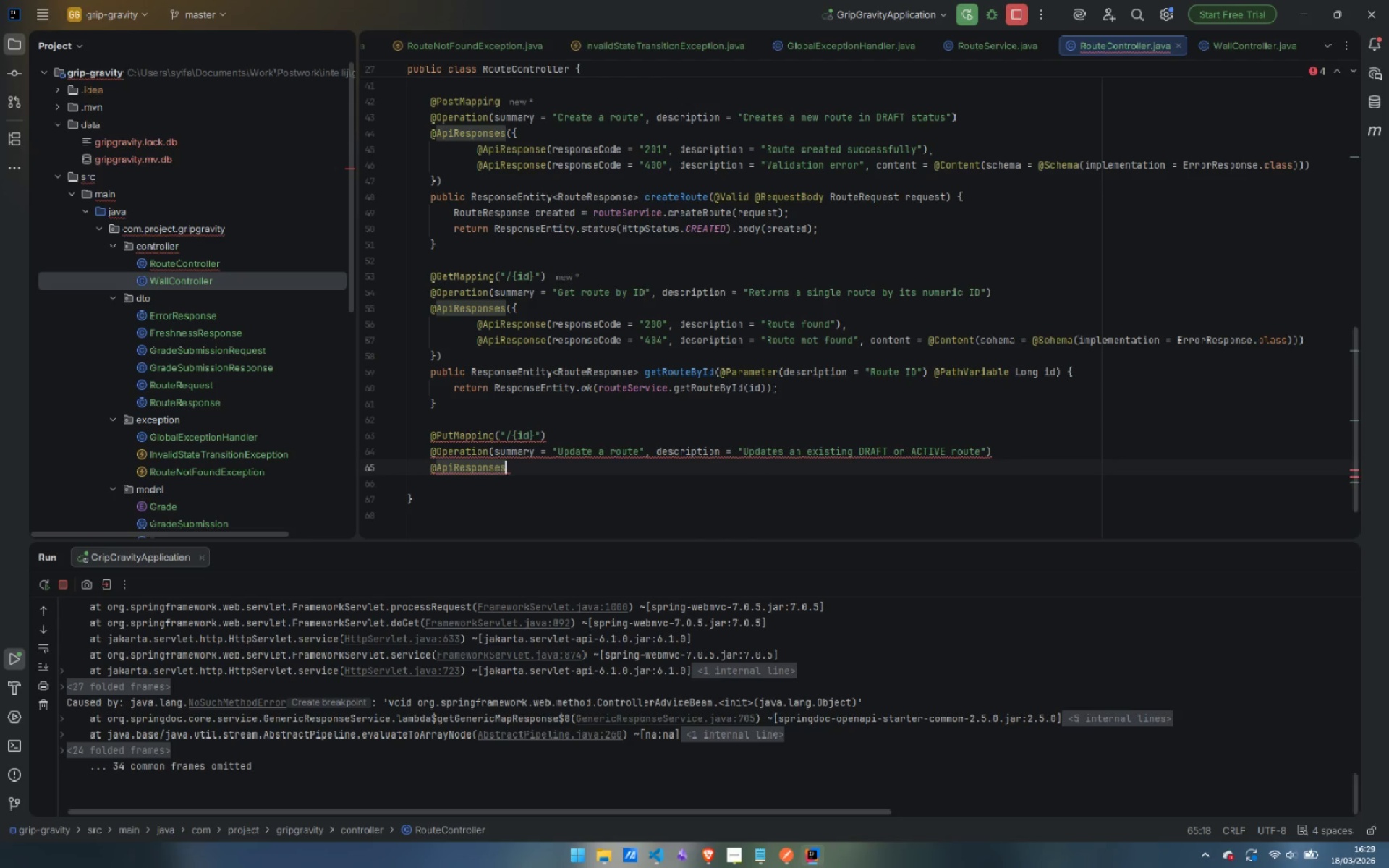 
key(Shift+9)
 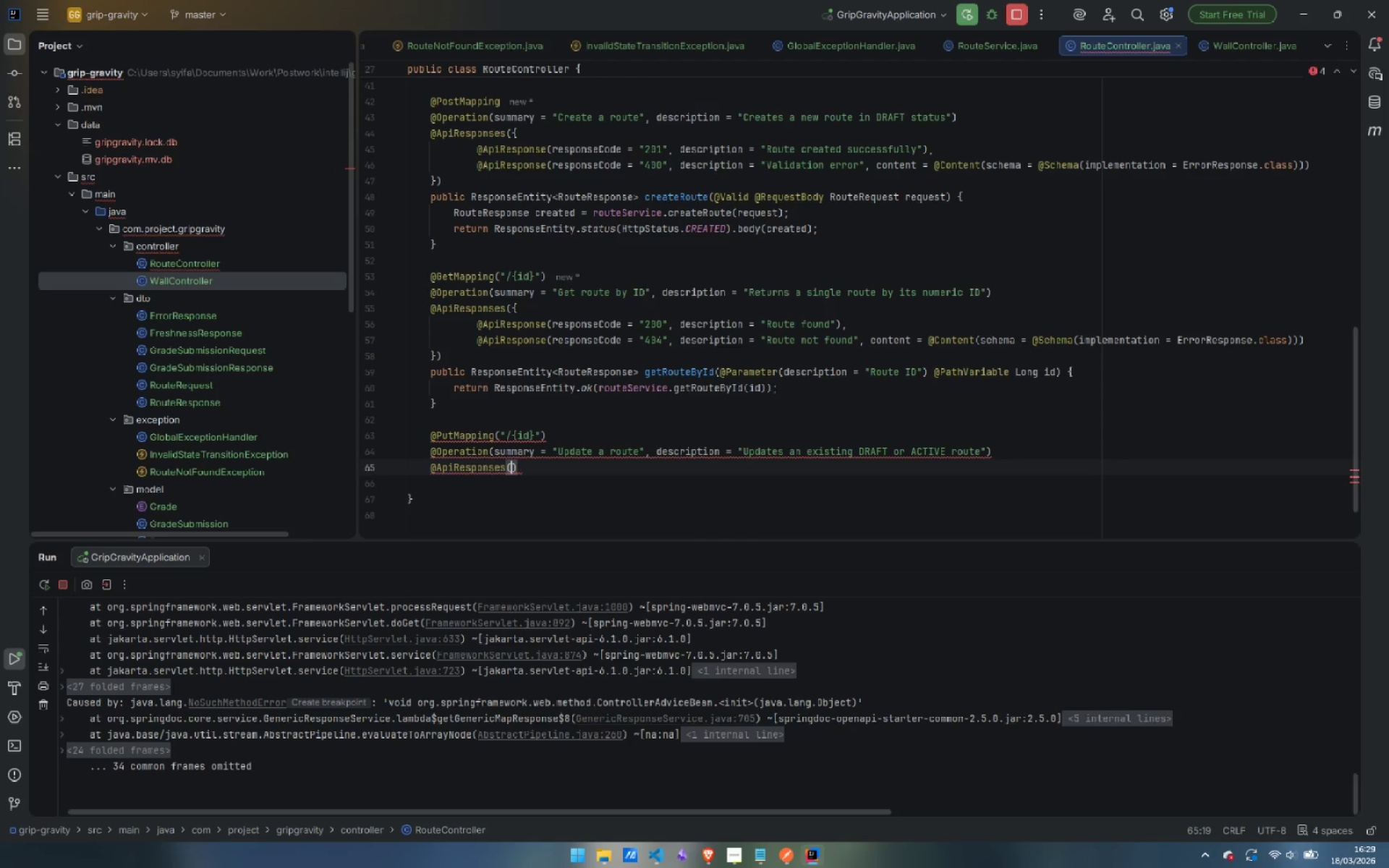 
key(Shift+BracketLeft)
 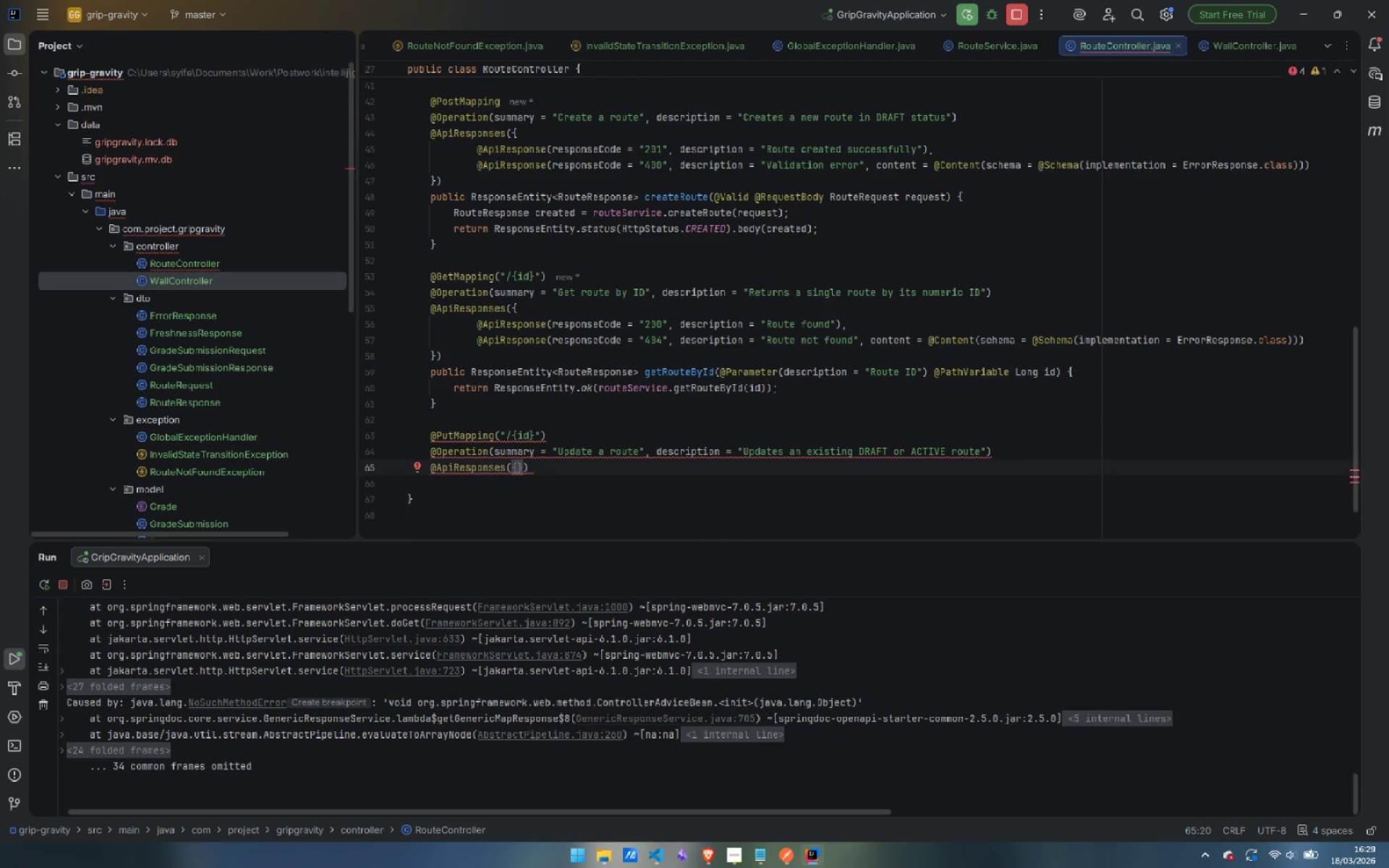 
key(Enter)
 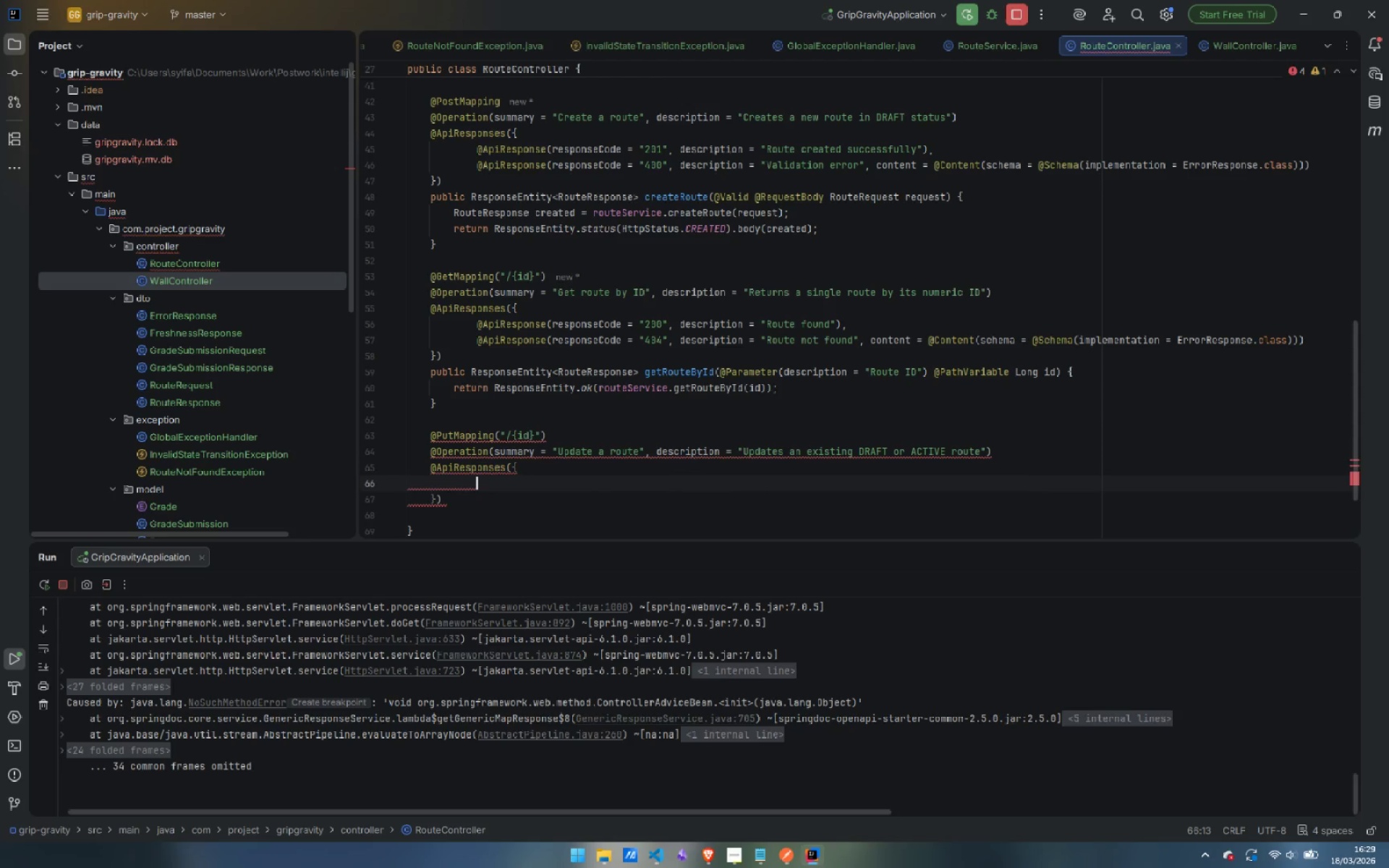 
type(@ApiRe)
 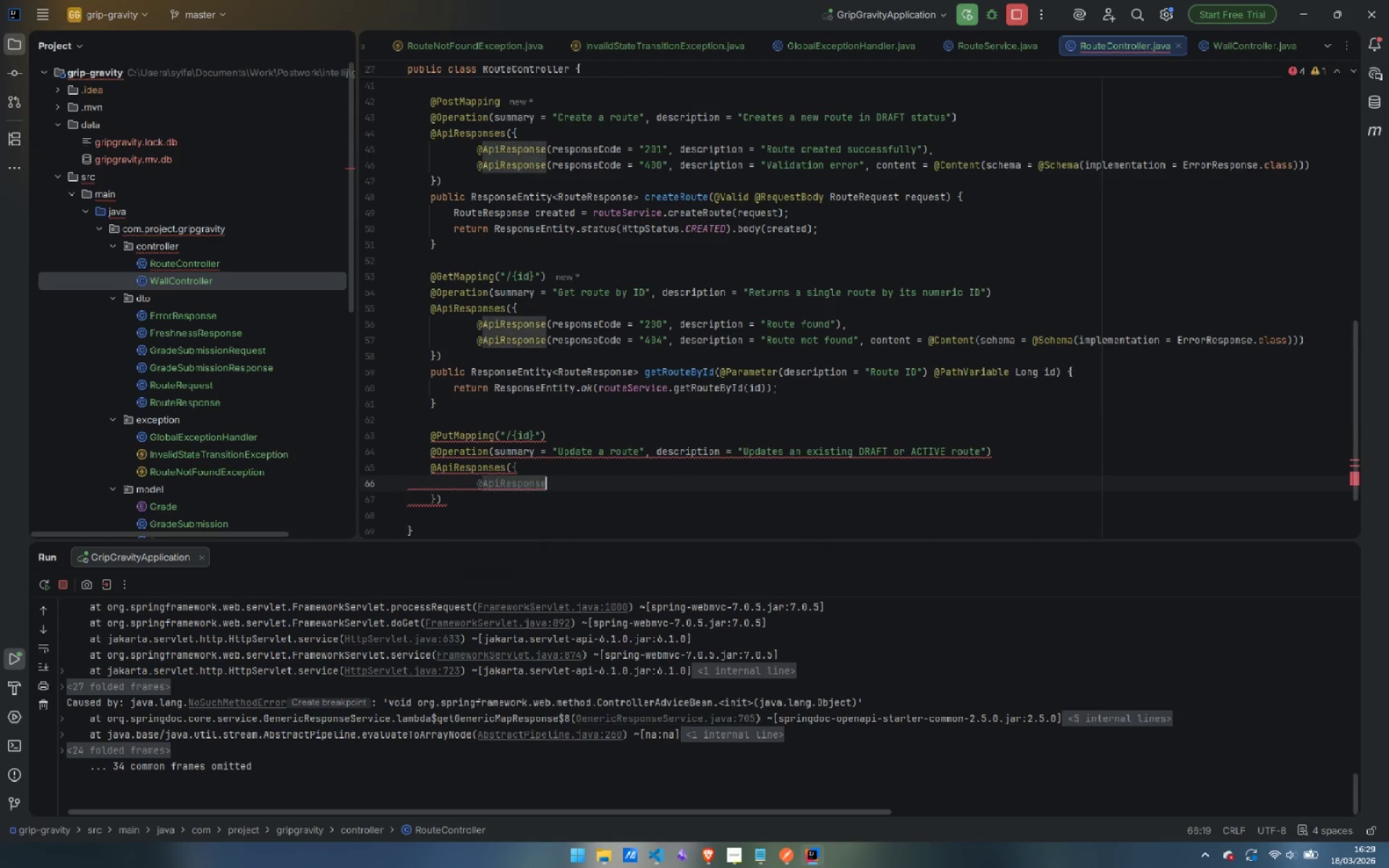 
key(Enter)
 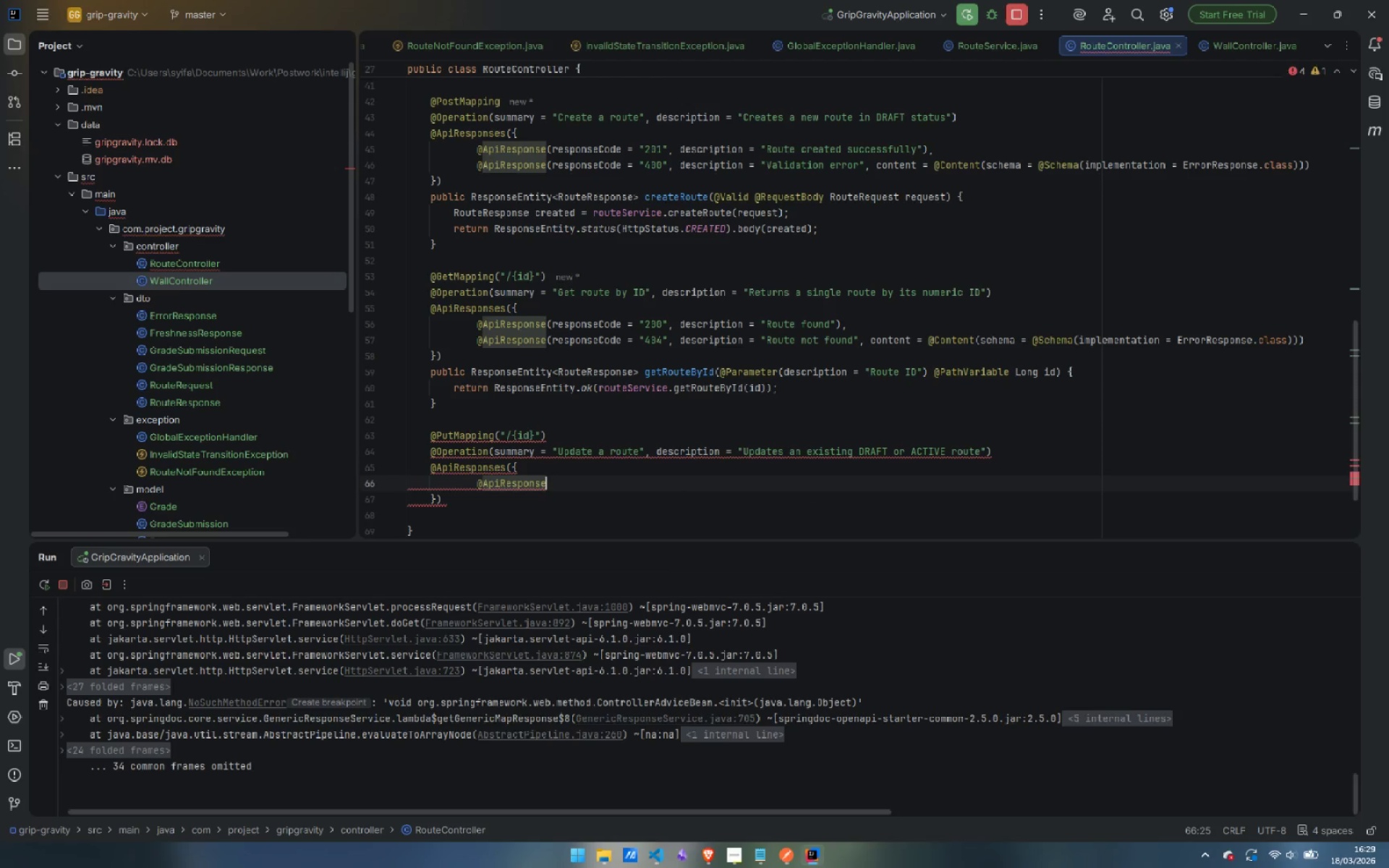 
type((res)
 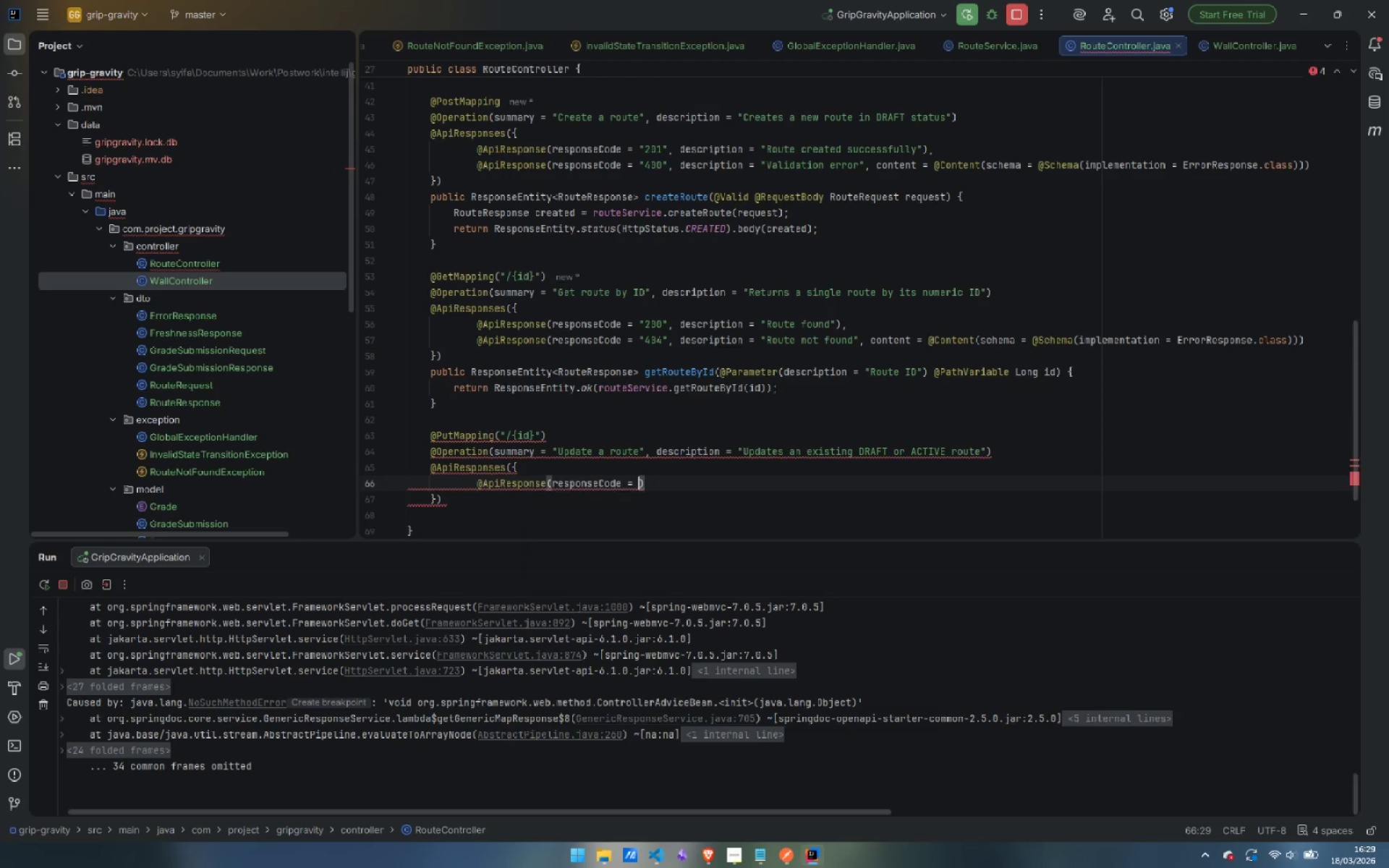 
key(Enter)
 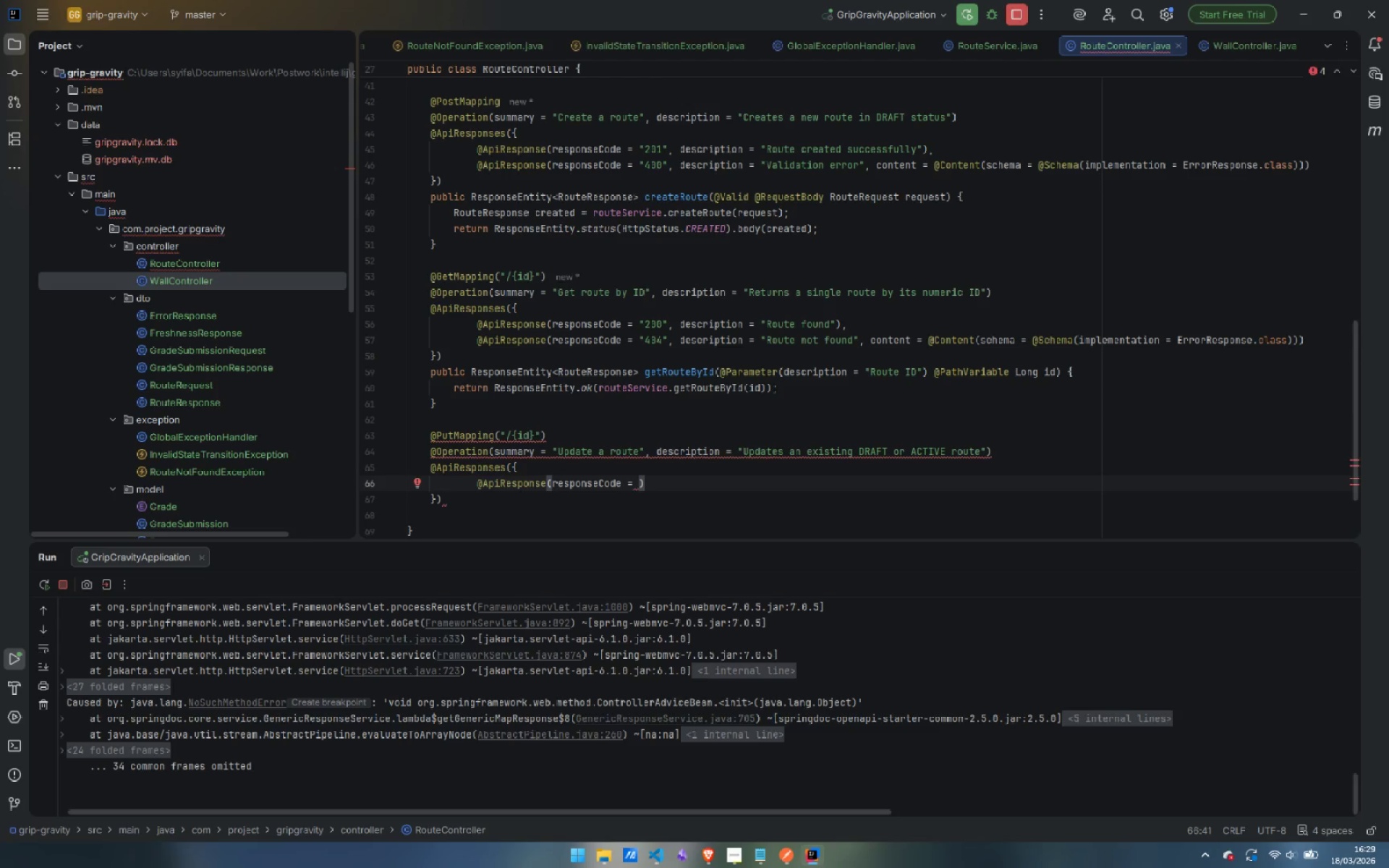 
type("200)
 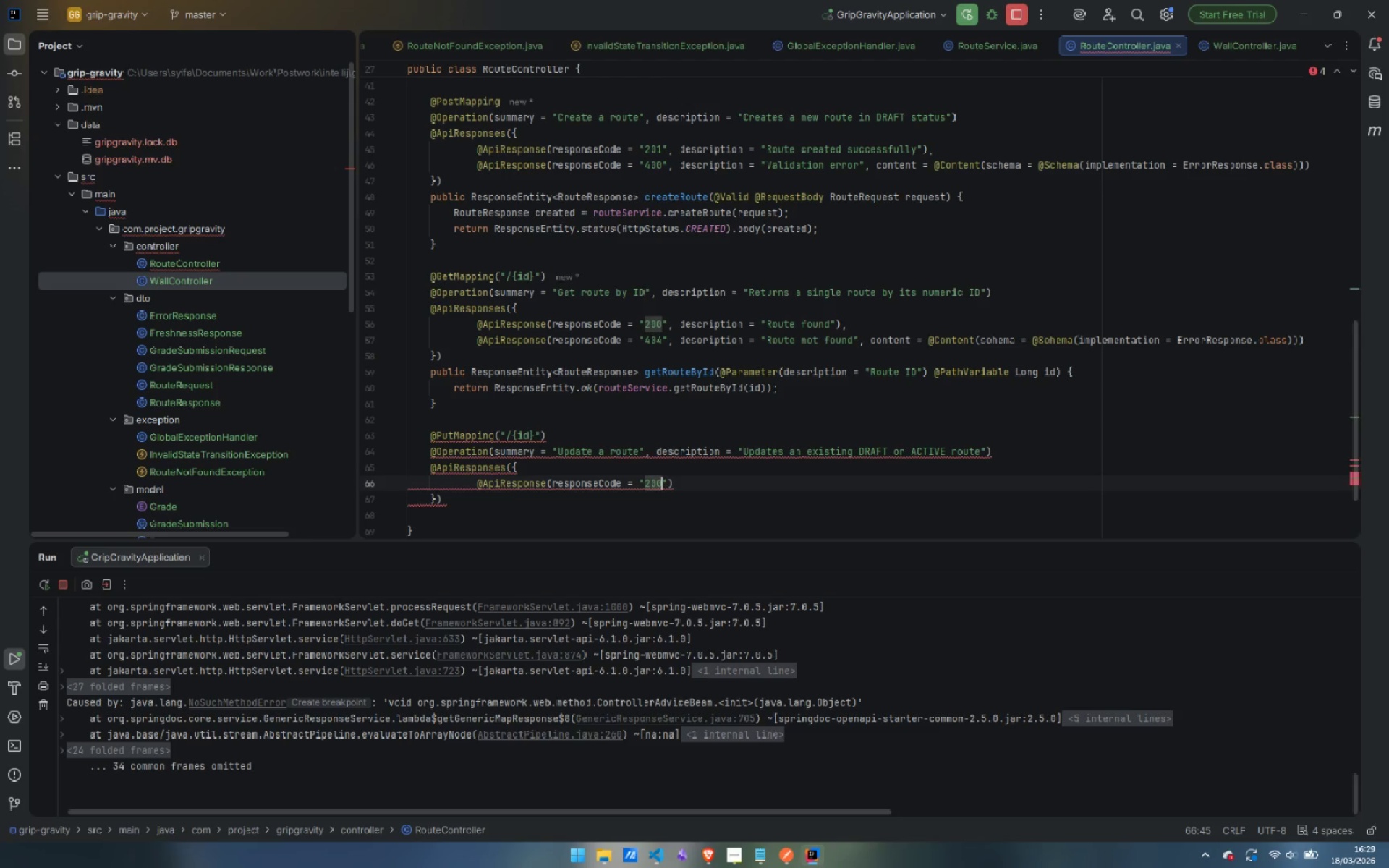 
key(ArrowRight)
 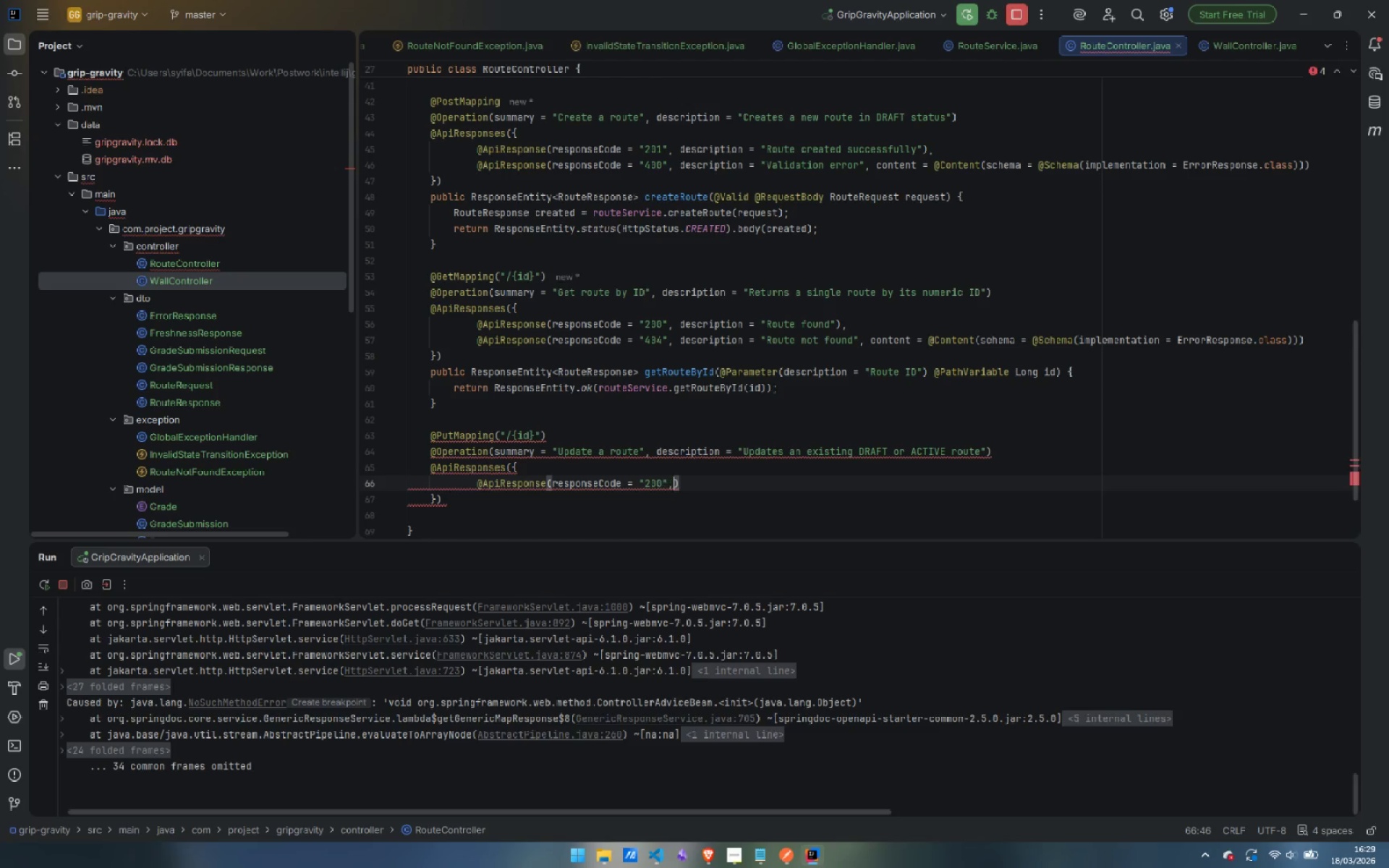 
type(, desc)
 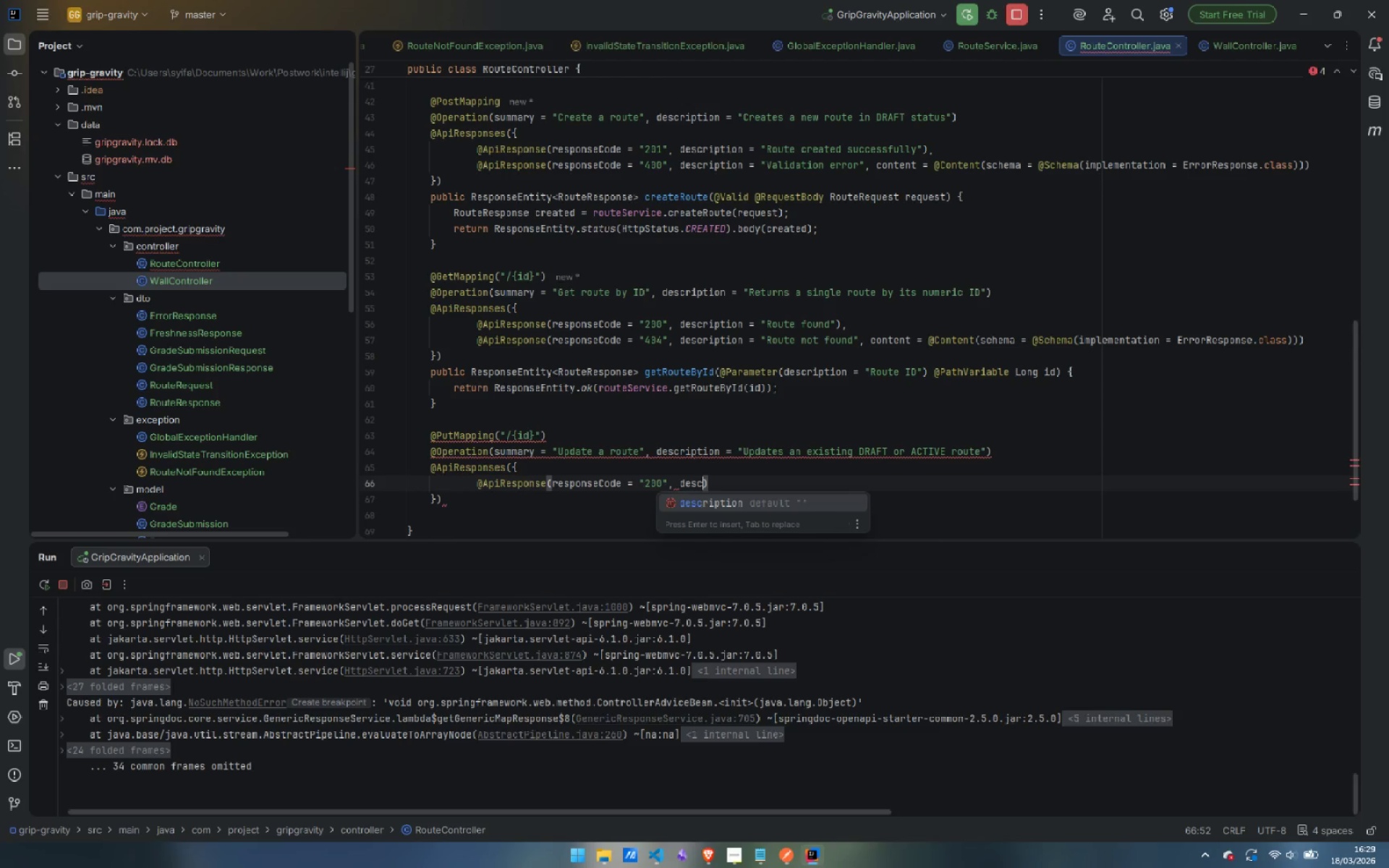 
key(Enter)
 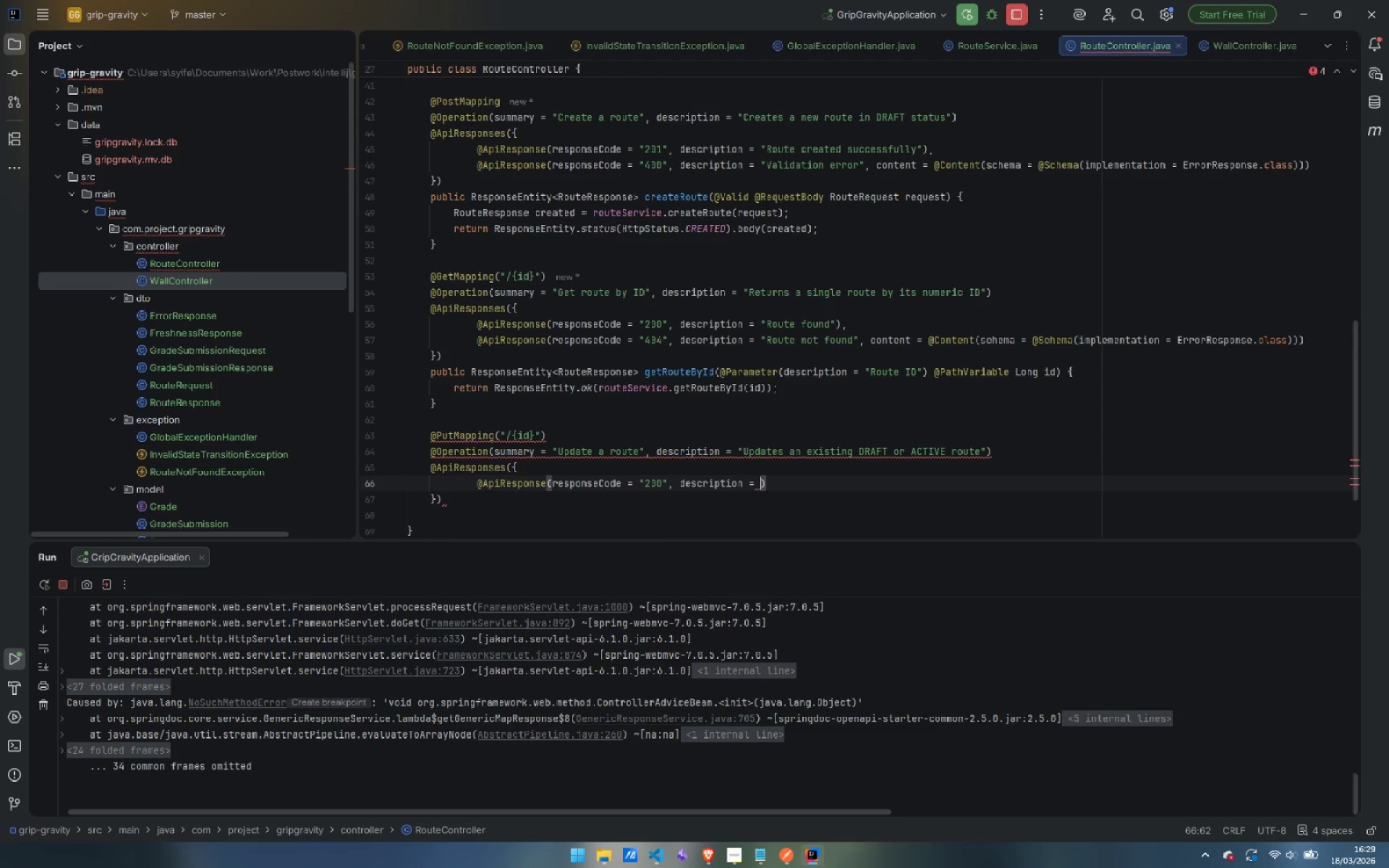 
type("Route updated)
 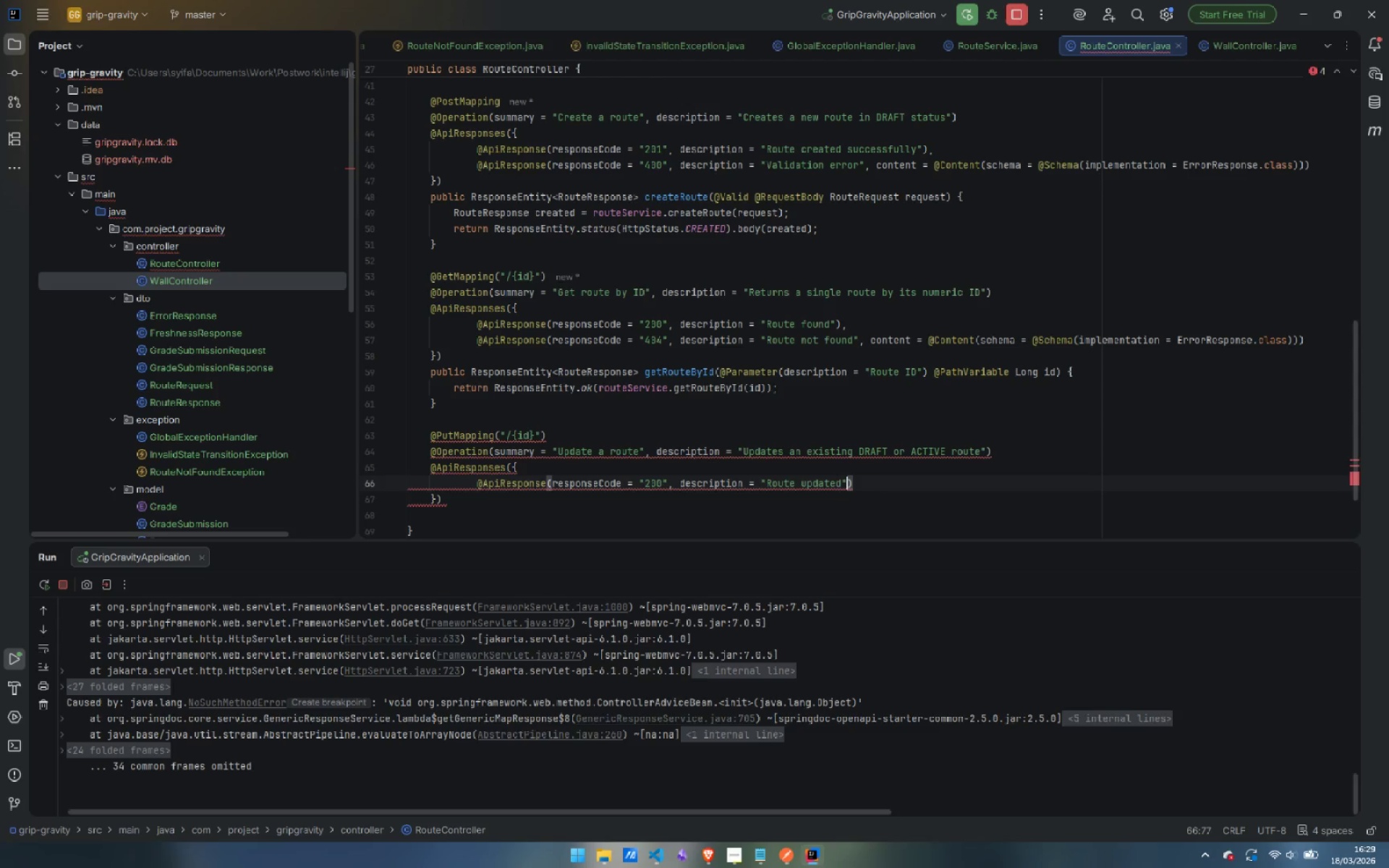 
 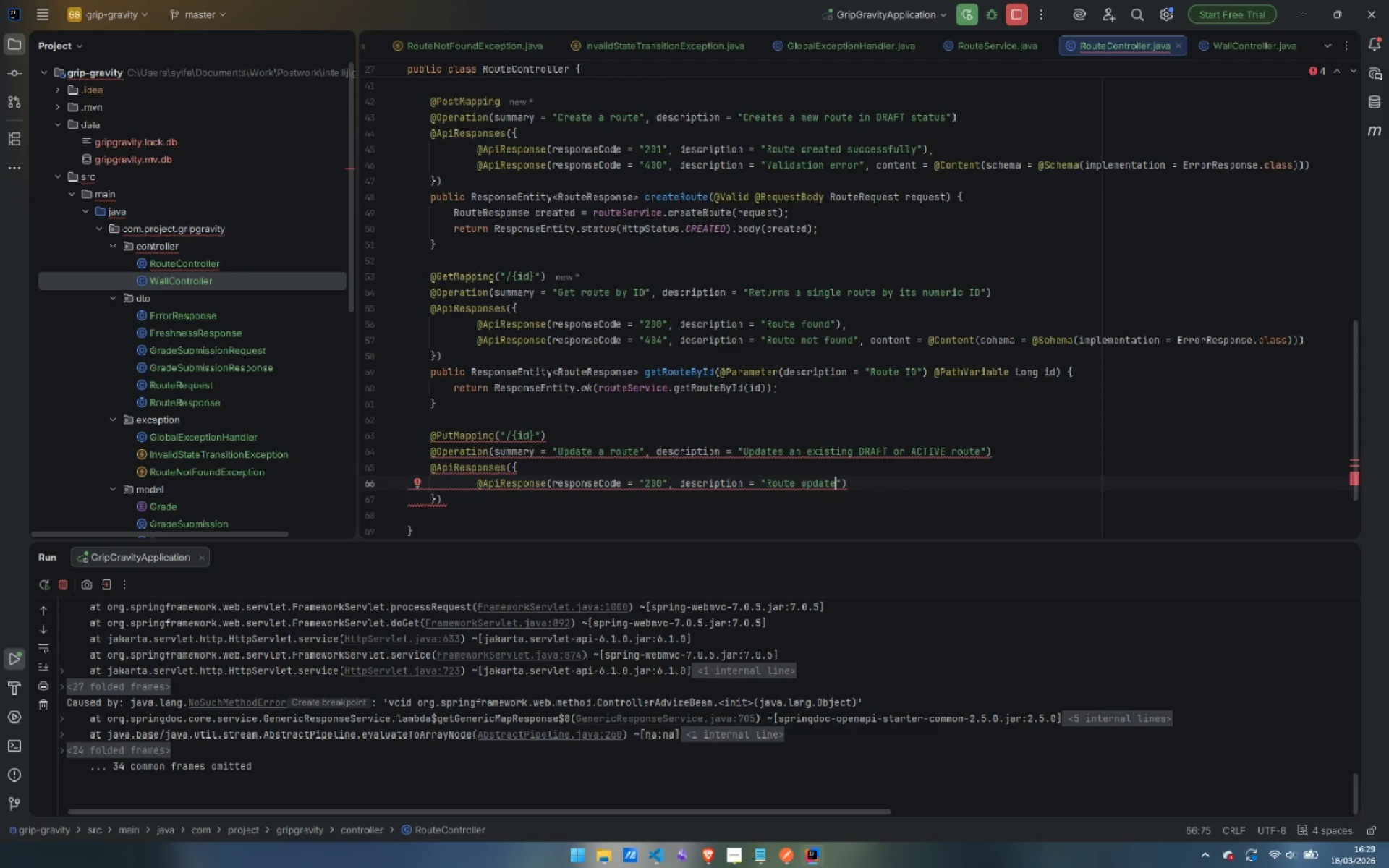 
key(ArrowRight)
 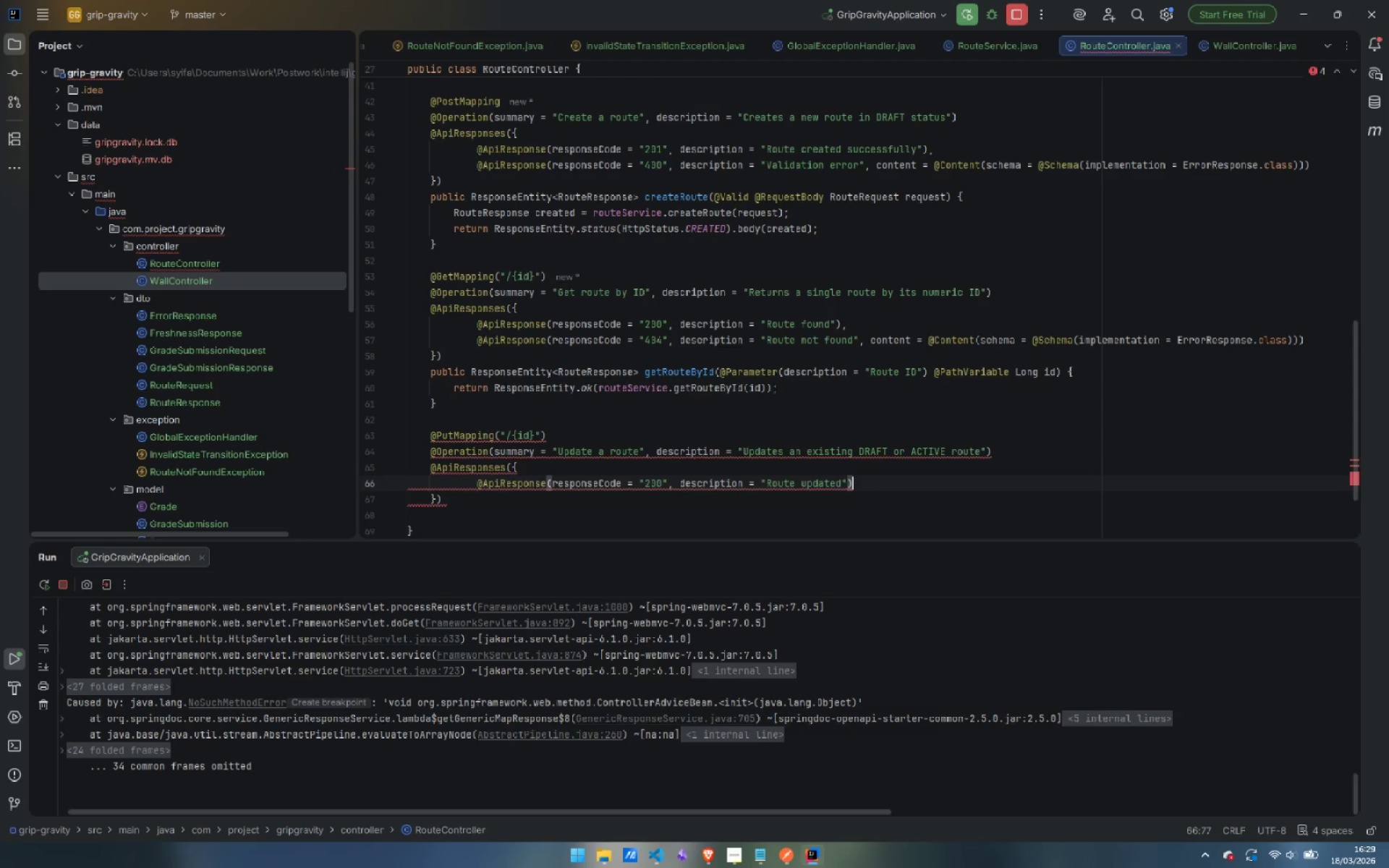 
key(ArrowRight)
 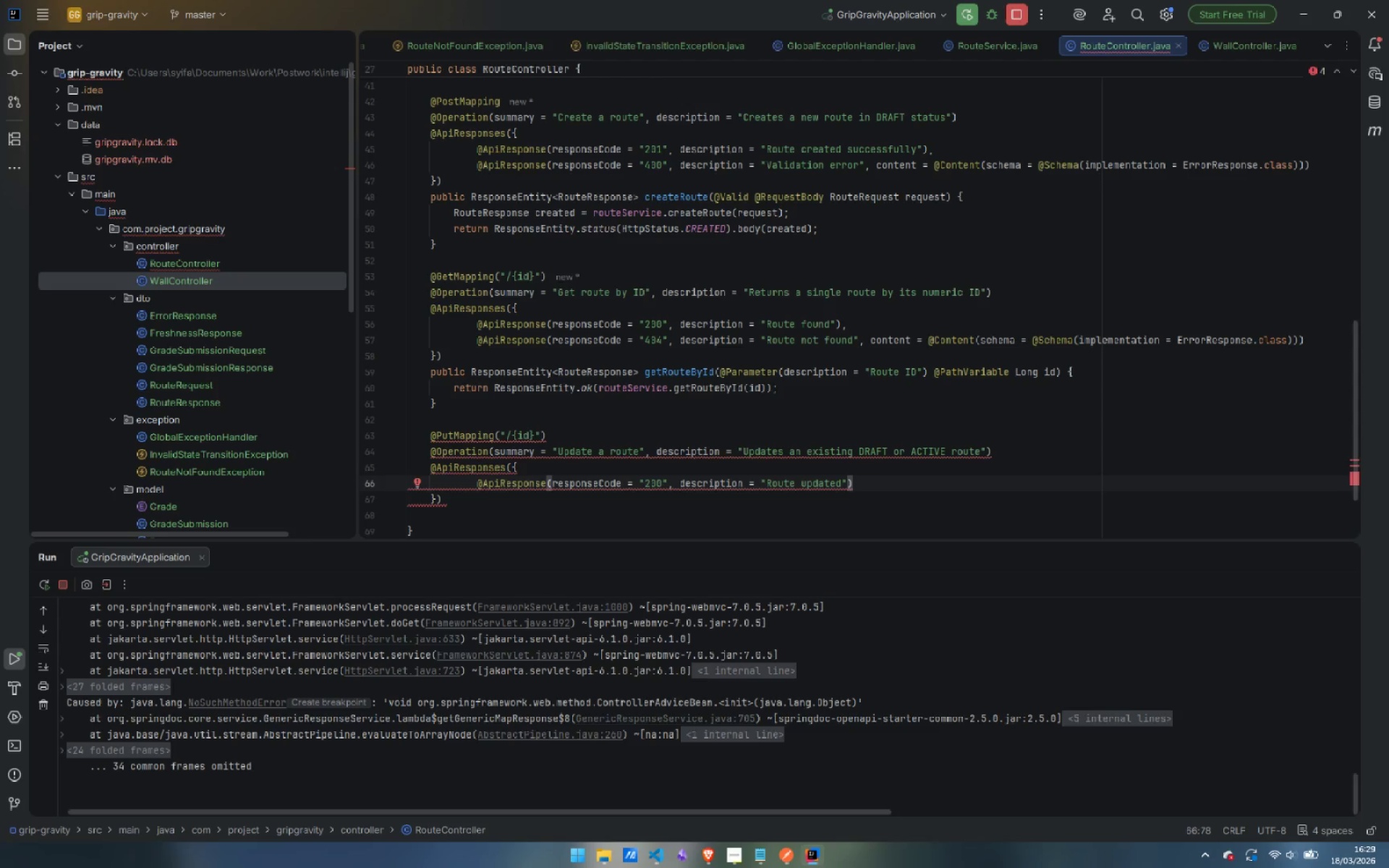 
key(Comma)
 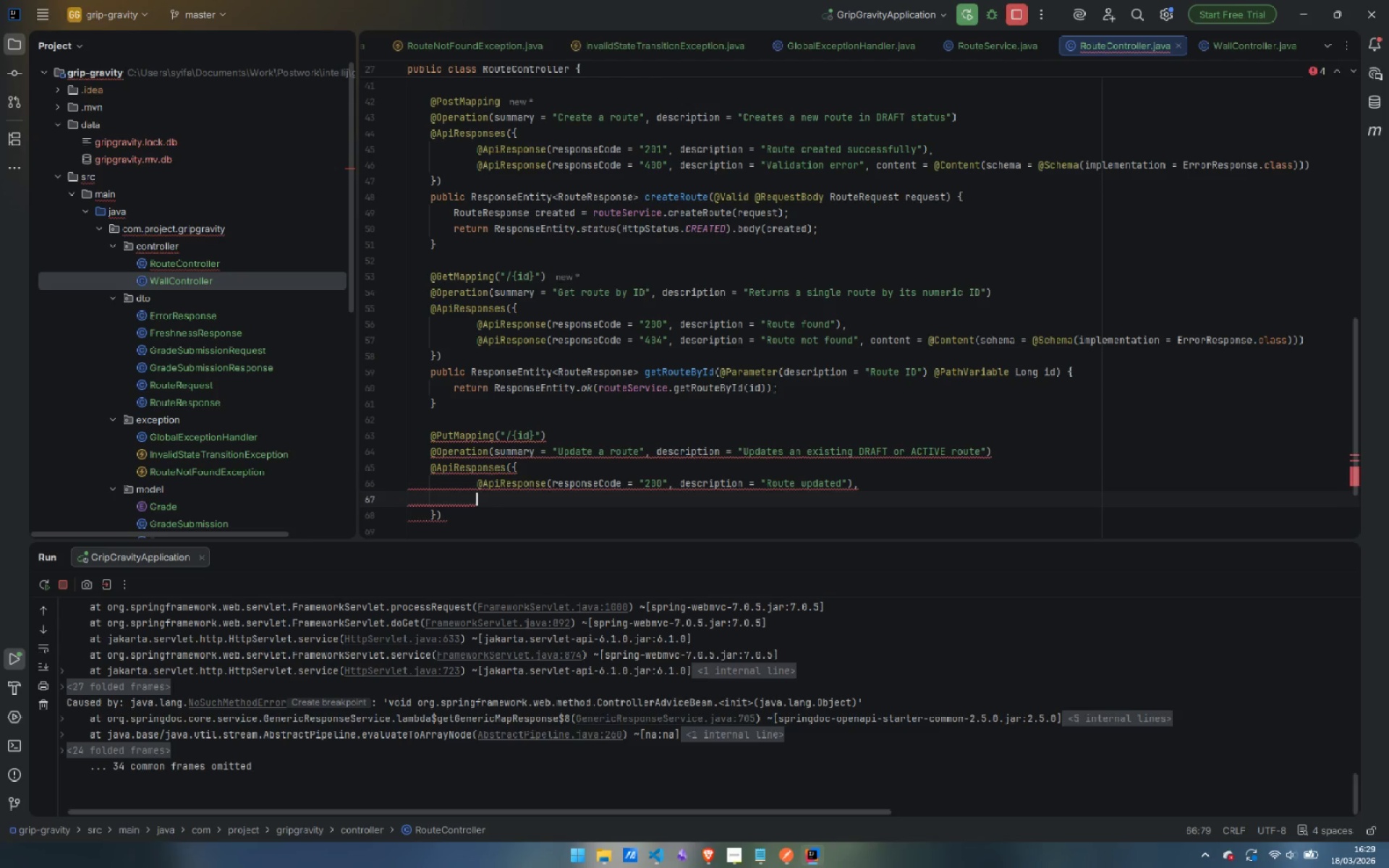 
key(Enter)
 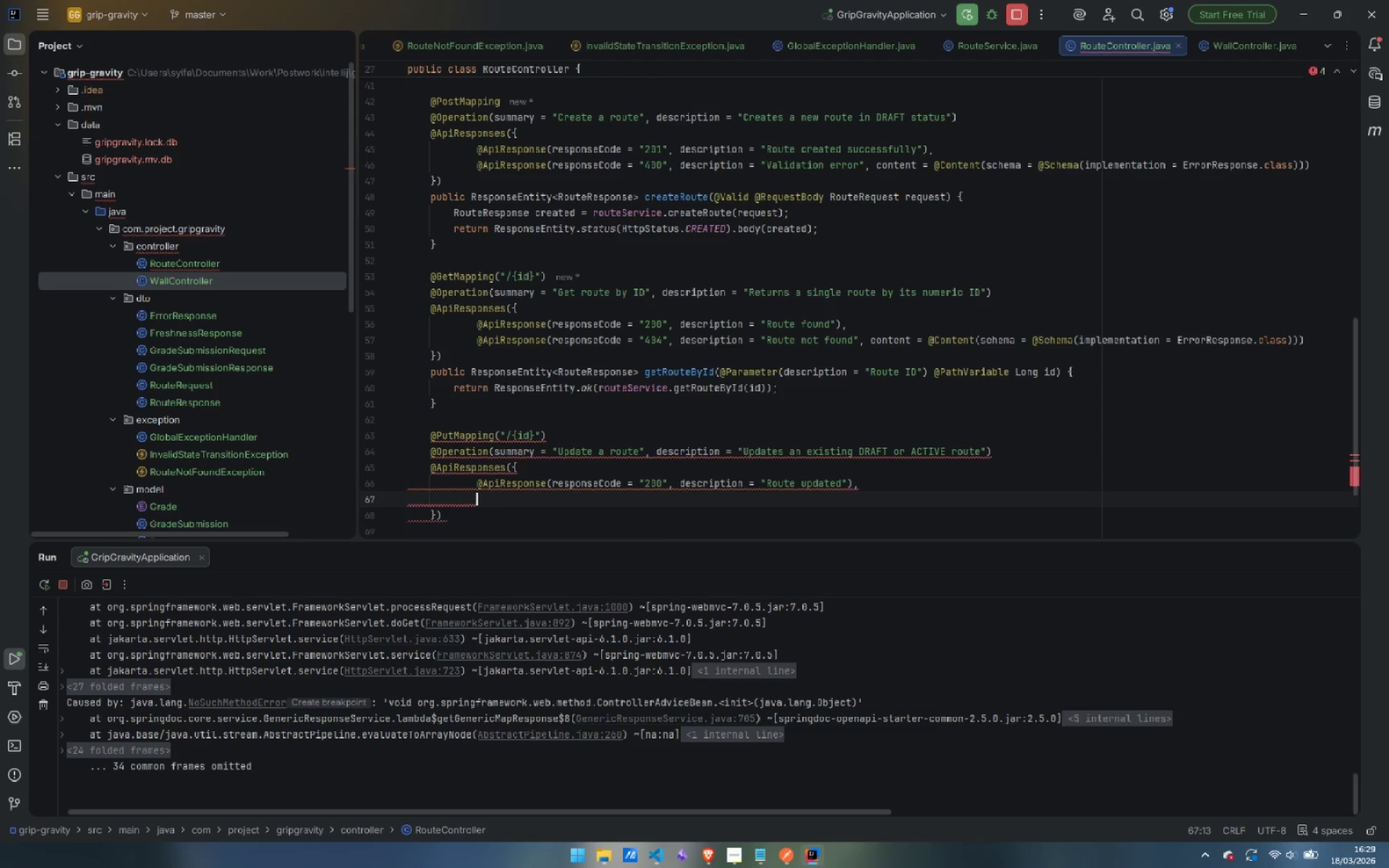 
type(@ApiRe)
 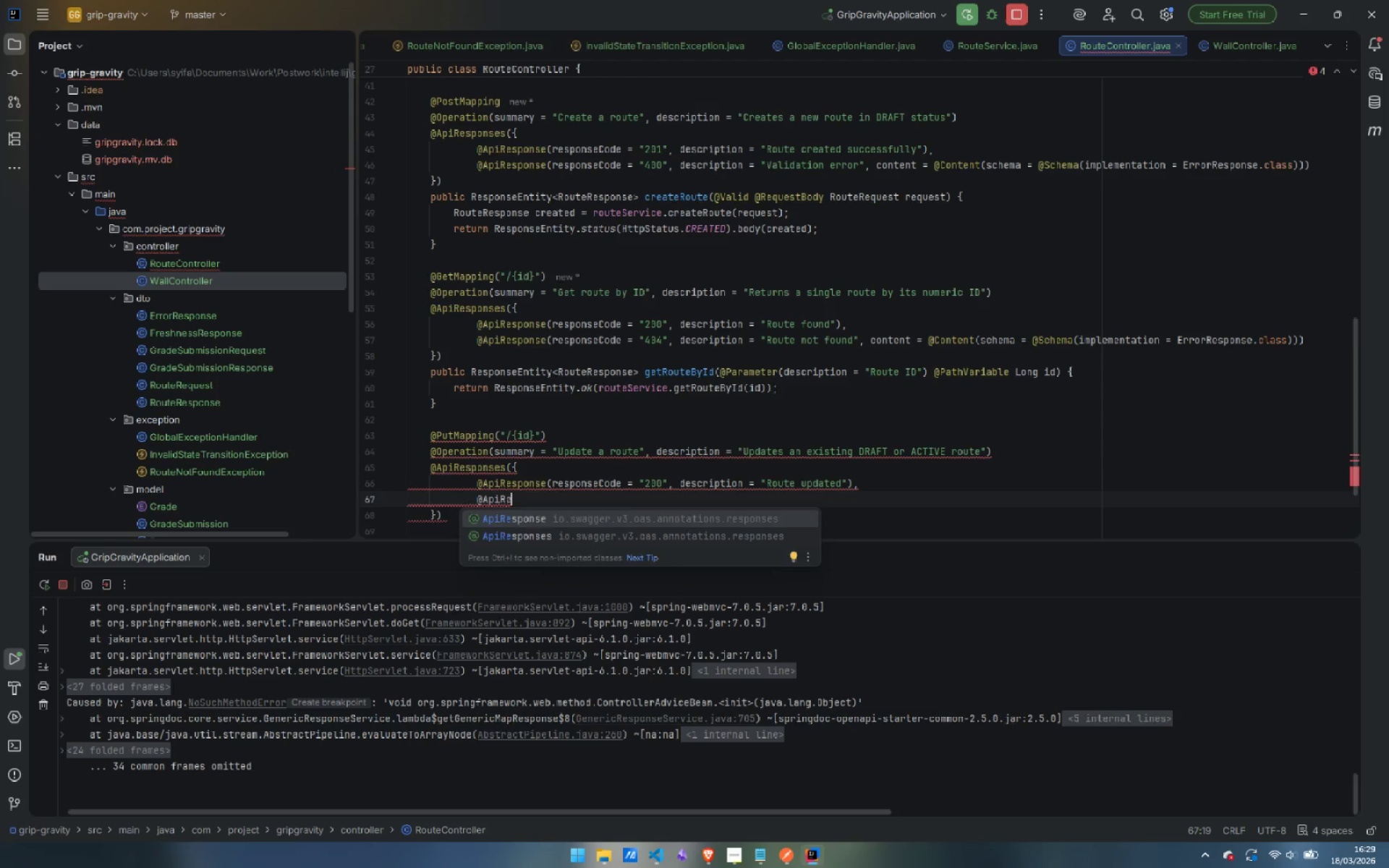 
key(Enter)
 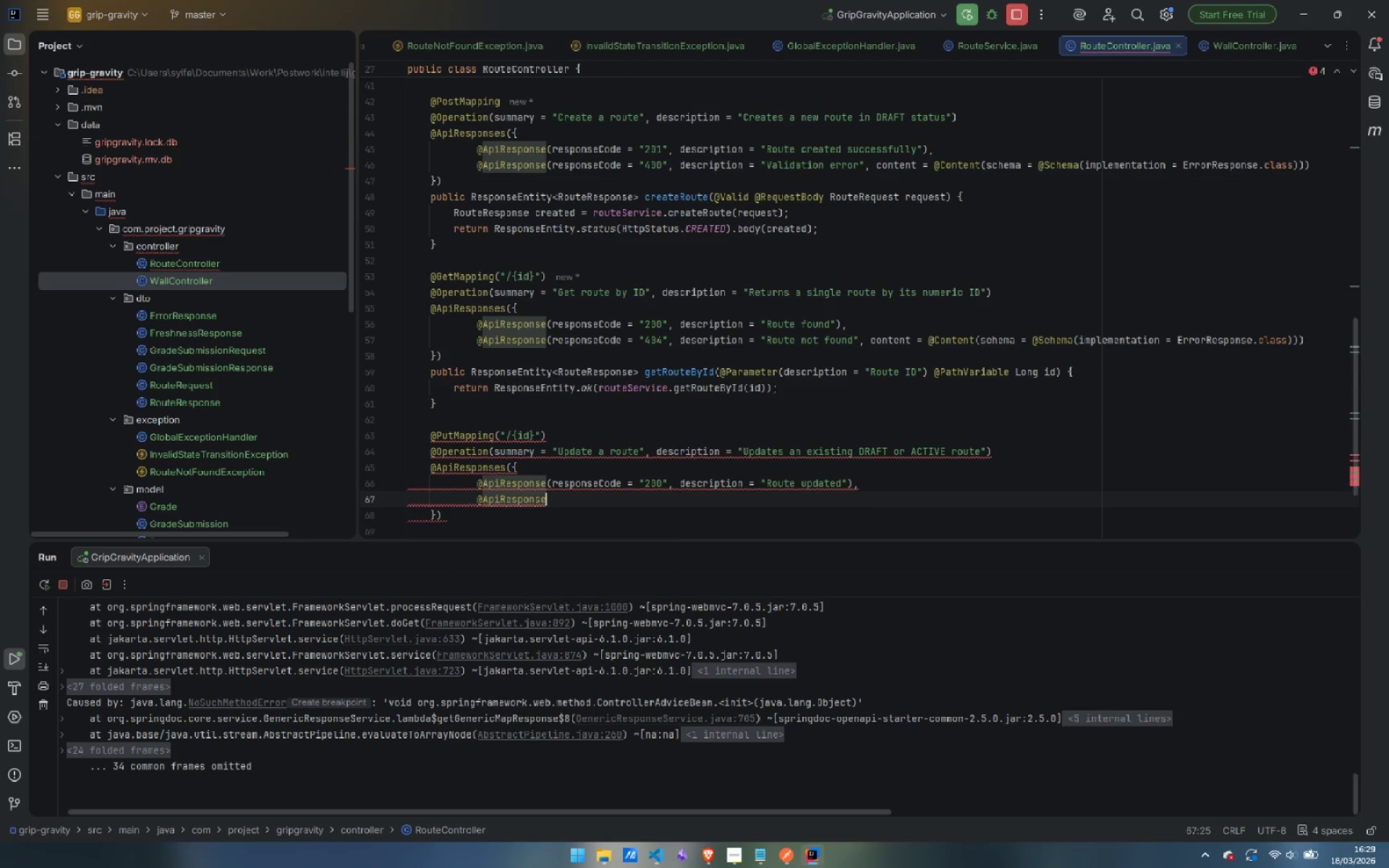 
type((resp)
 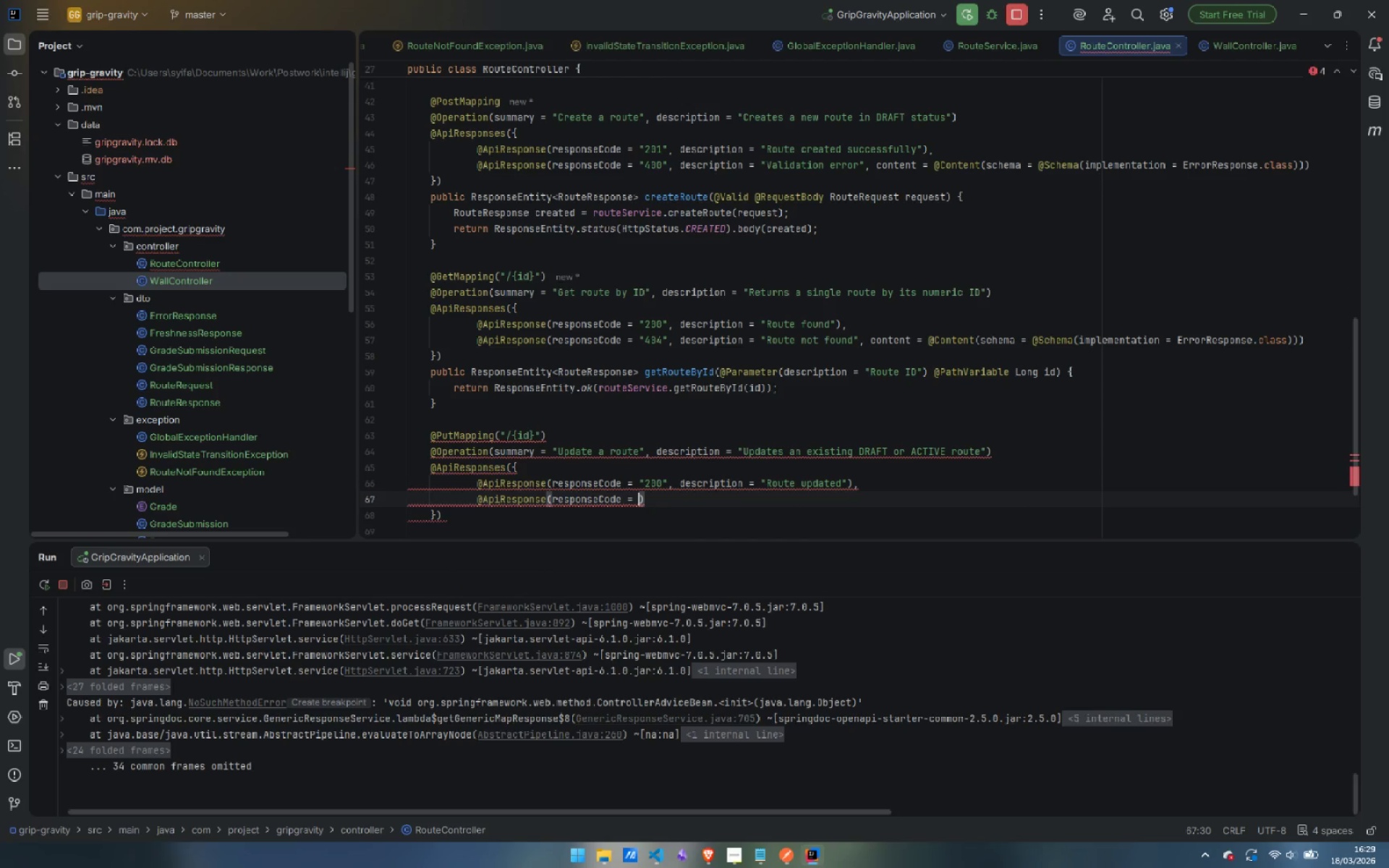 
key(Enter)
 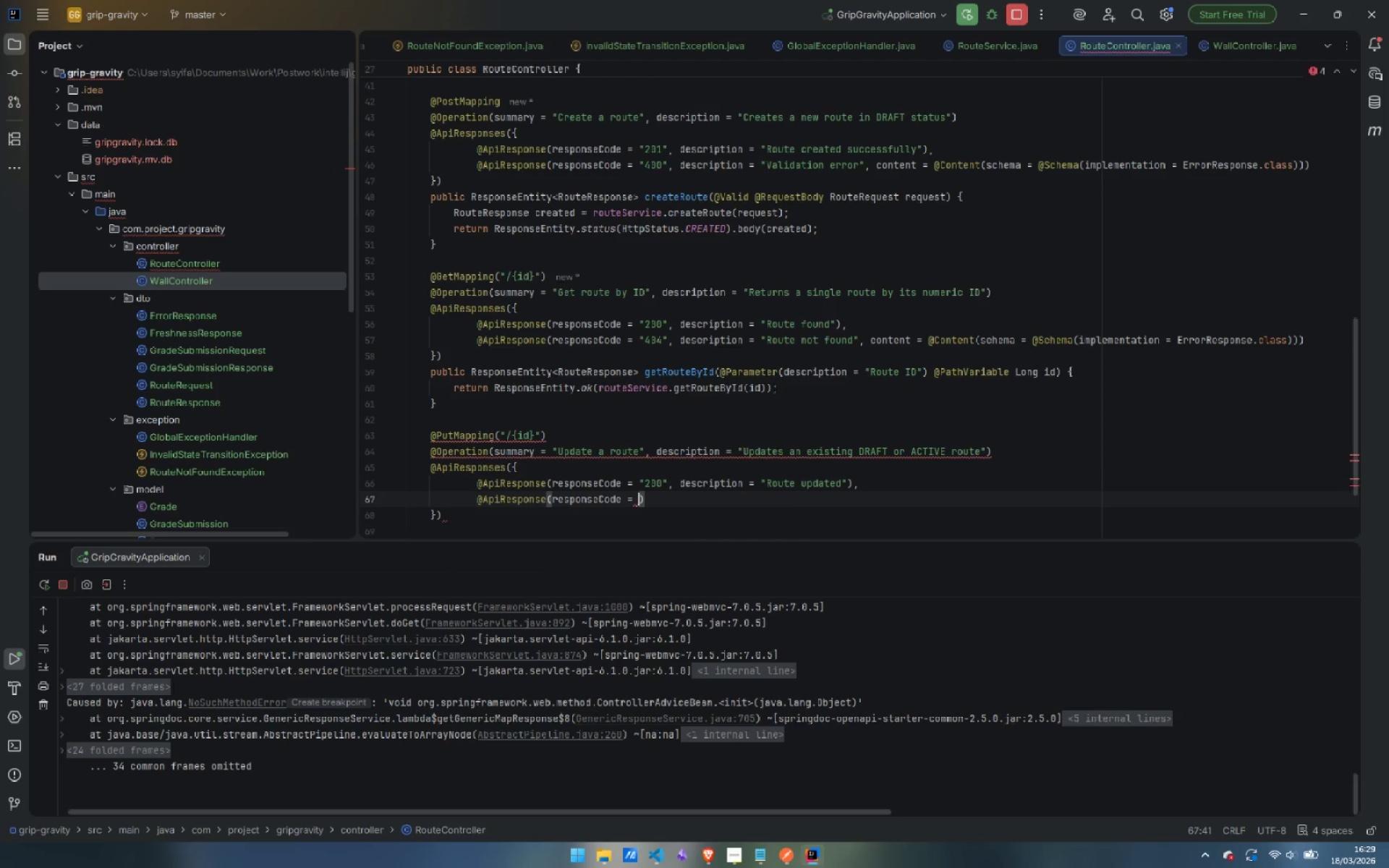 
type("400)
 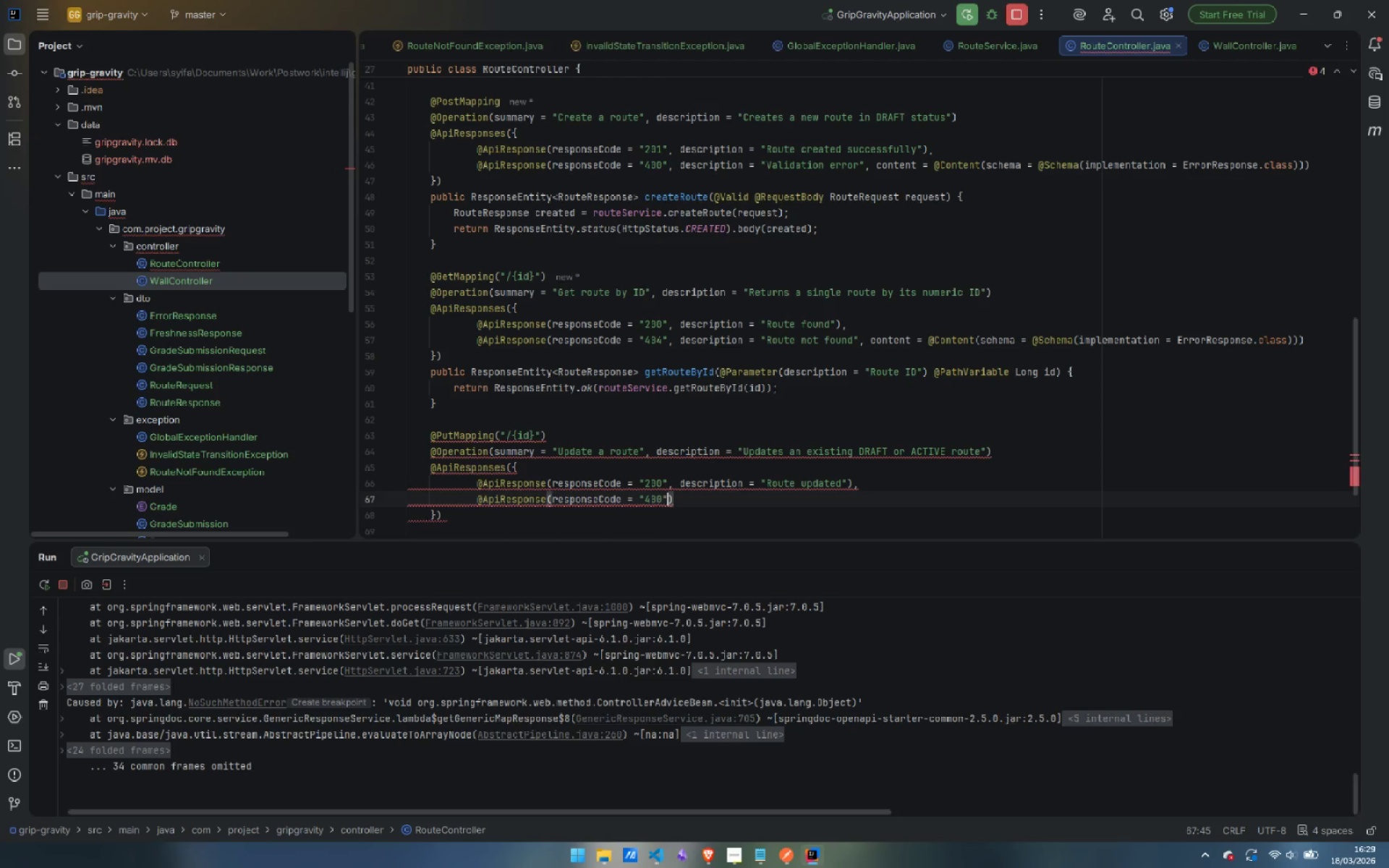 
key(ArrowRight)
 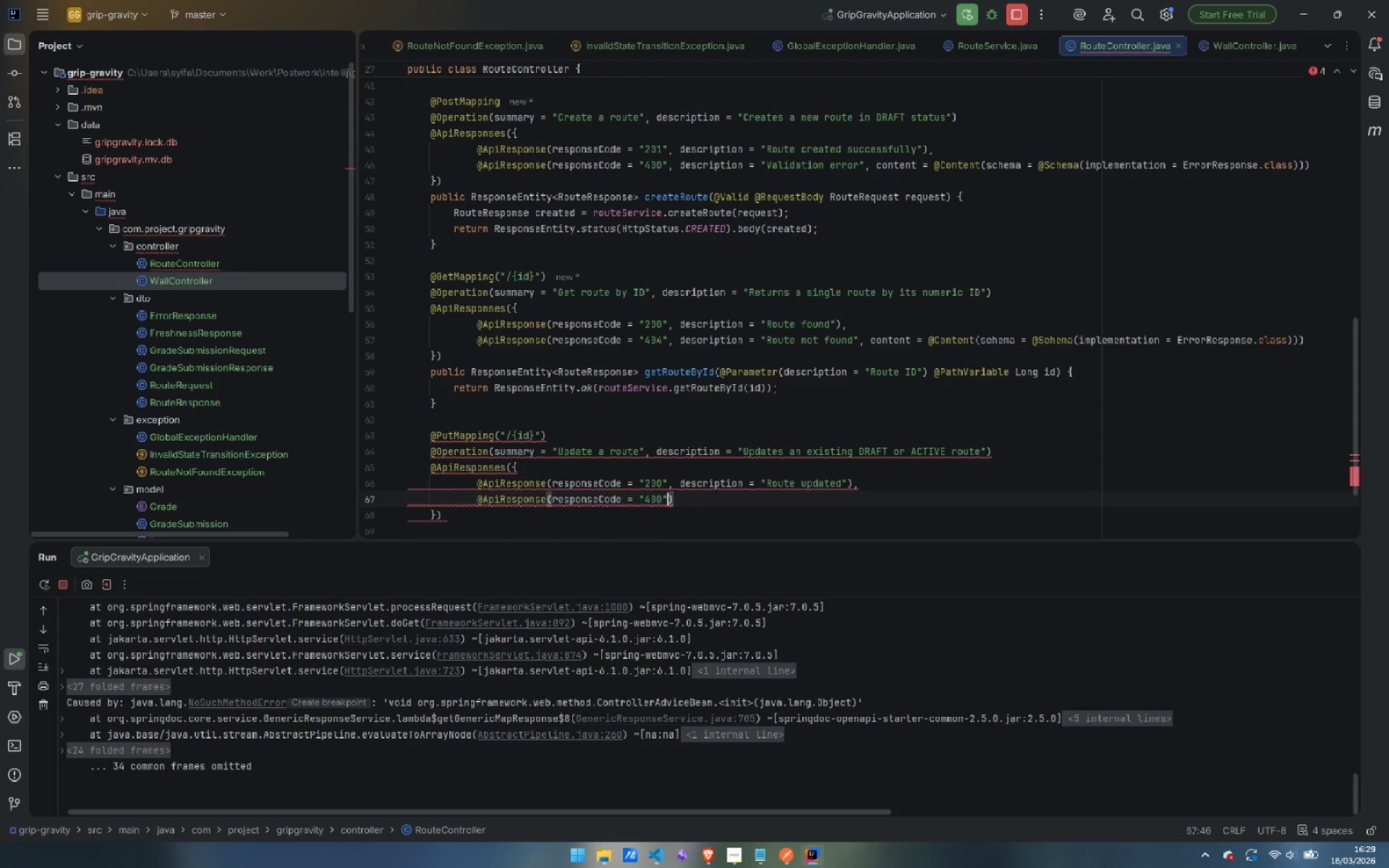 
type(, desc)
 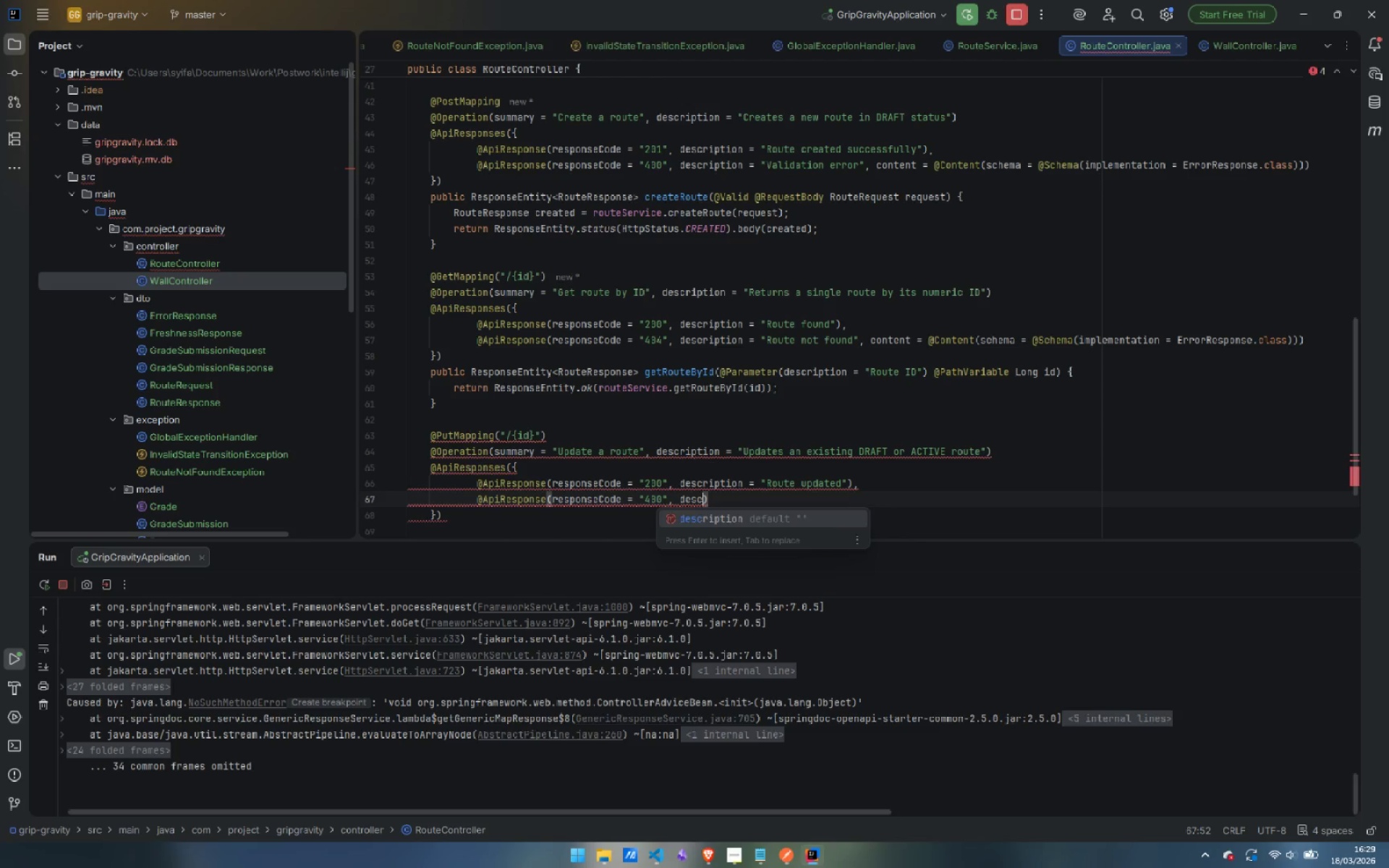 
key(Enter)
 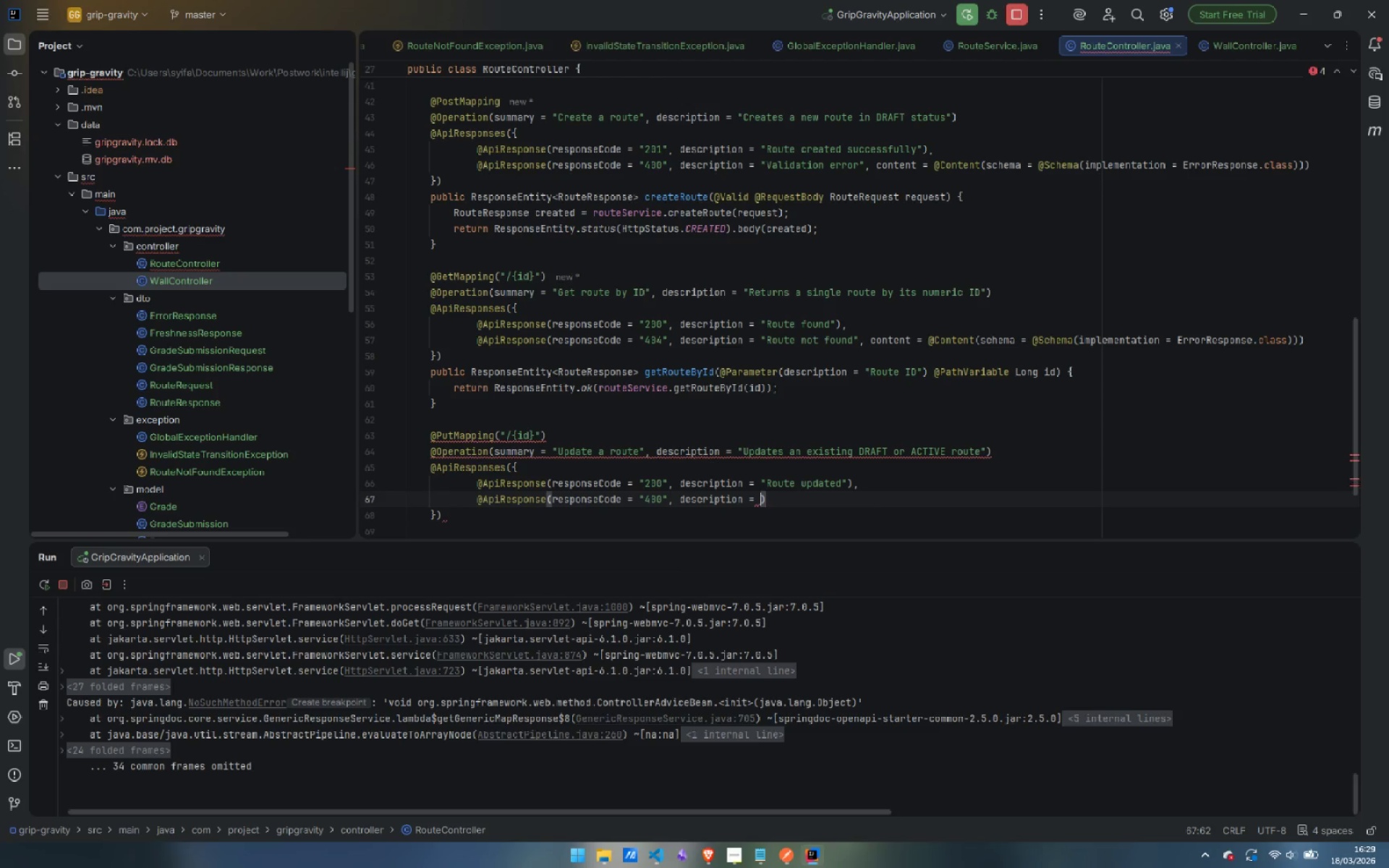 
type("Validatipn)
key(Backspace)
key(Backspace)
type(on error)
 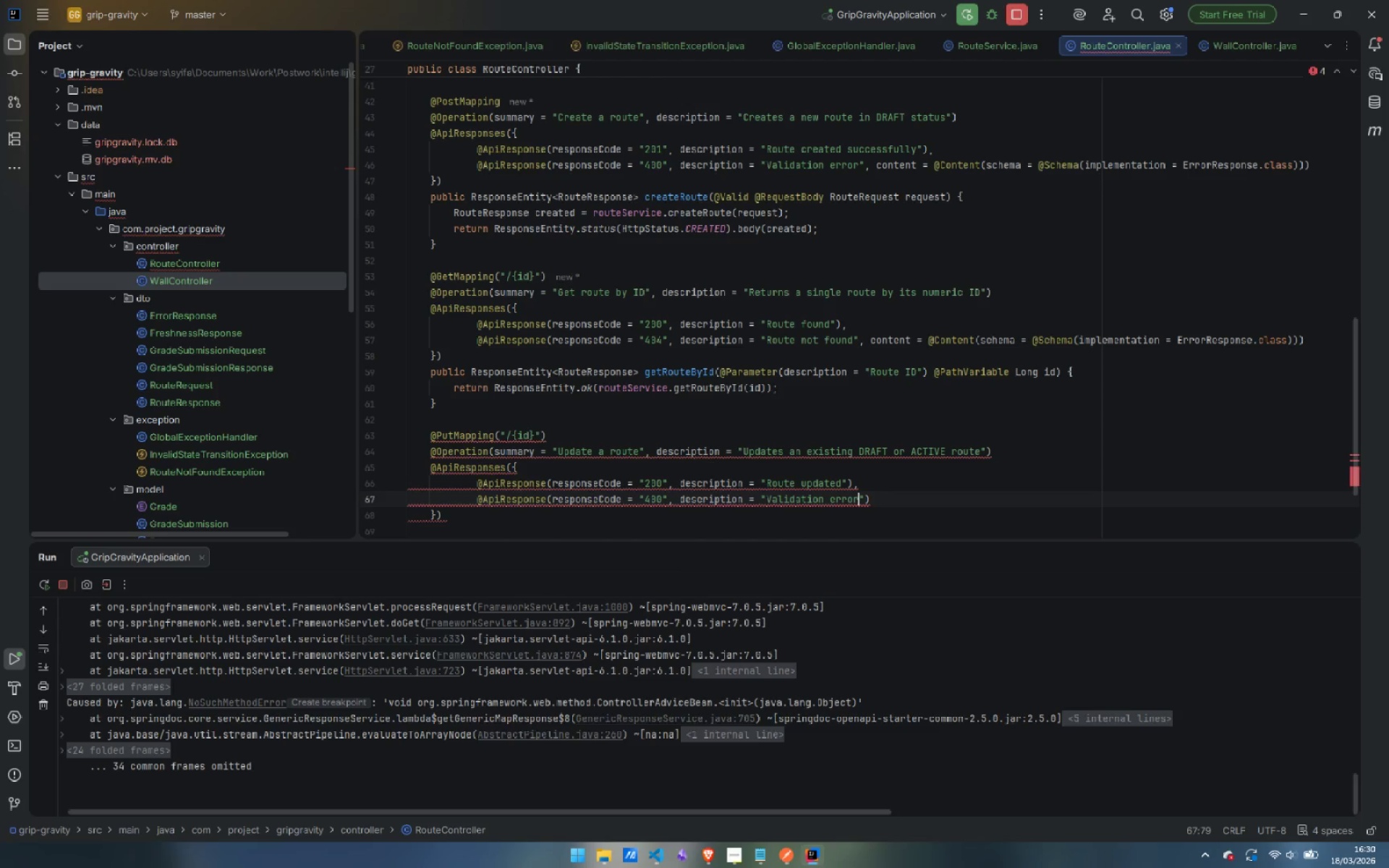 
key(ArrowRight)
 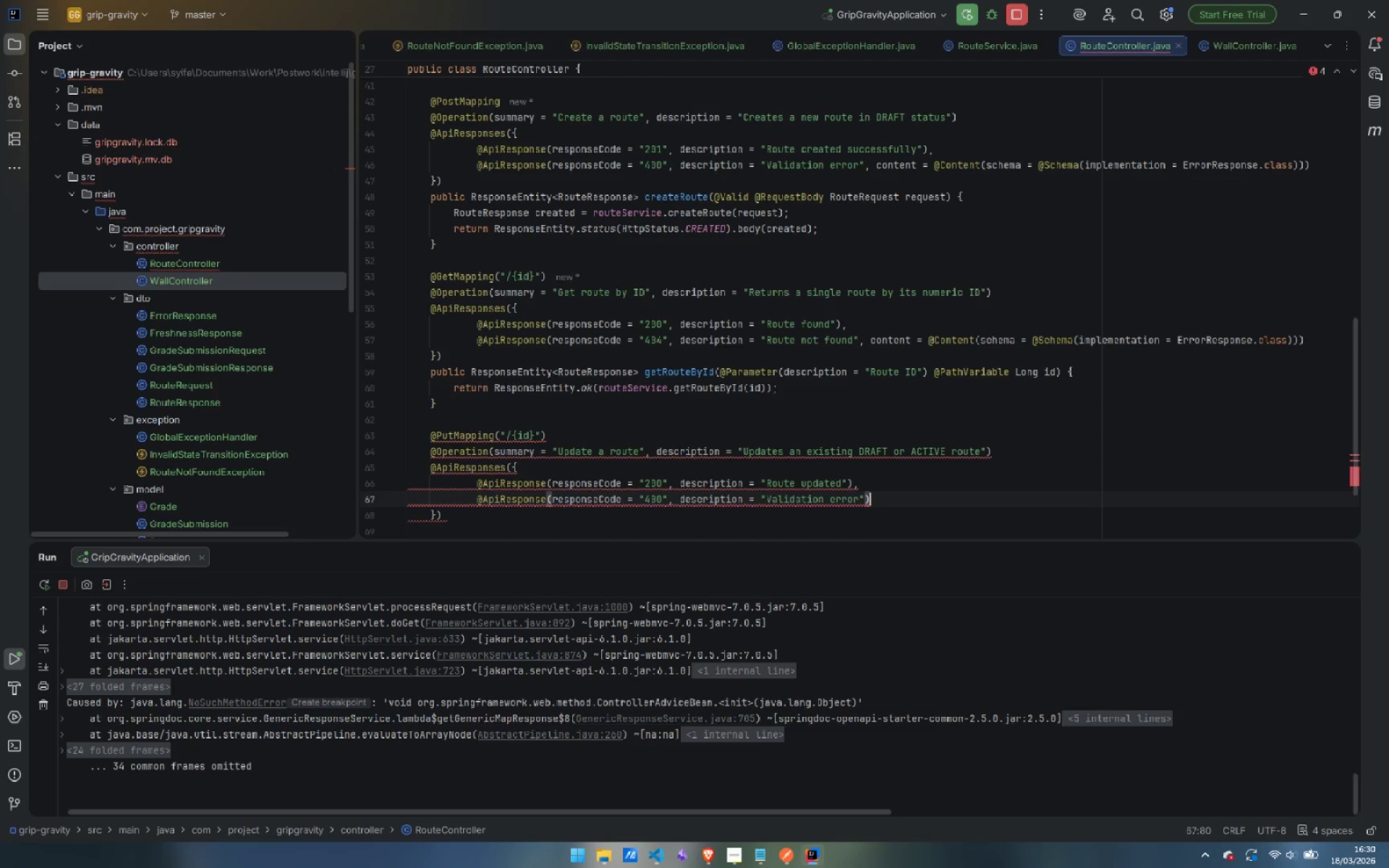 
key(ArrowRight)
 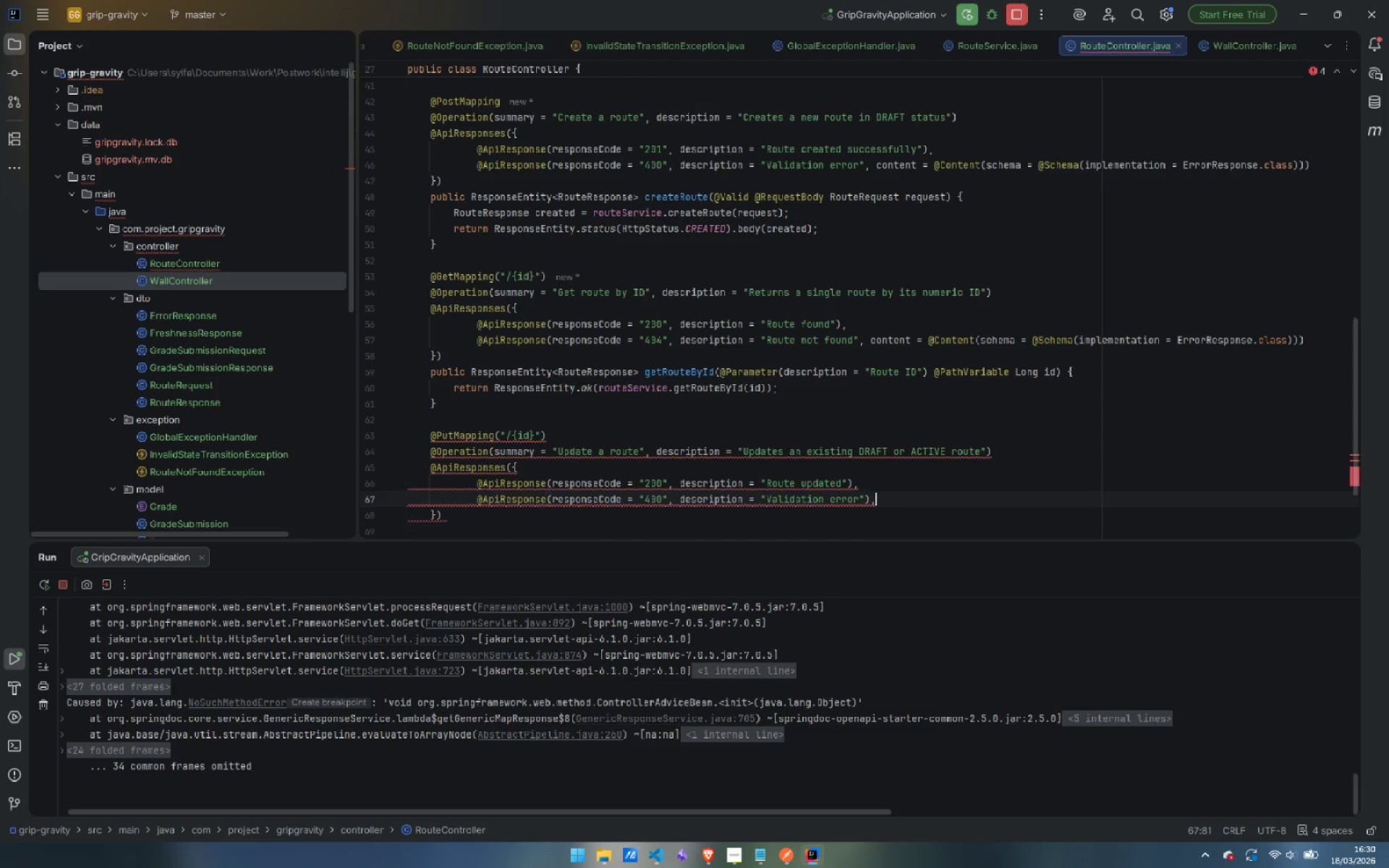 
key(Comma)
 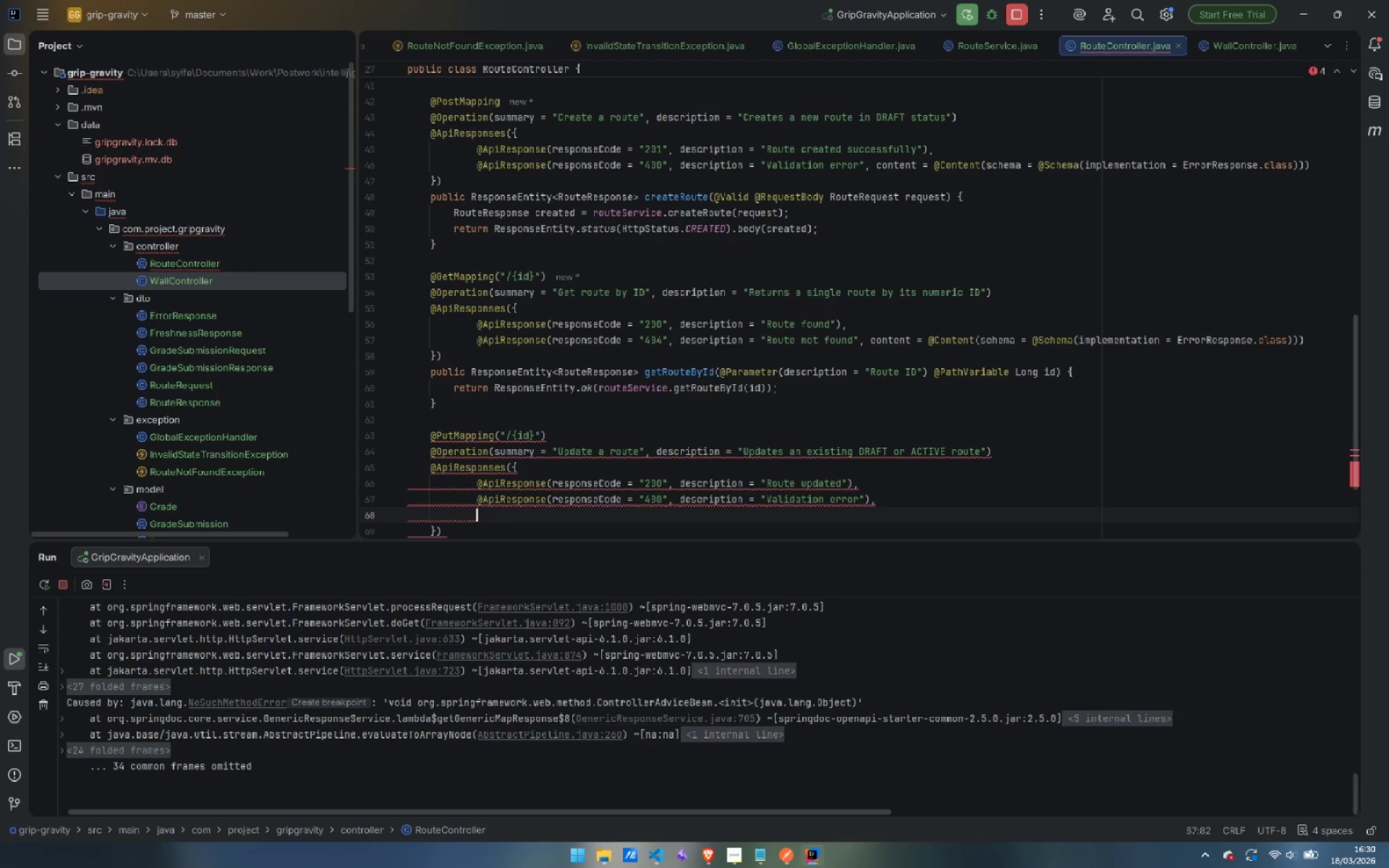 
key(Enter)
 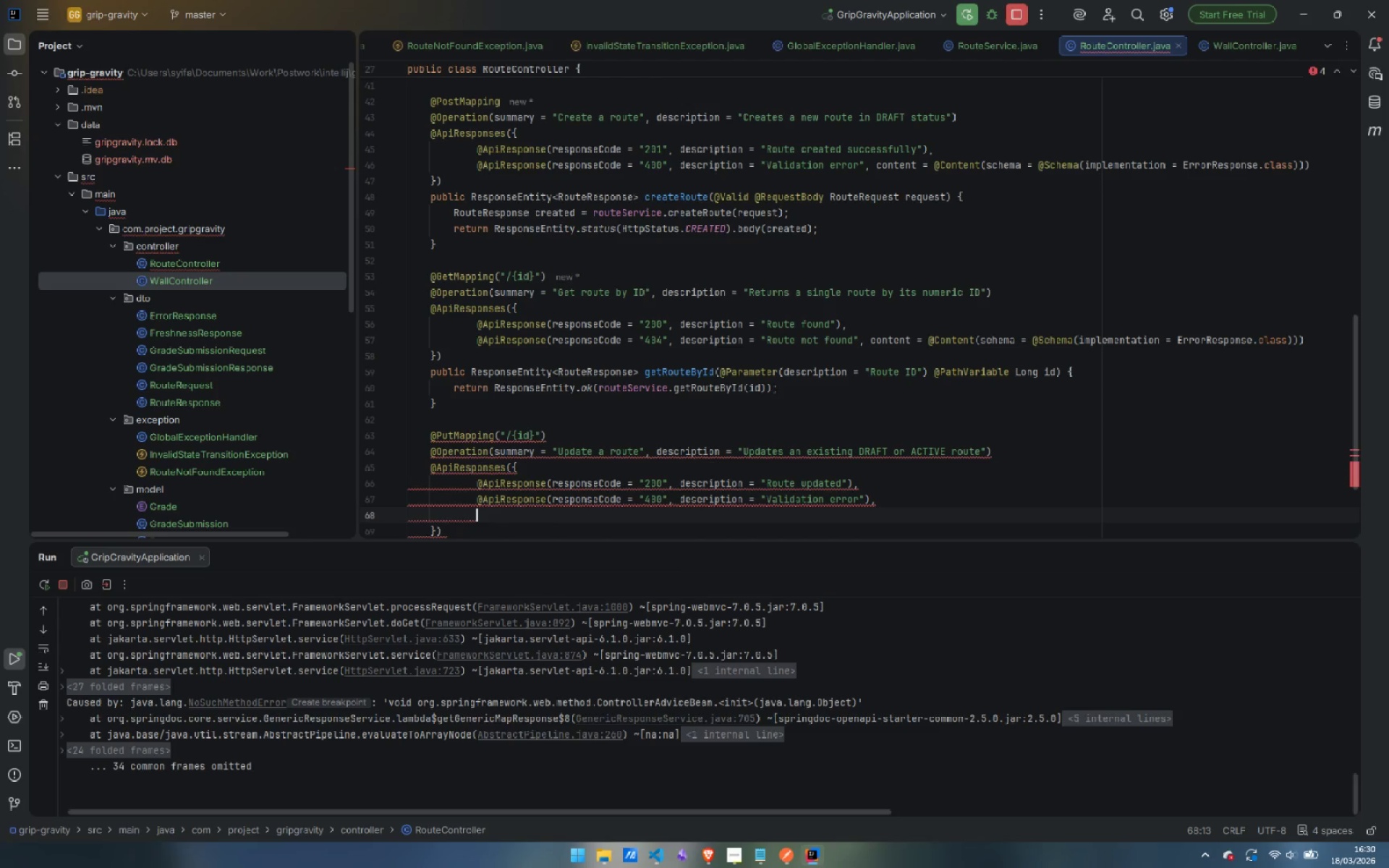 
type(@ApiRe)
 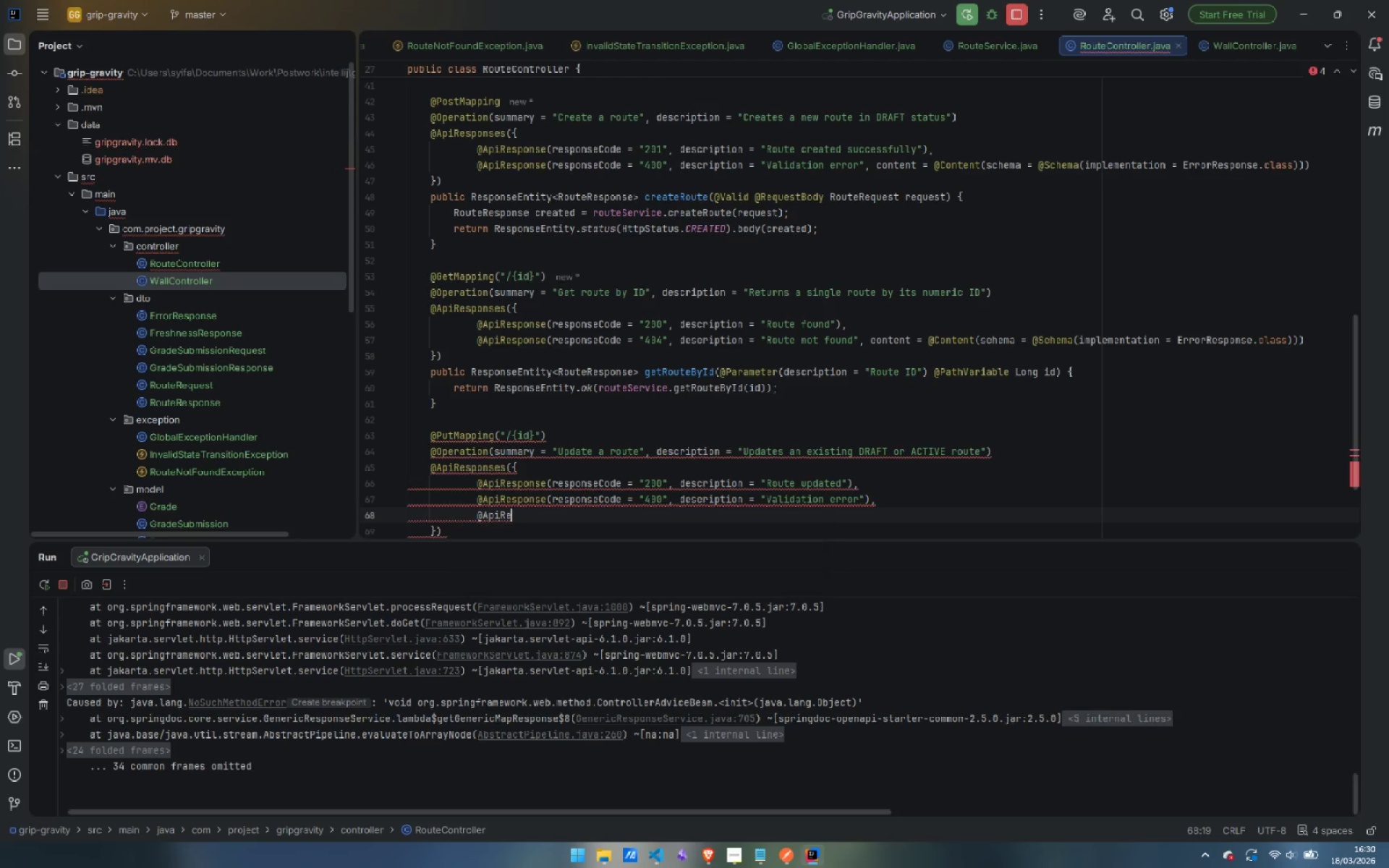 
key(Enter)
 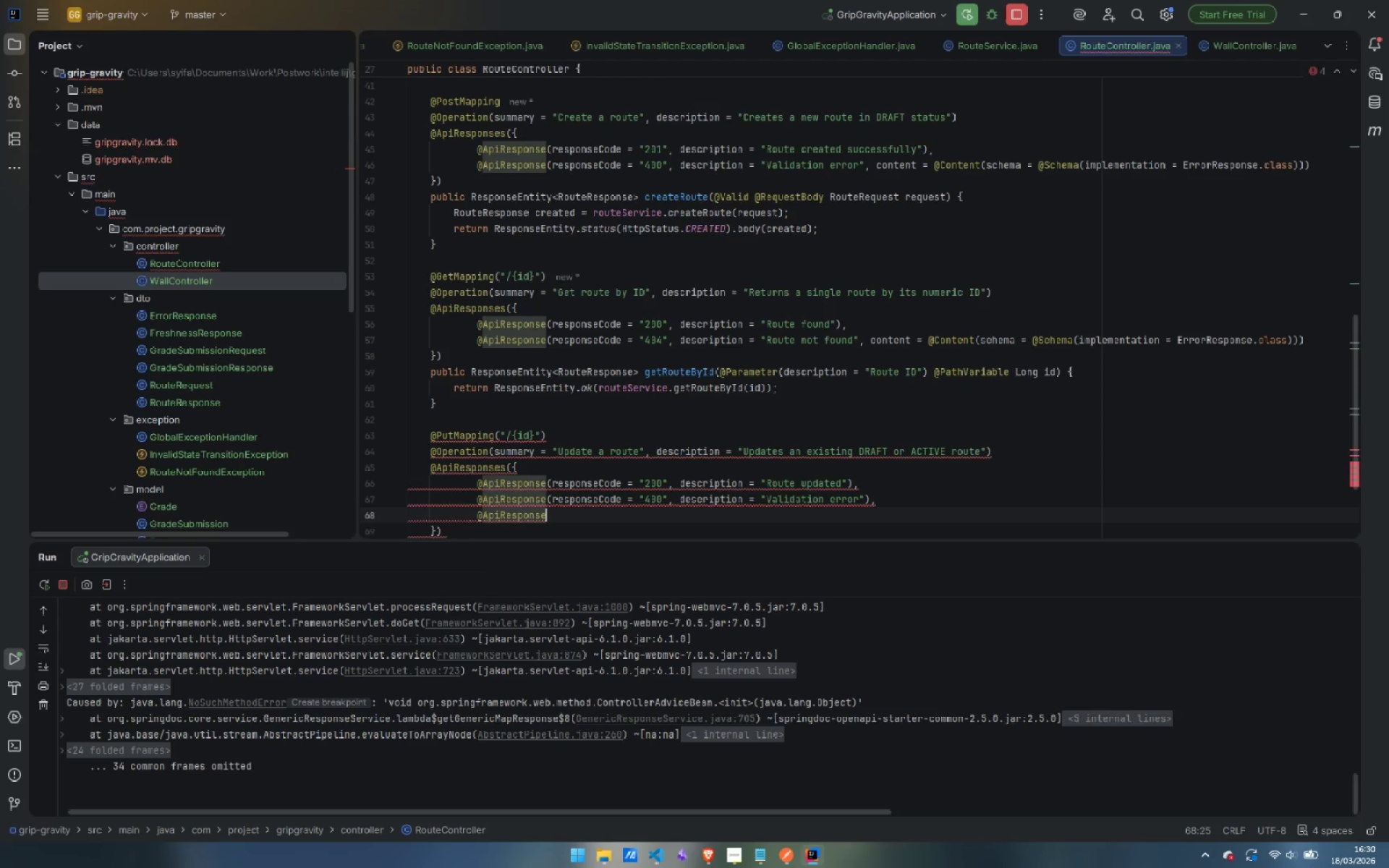 
type((resp)
 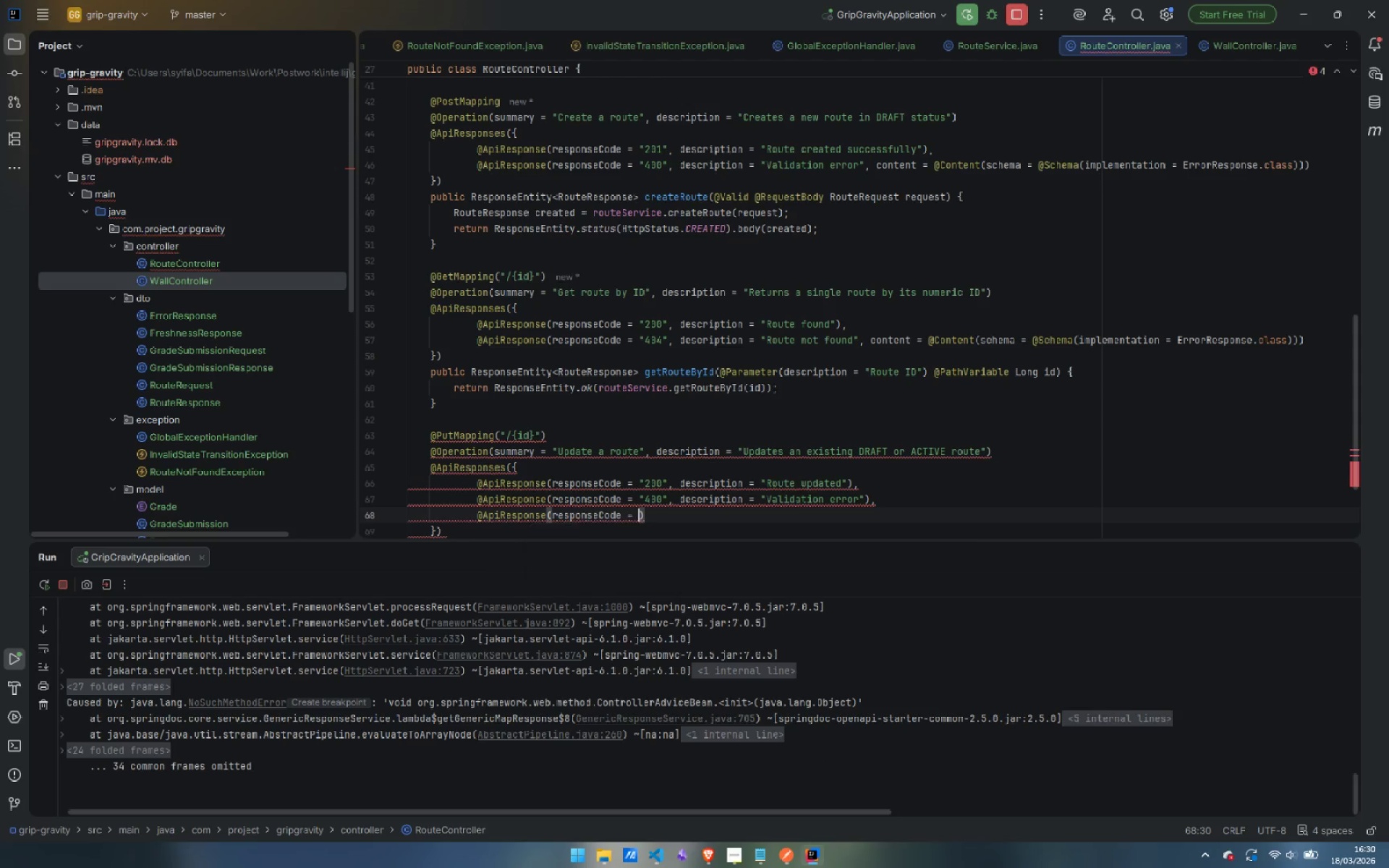 
key(Enter)
 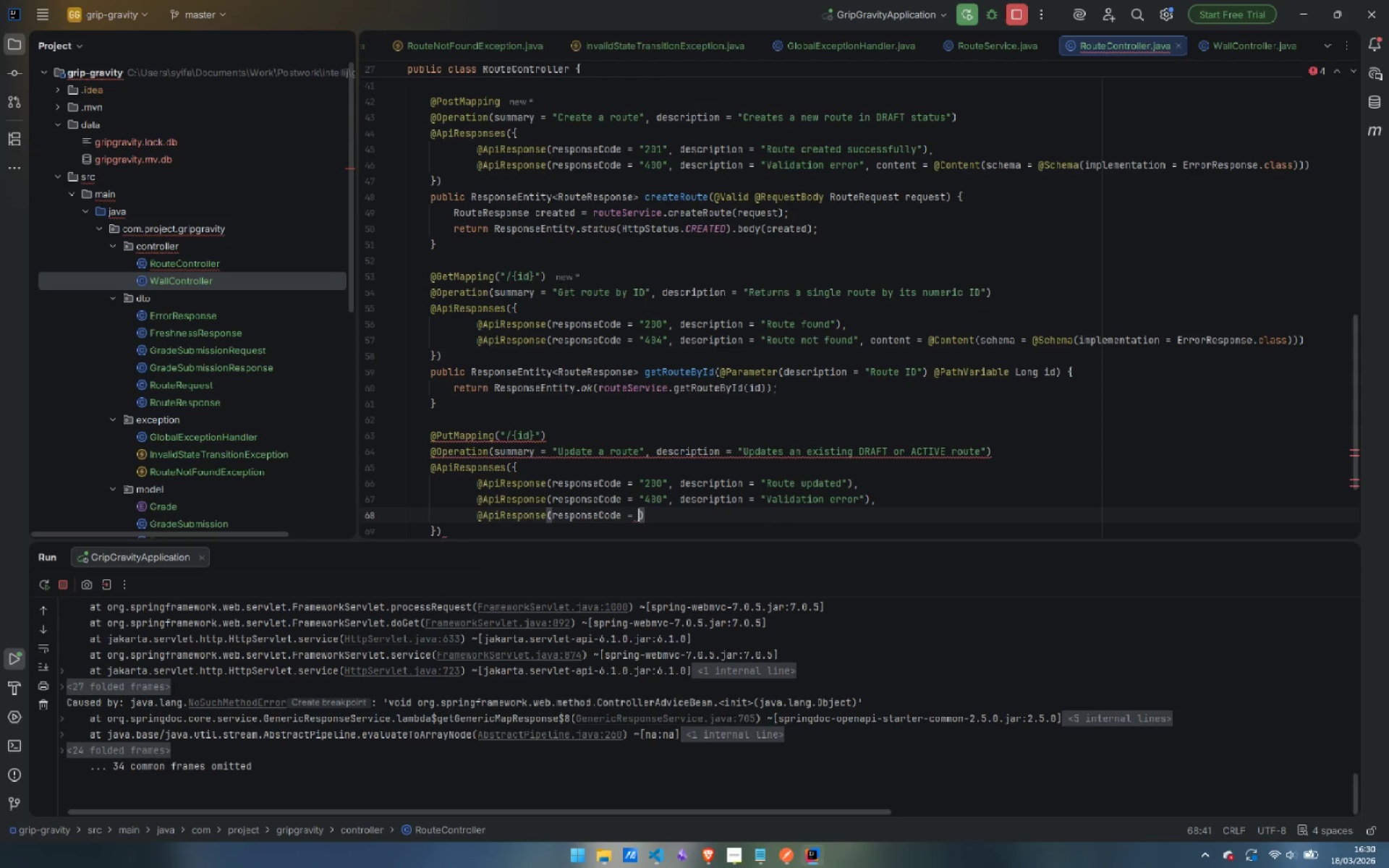 
type("404)
 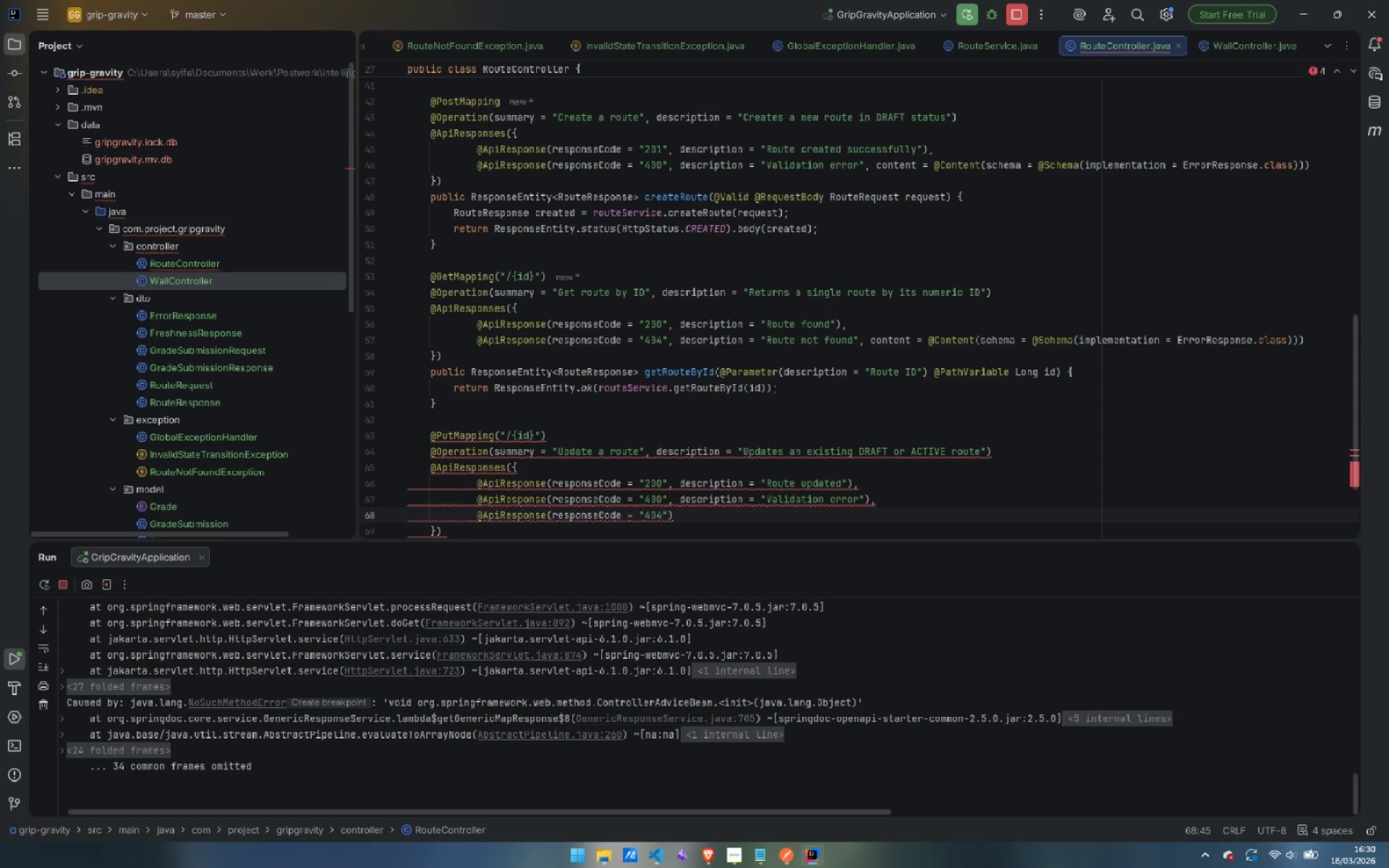 
key(ArrowRight)
 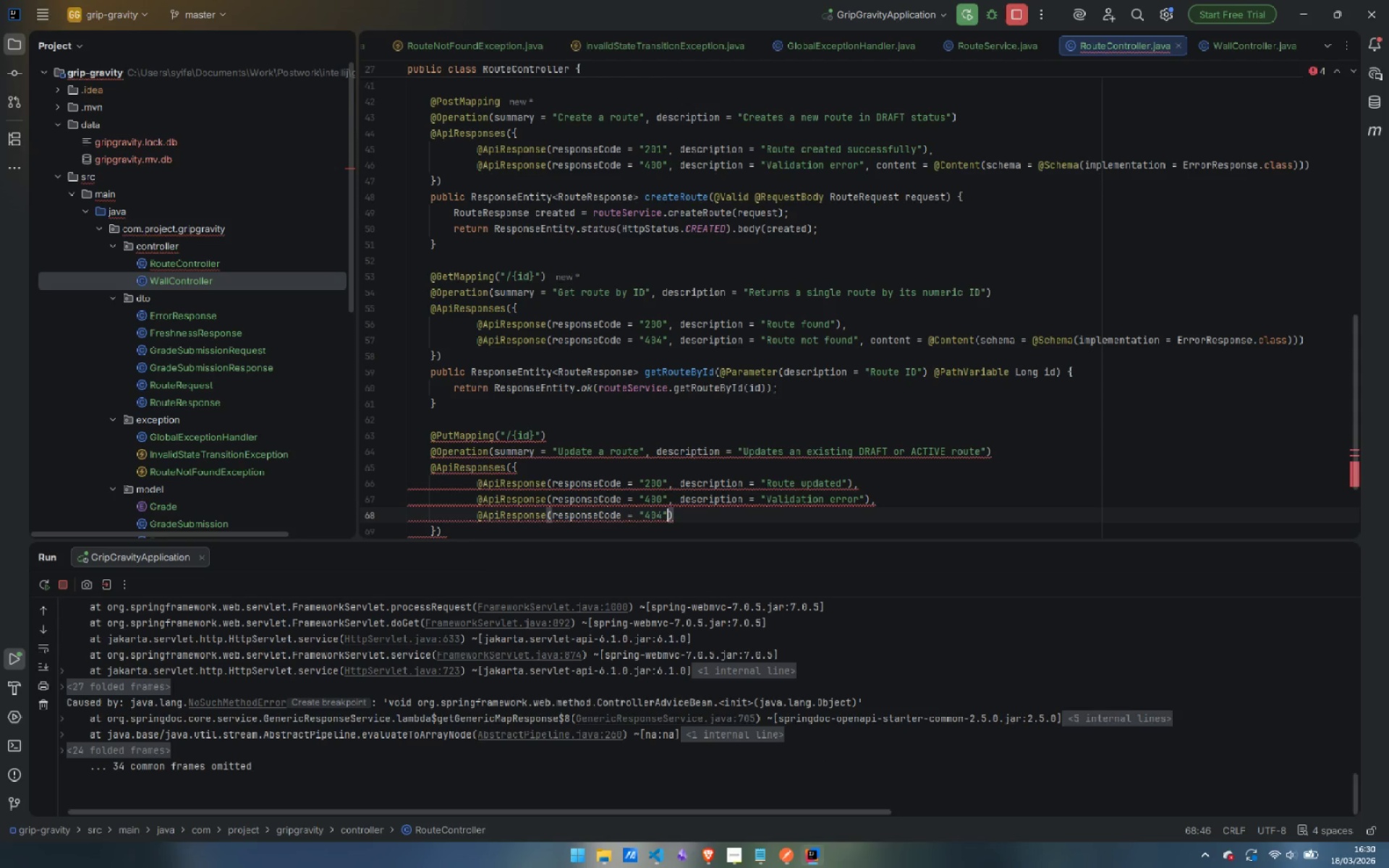 
type(, de)
 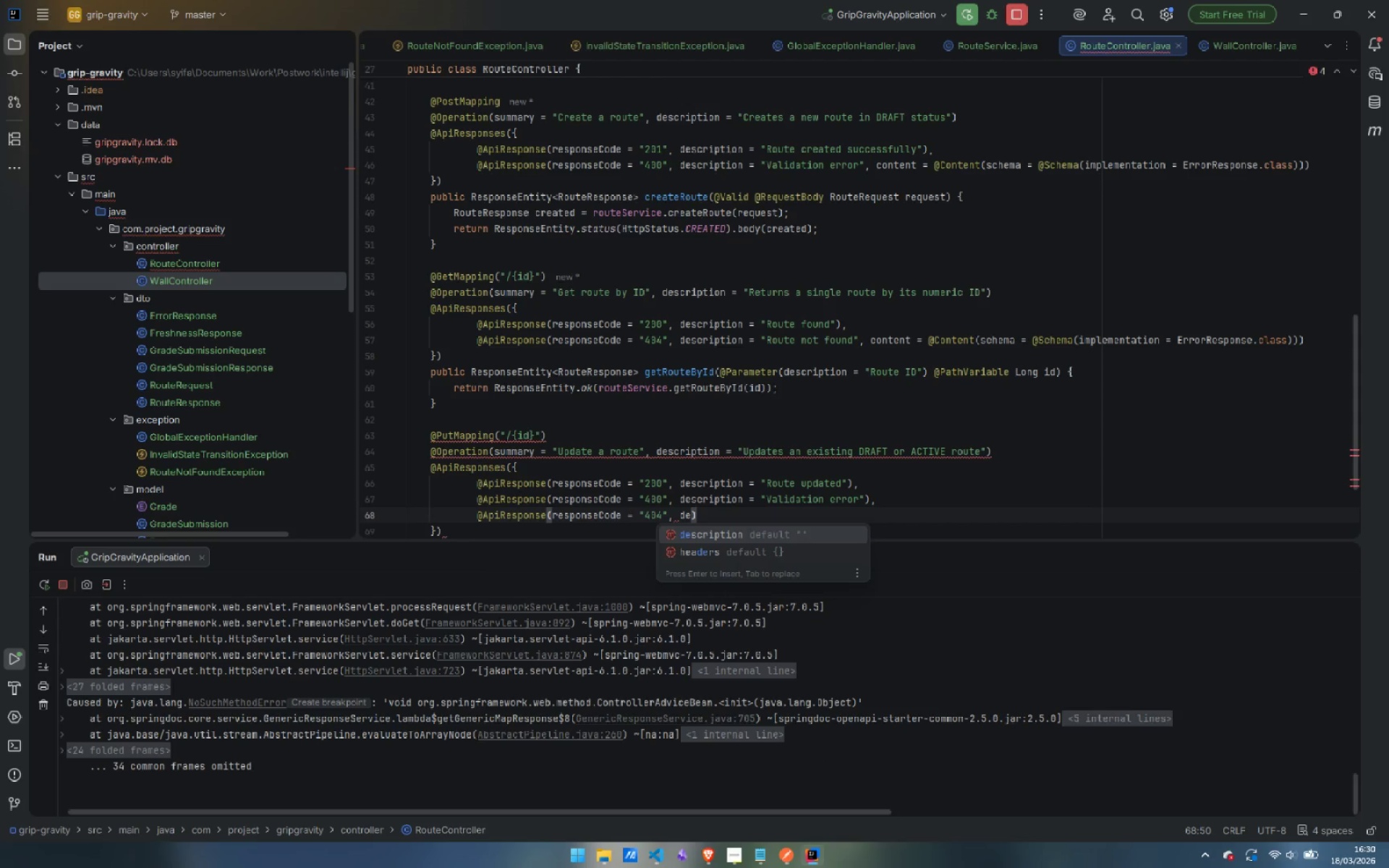 
key(Enter)
 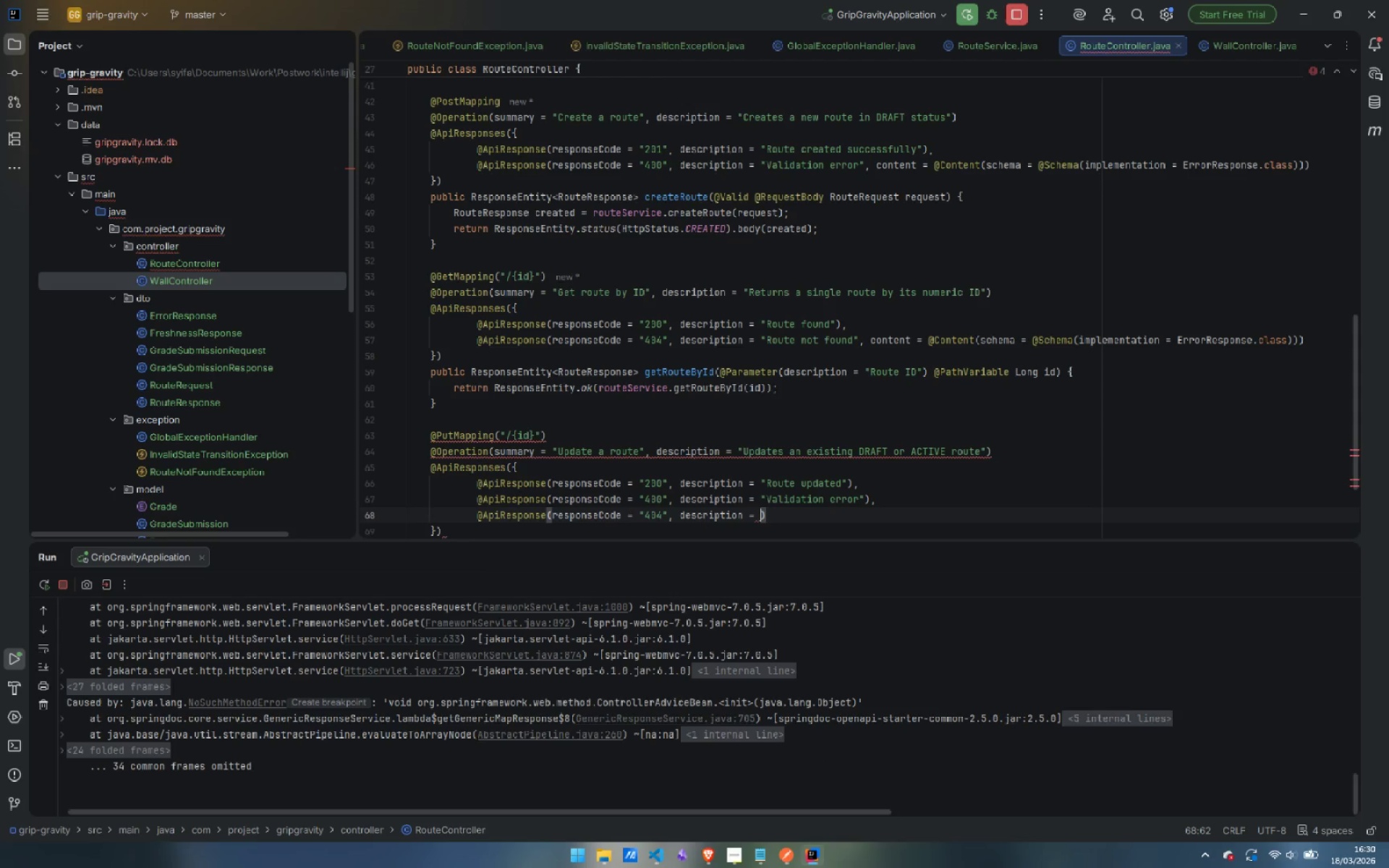 
type("Route not found )
key(Backspace)
 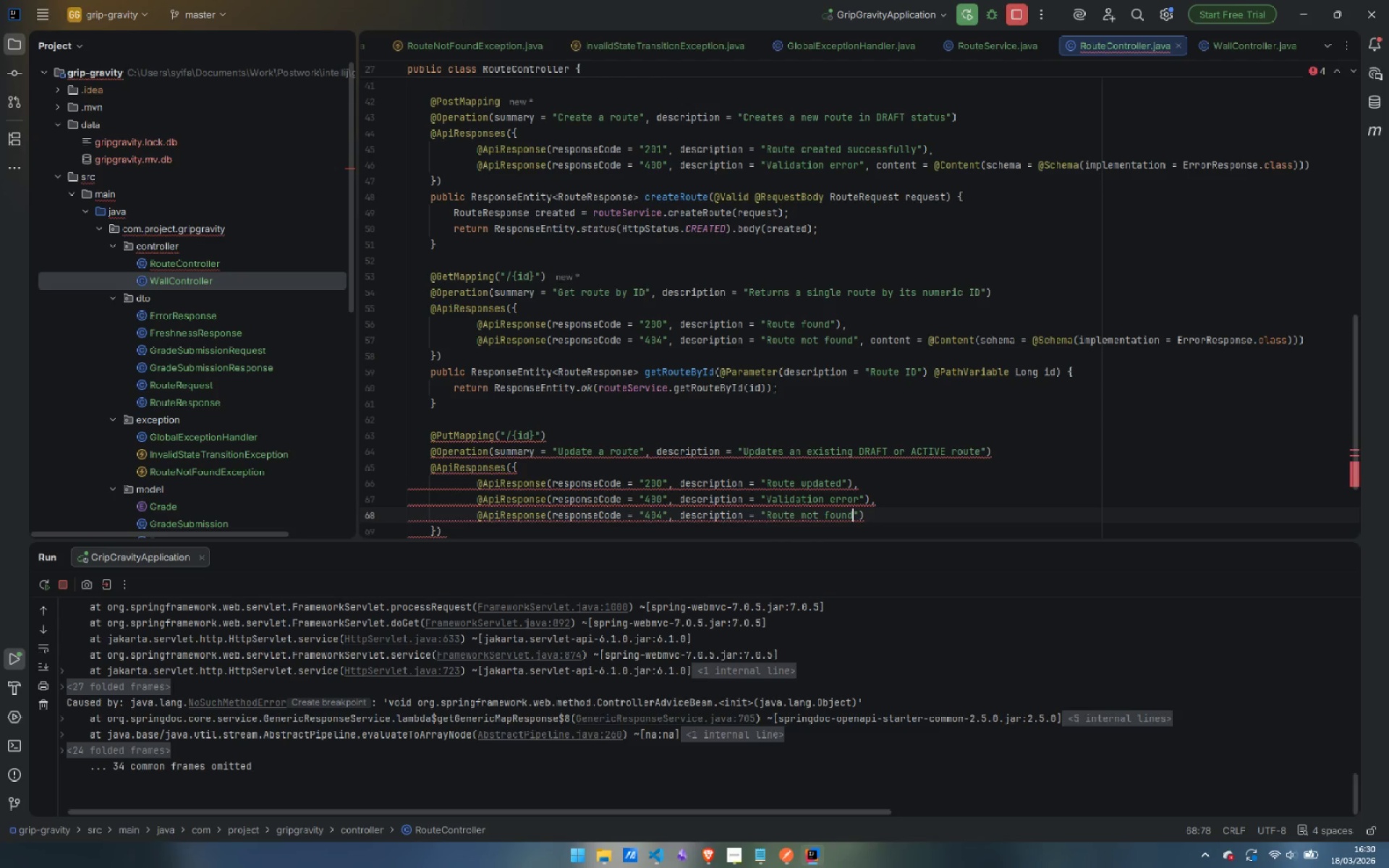 
key(ArrowRight)
 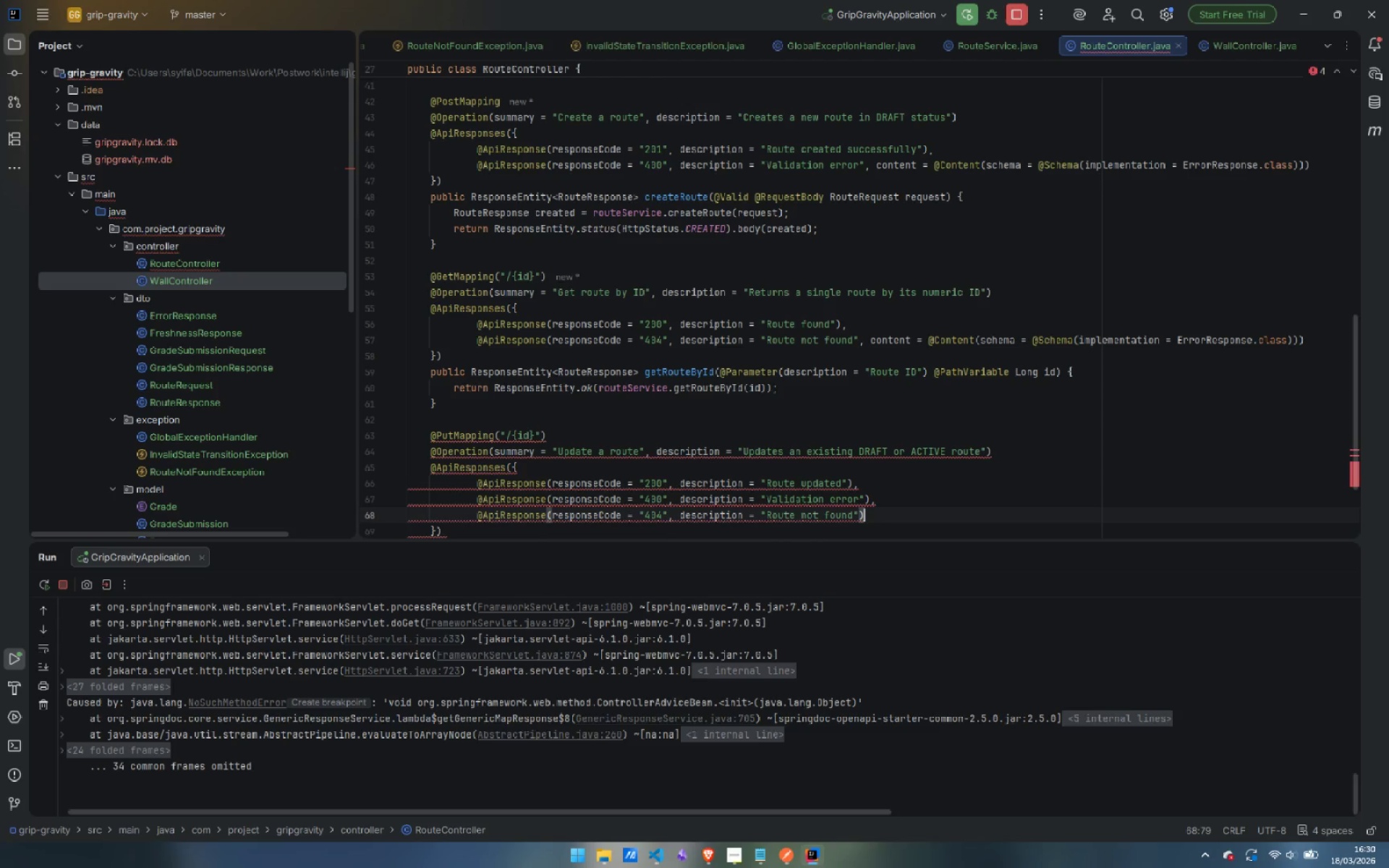 
key(ArrowRight)
 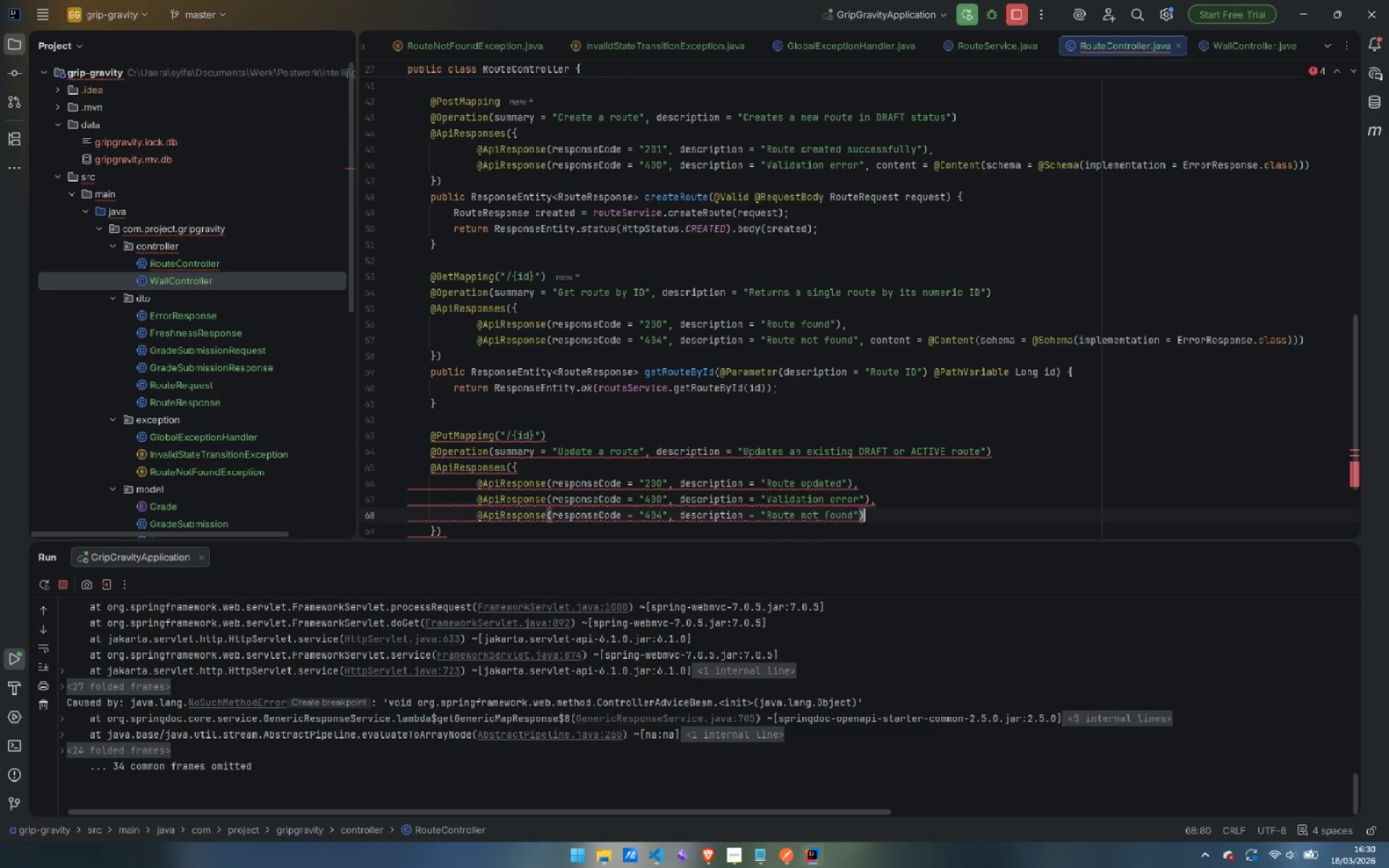 
key(Comma)
 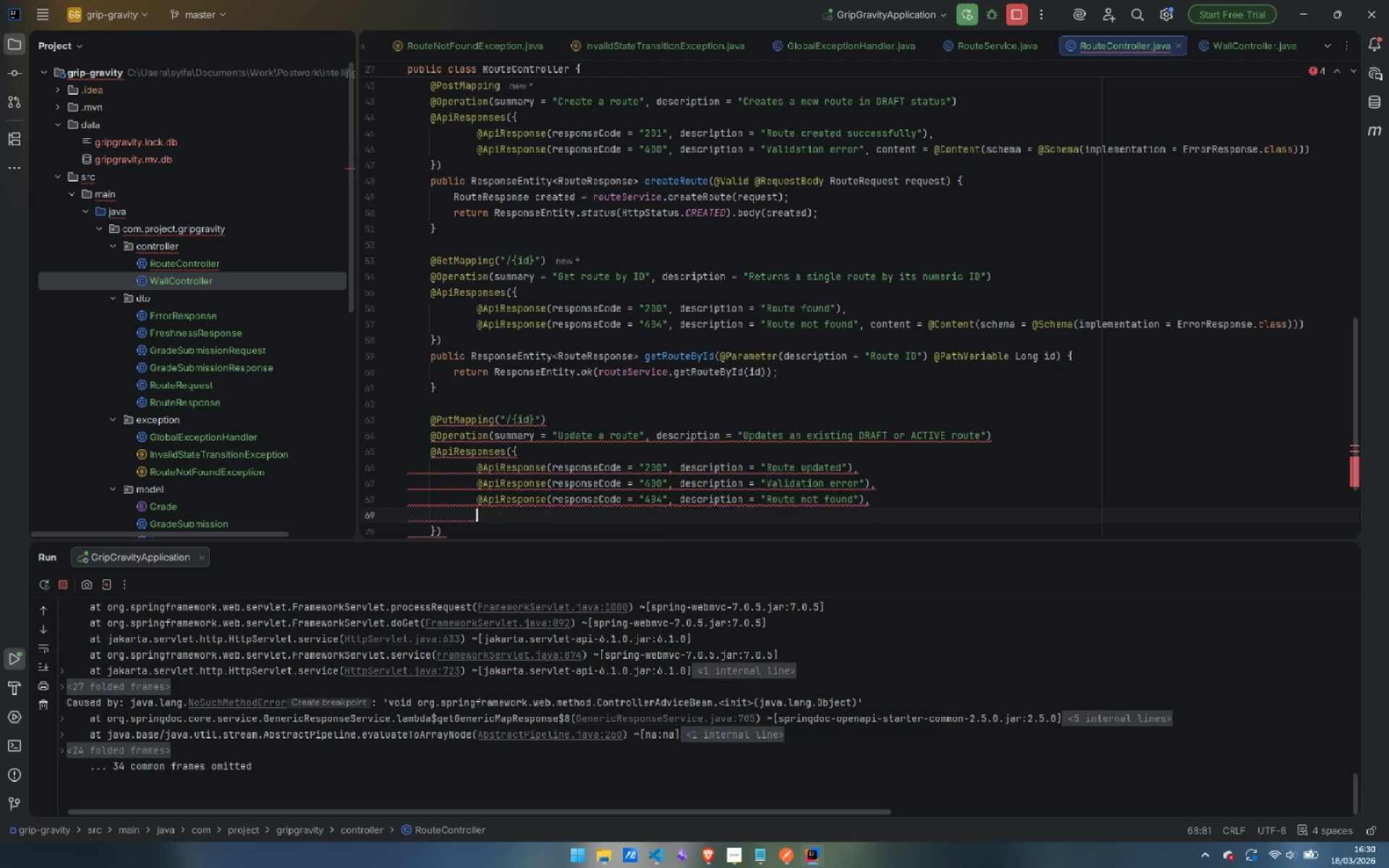 
key(Enter)
 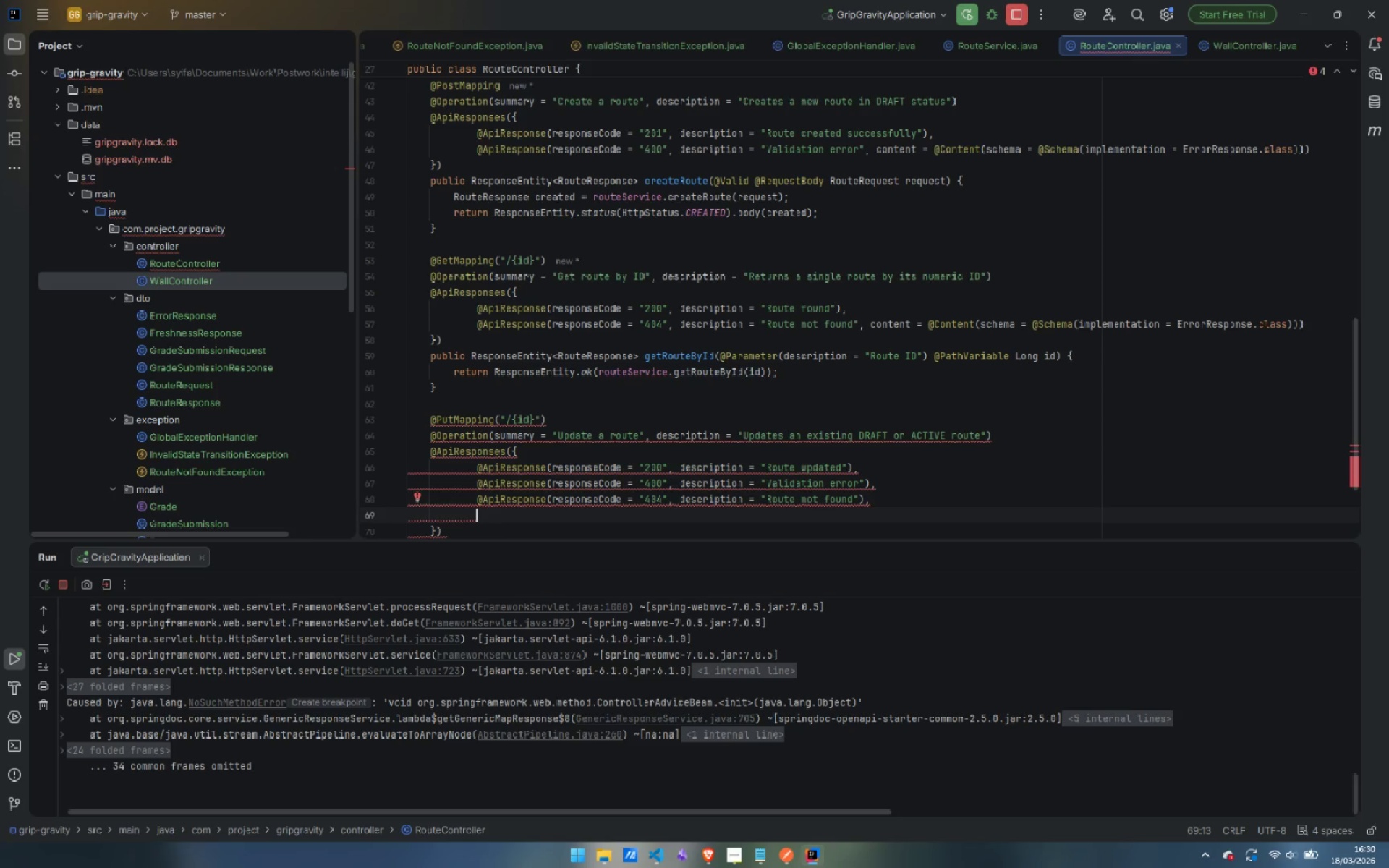 
type(@Api)
 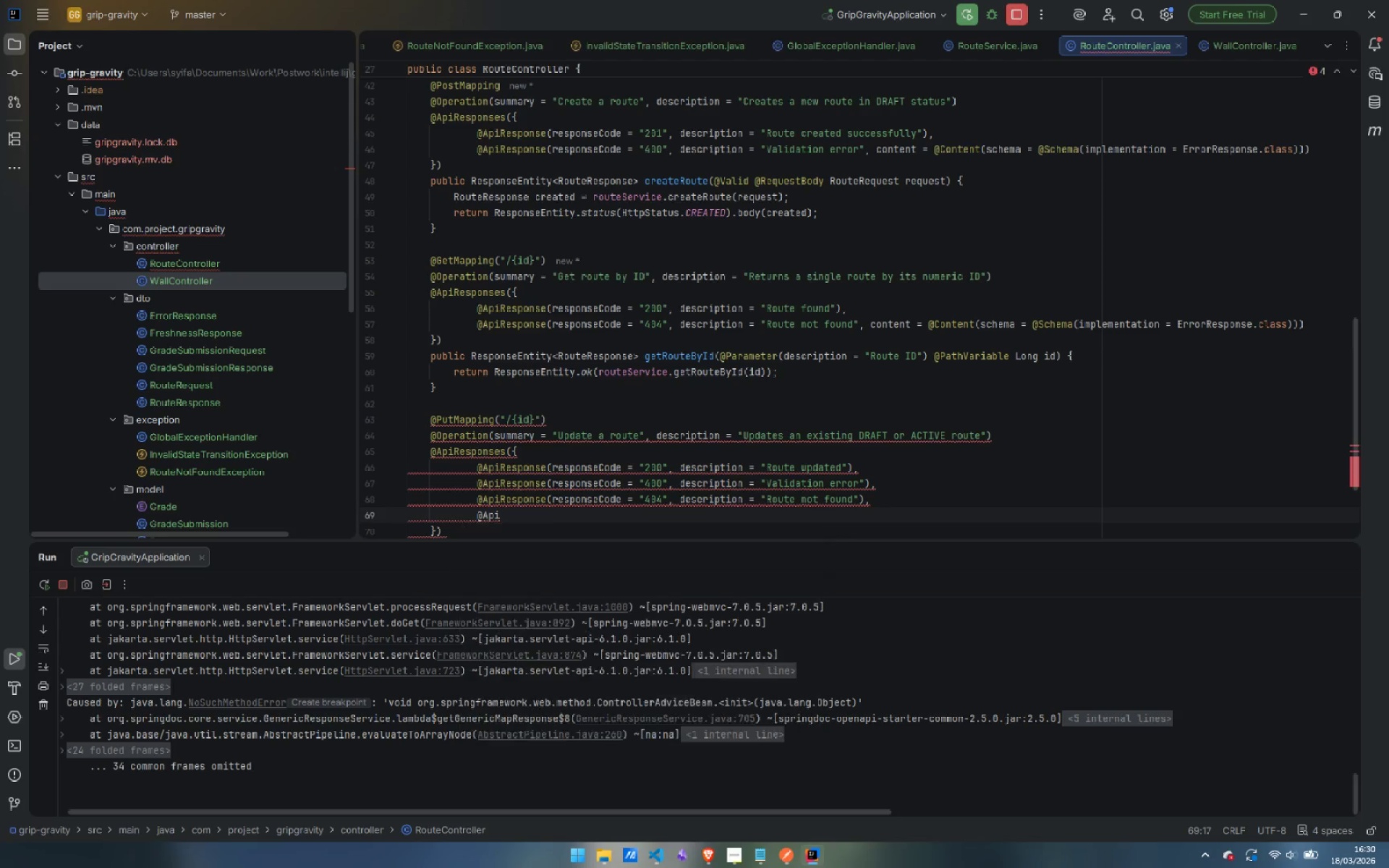 
key(Enter)
 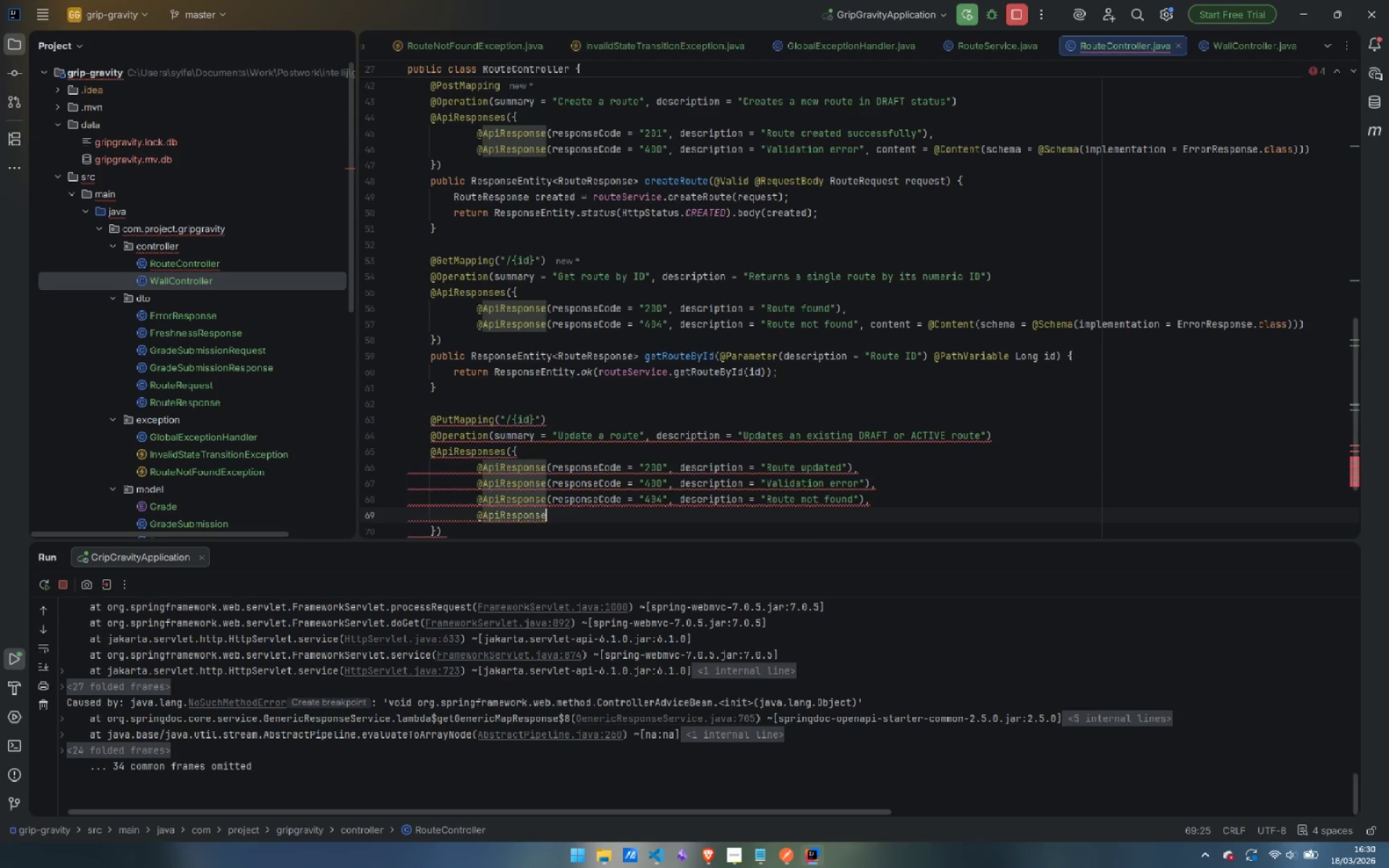 
type((rep)
key(Backspace)
type(s)
 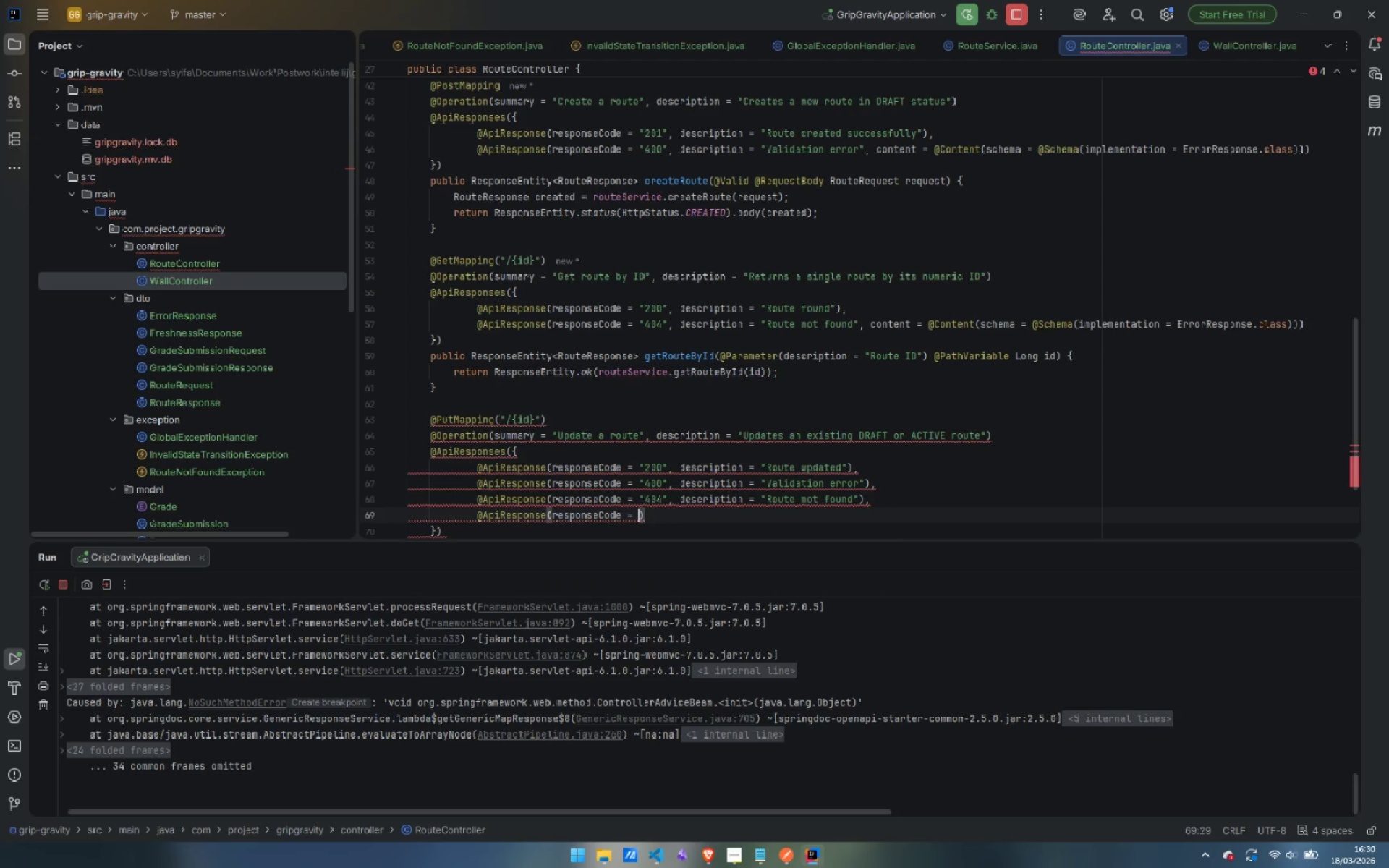 
key(Enter)
 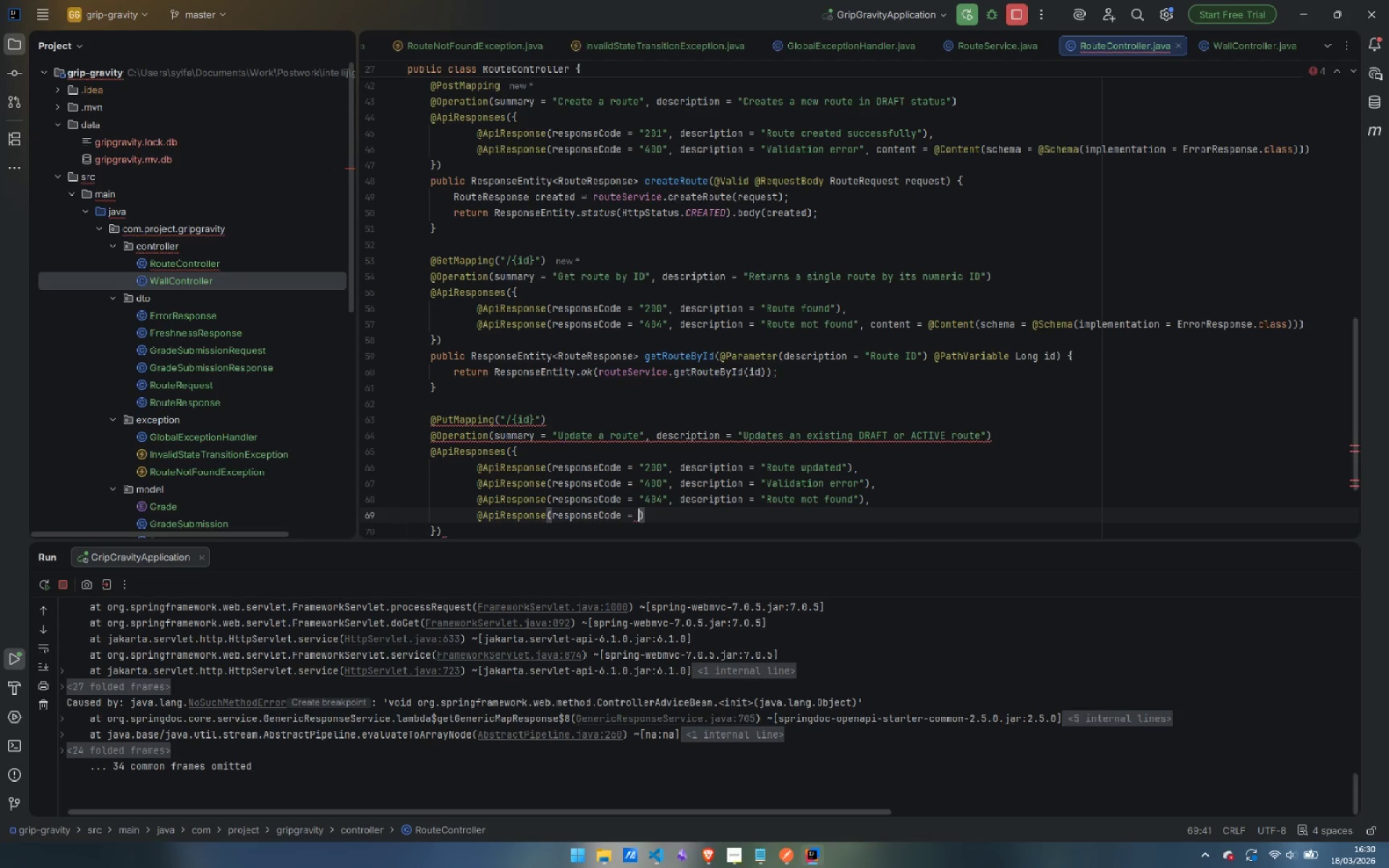 
type("422)
 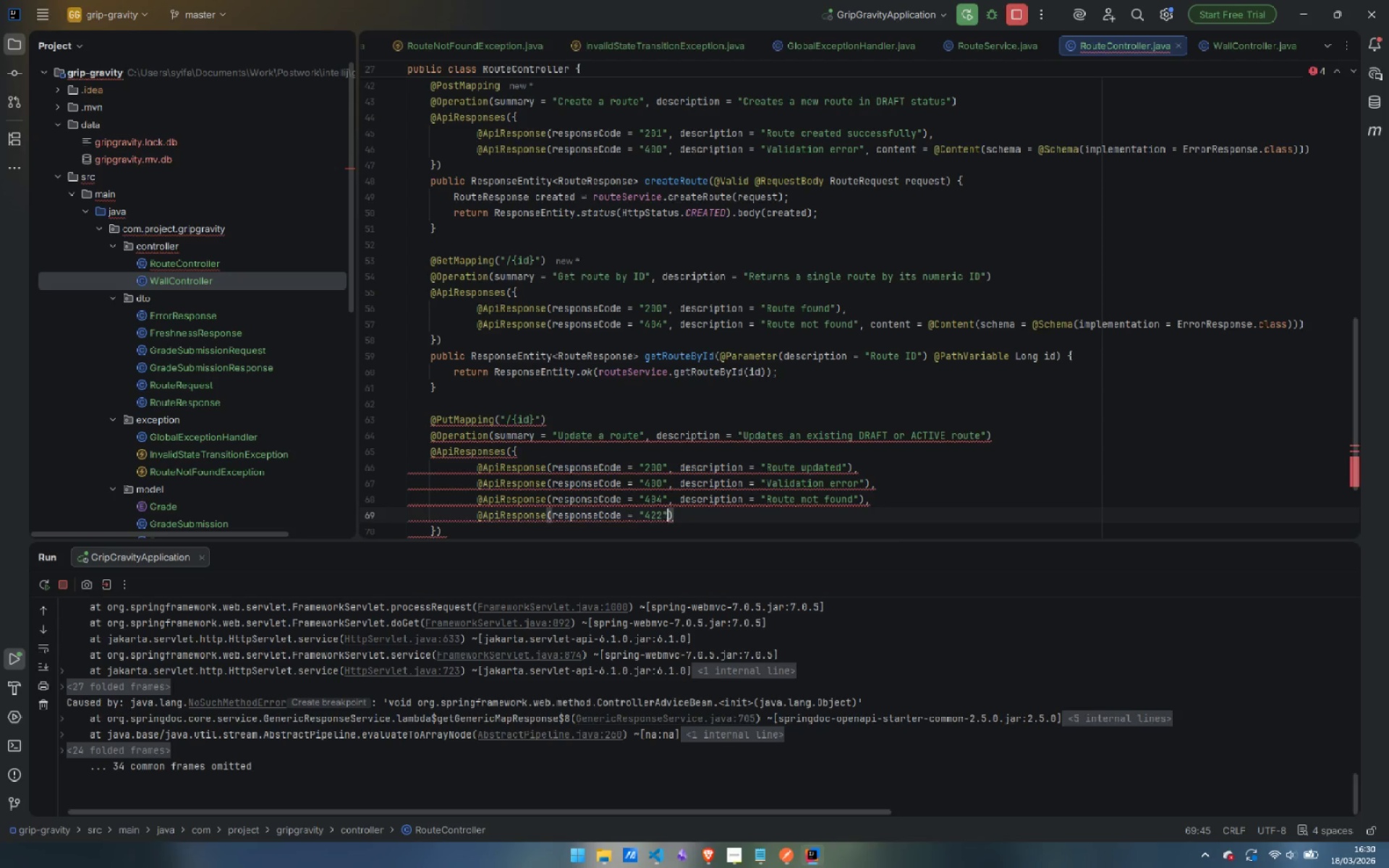 
key(ArrowRight)
 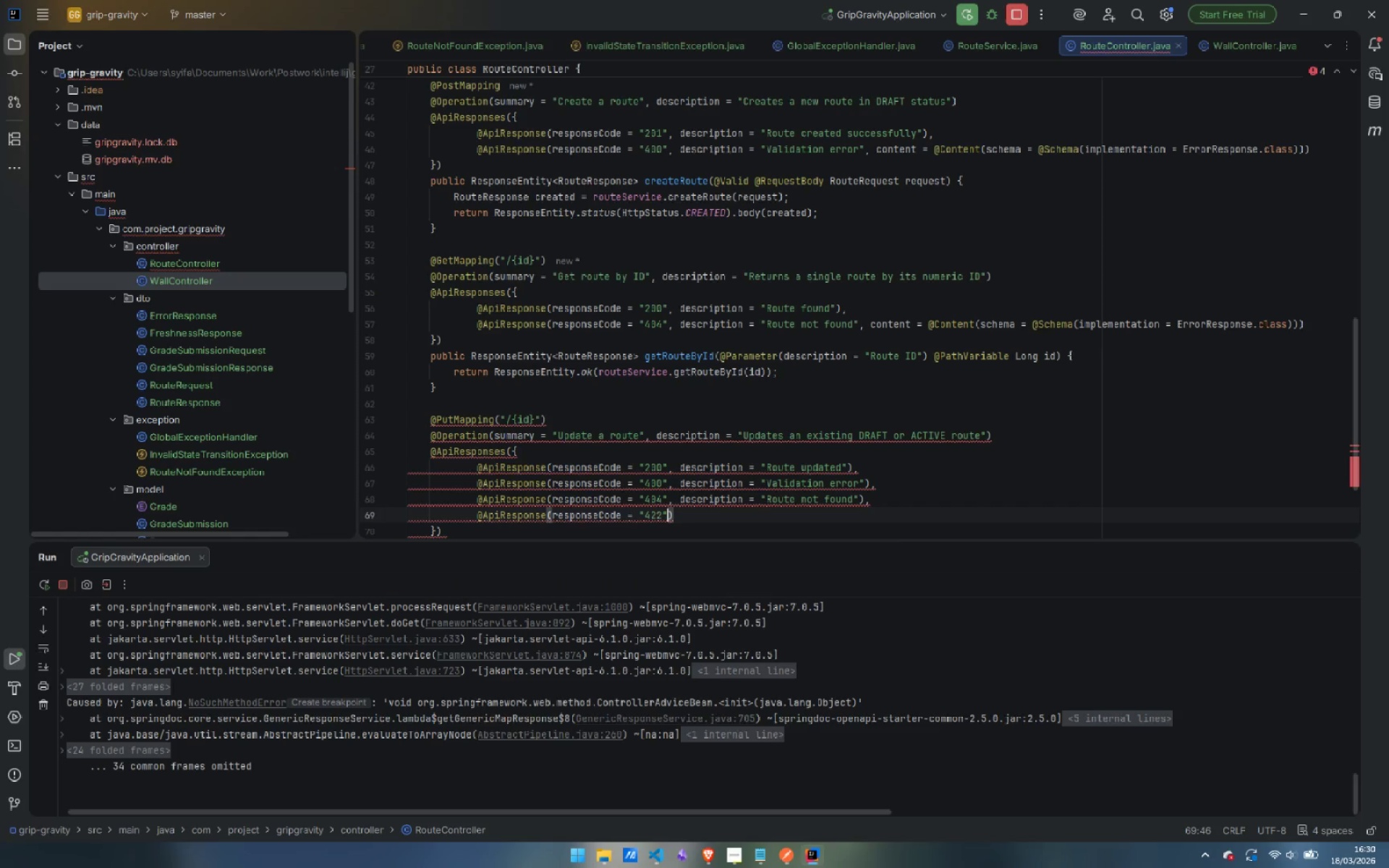 
type(, desc)
 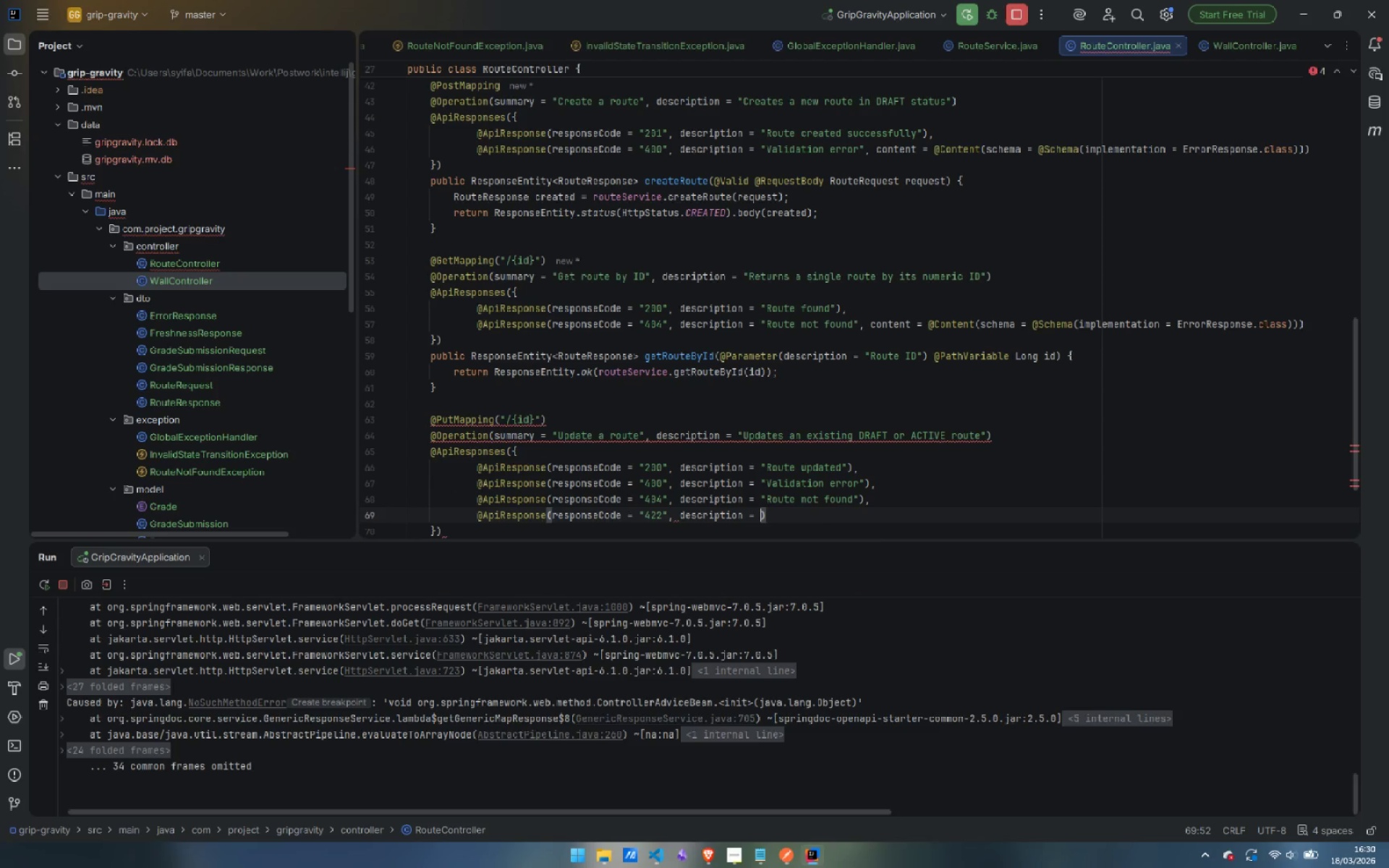 
key(Enter)
 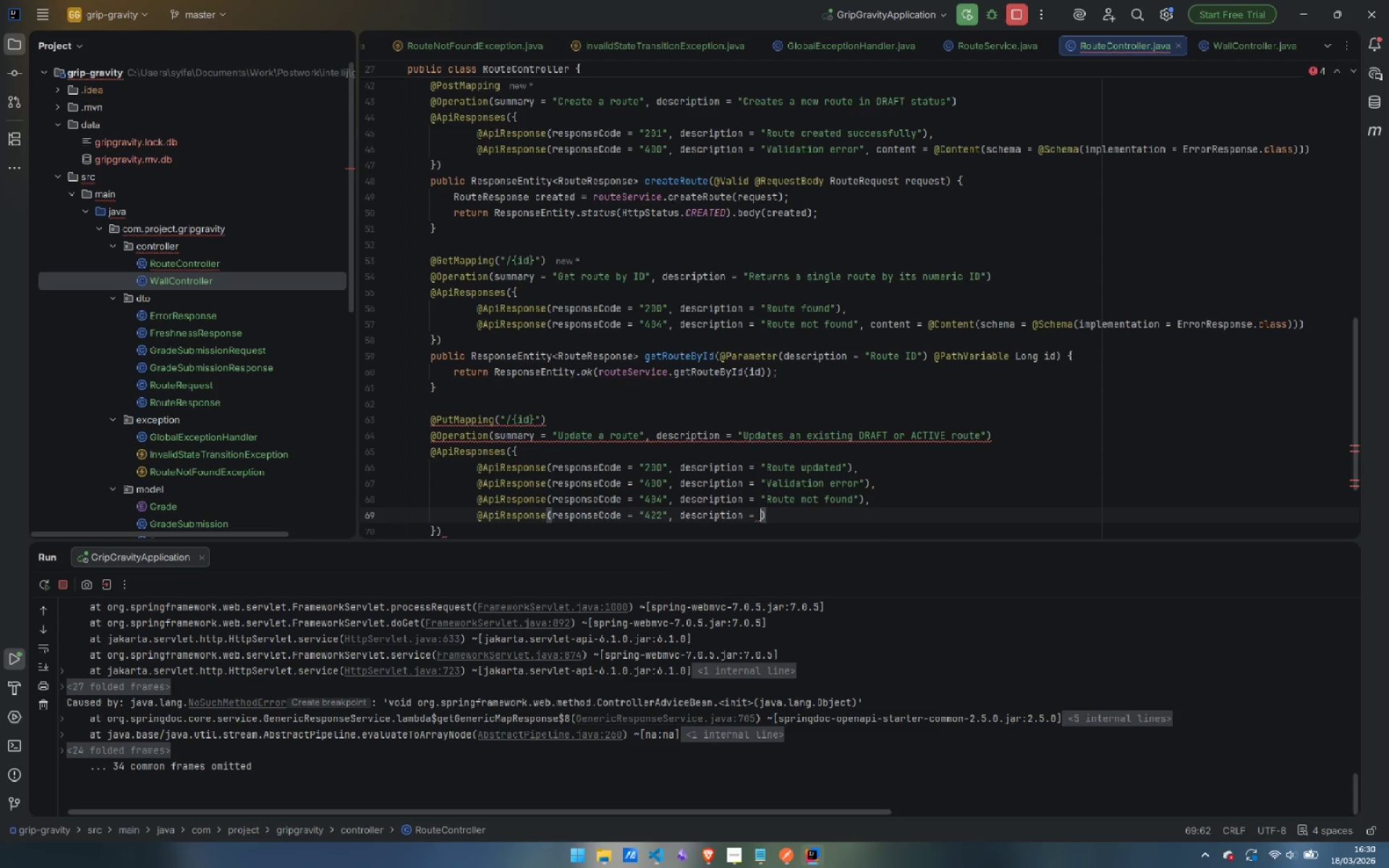 
type("Route is RETIE)
key(Backspace)
type(RED and cannot be updae)
key(Backspace)
type(ted)
 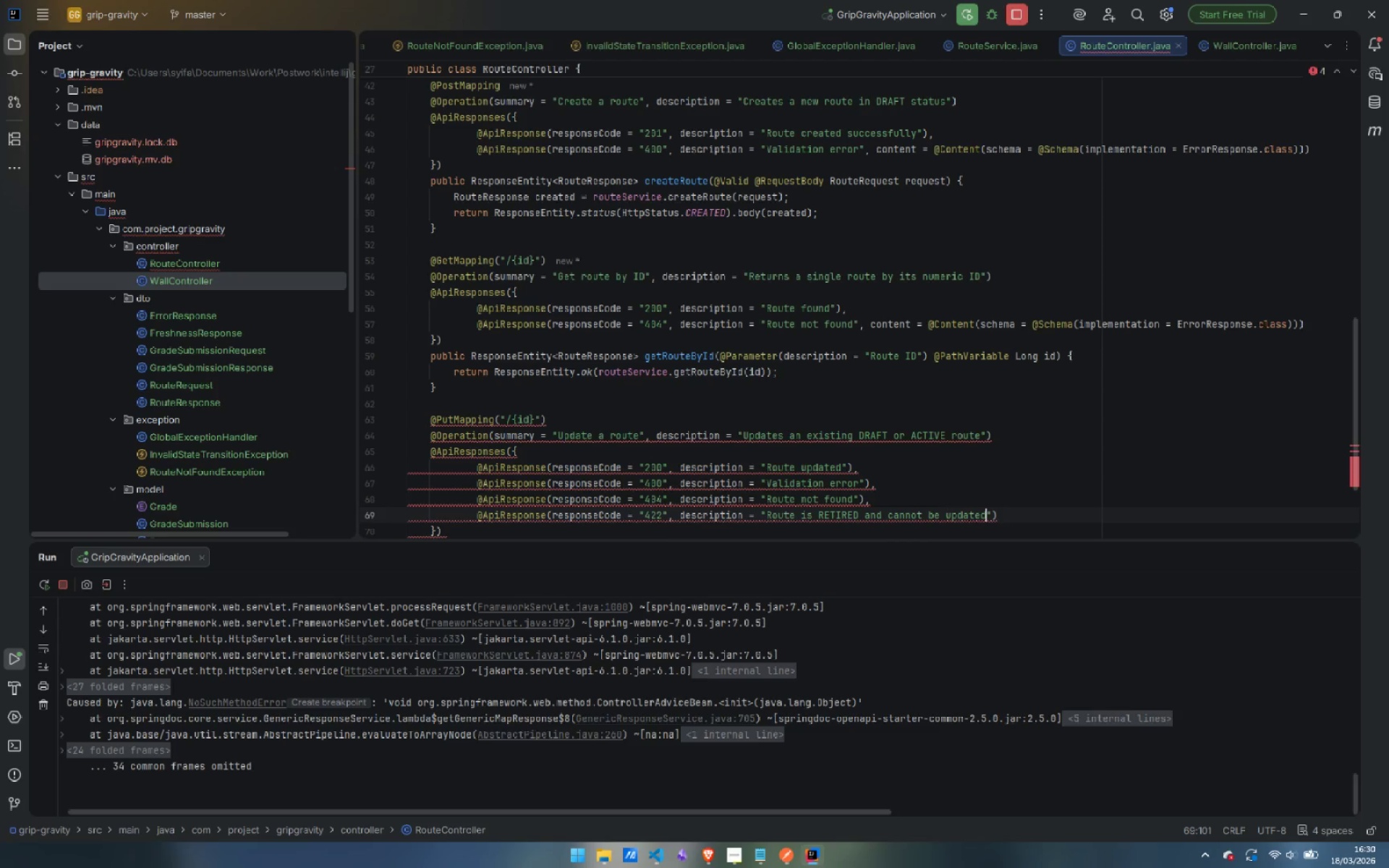 
key(ArrowRight)
 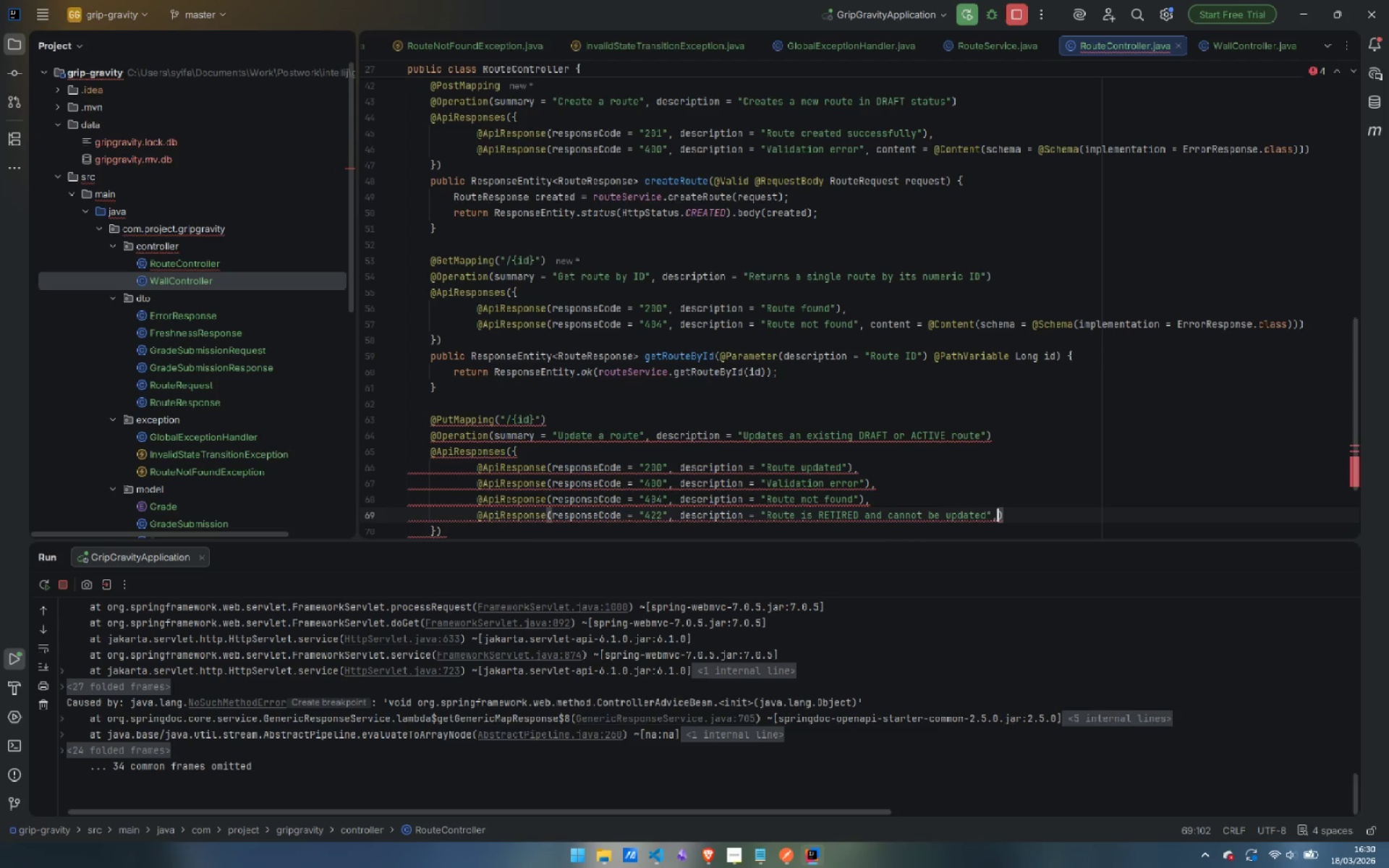 
type(, conten)
 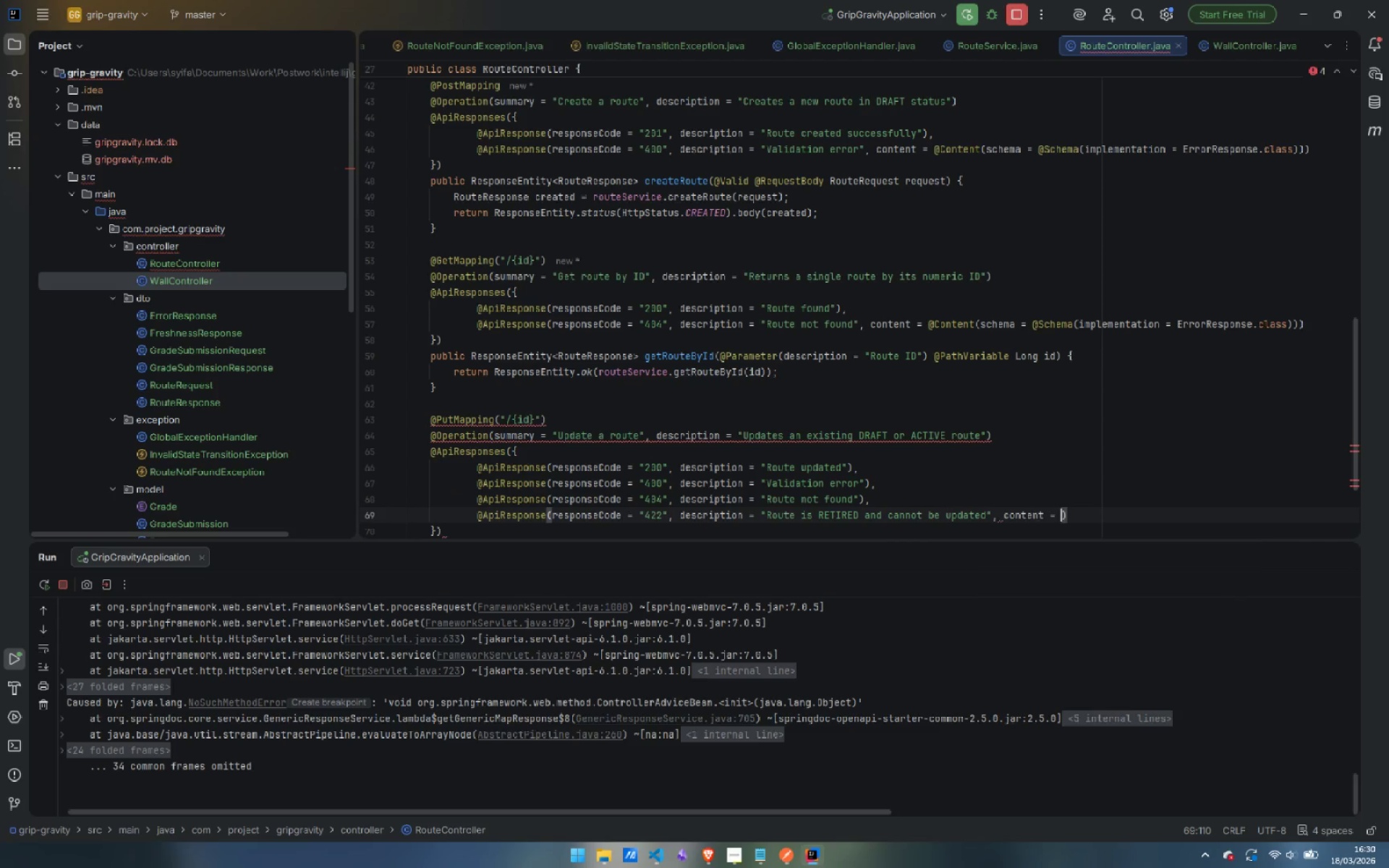 
key(Enter)
 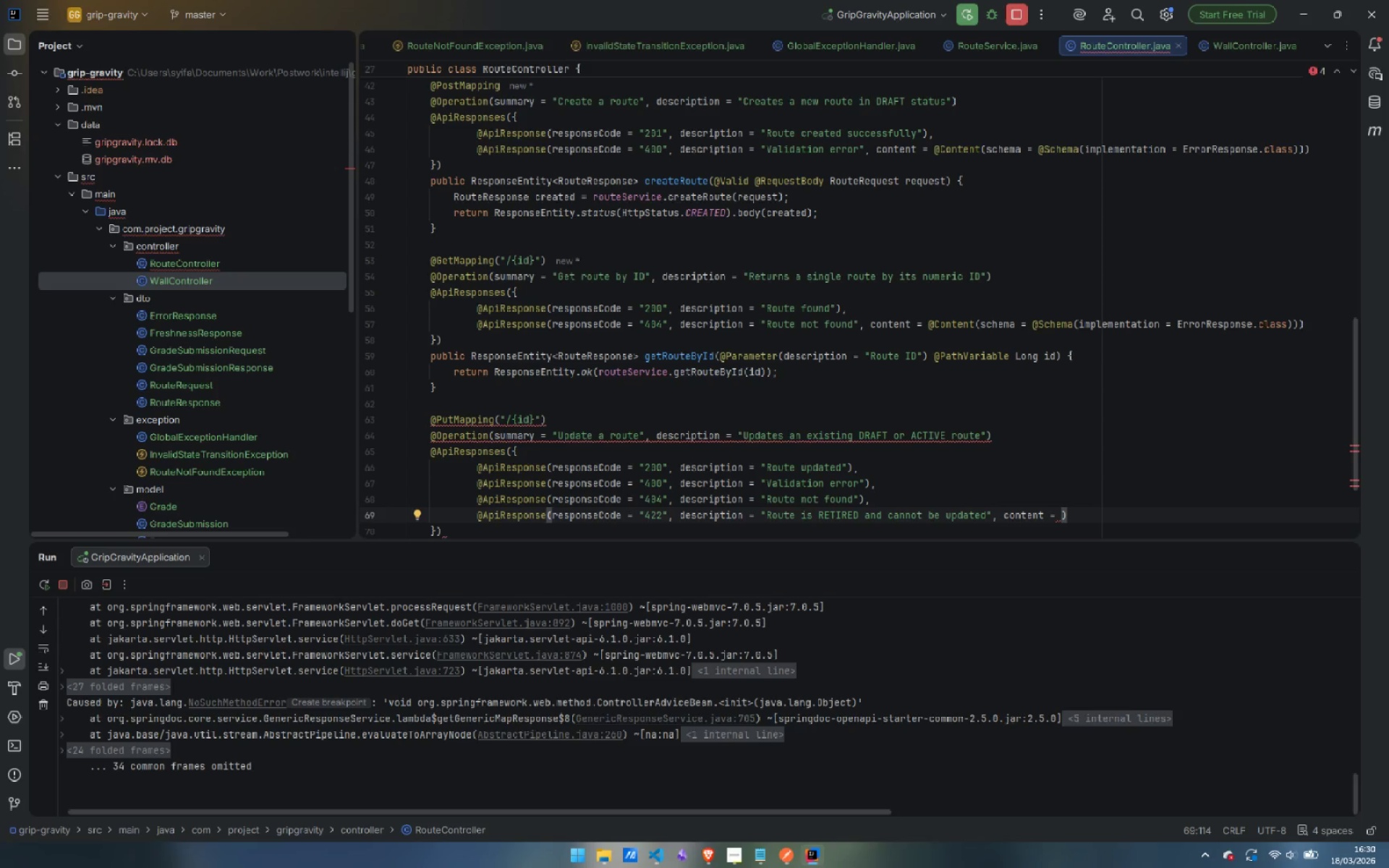 
key(Shift+2)
 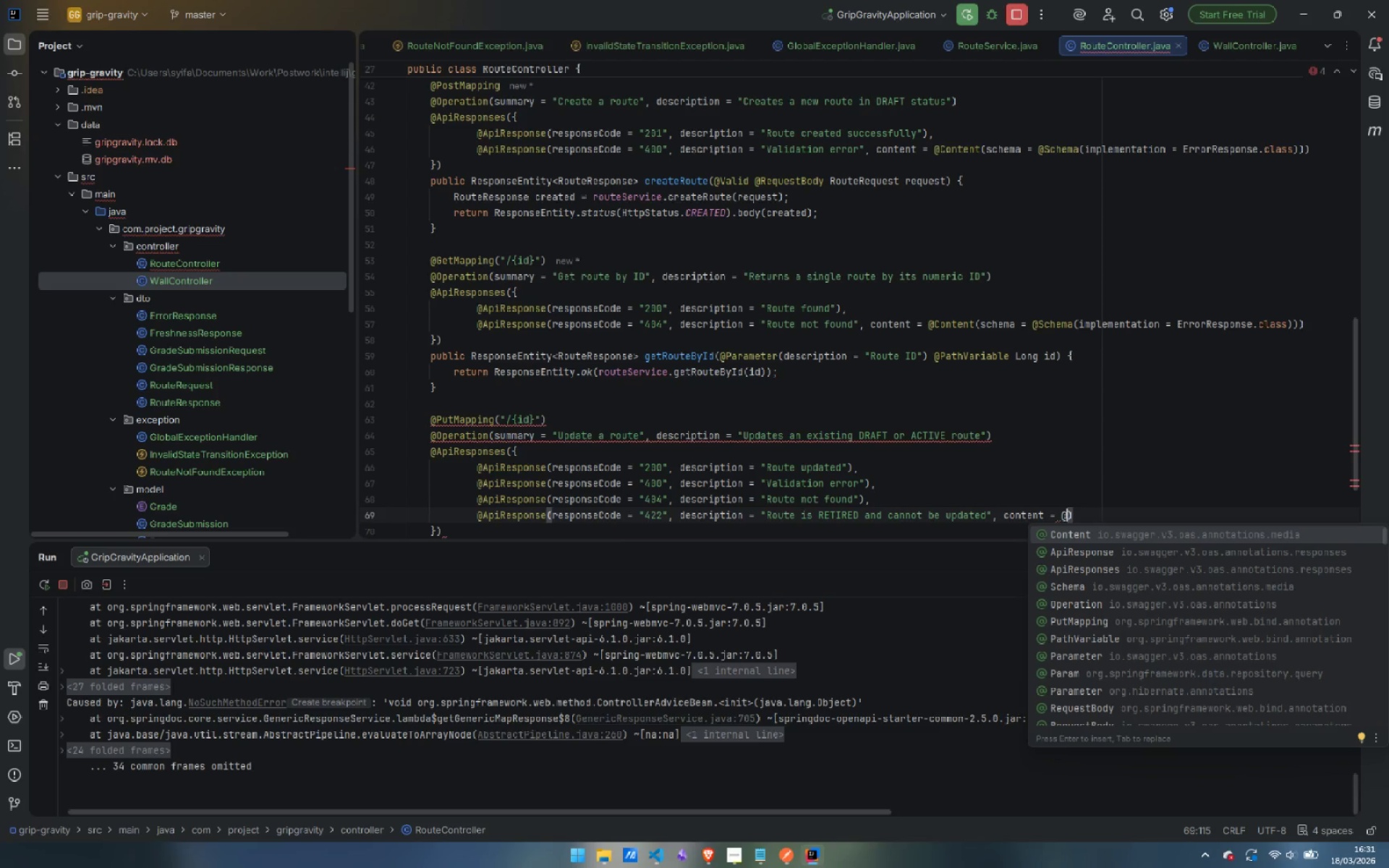 
key(Enter)
 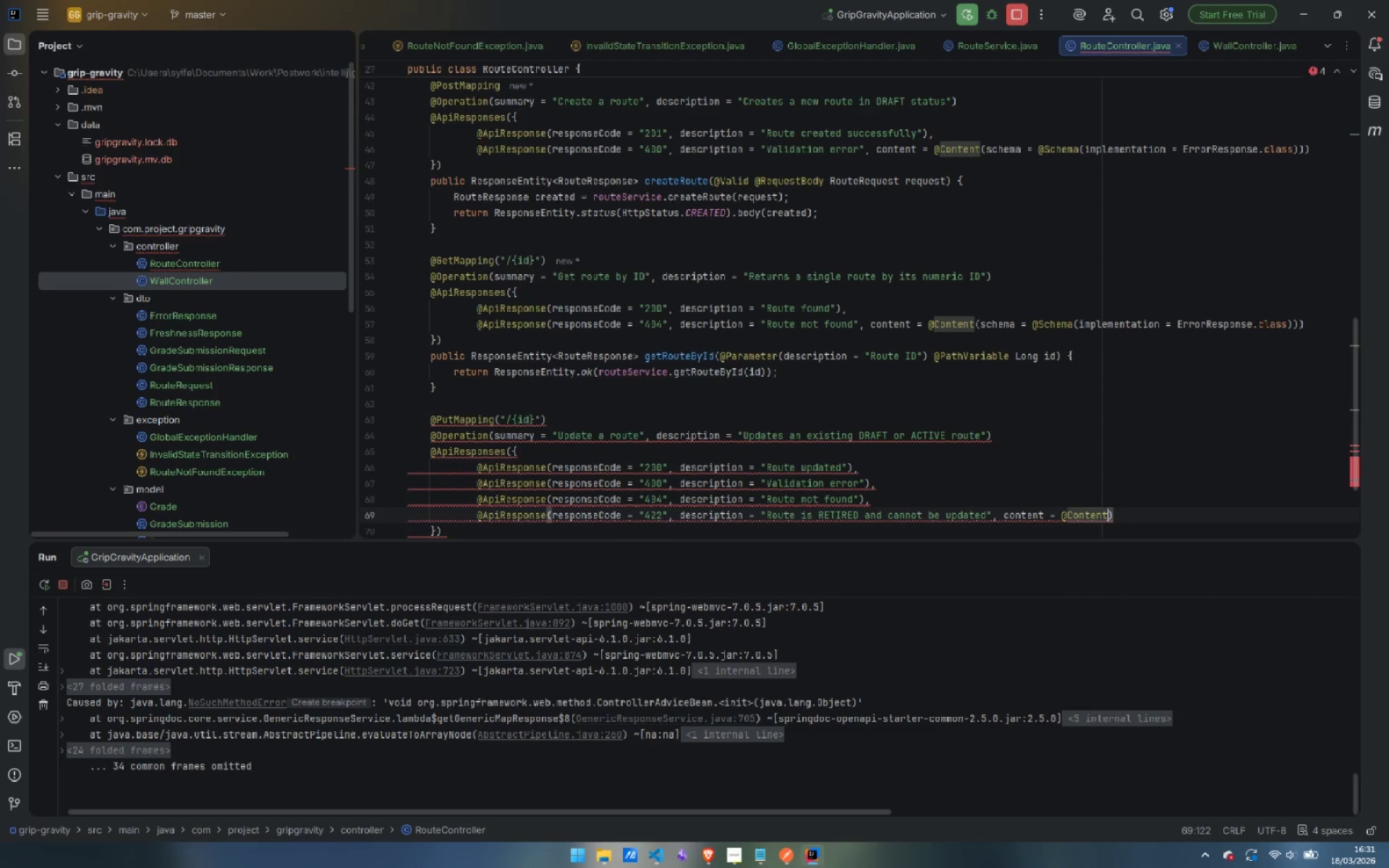 
type((sche)
 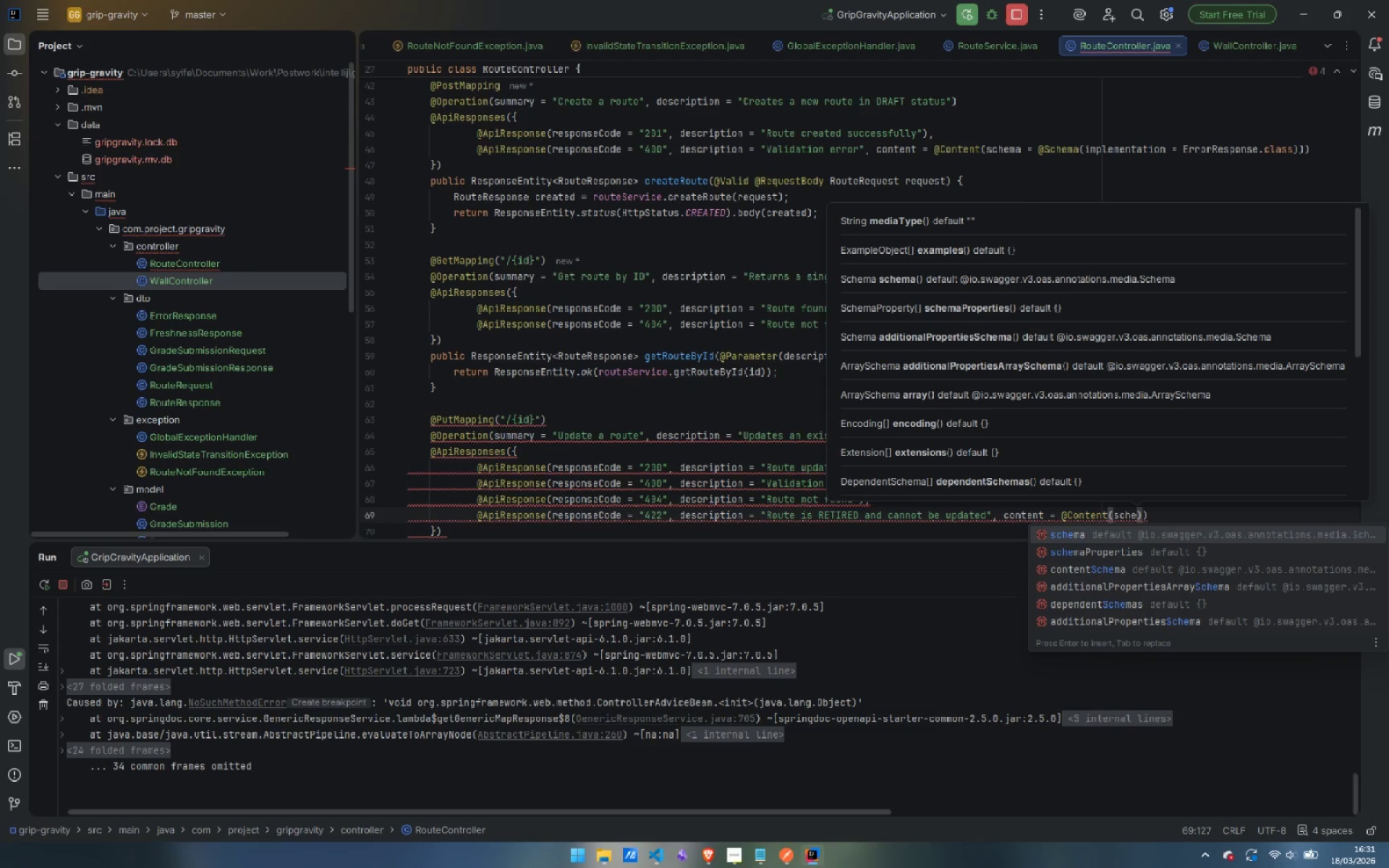 
key(Enter)
 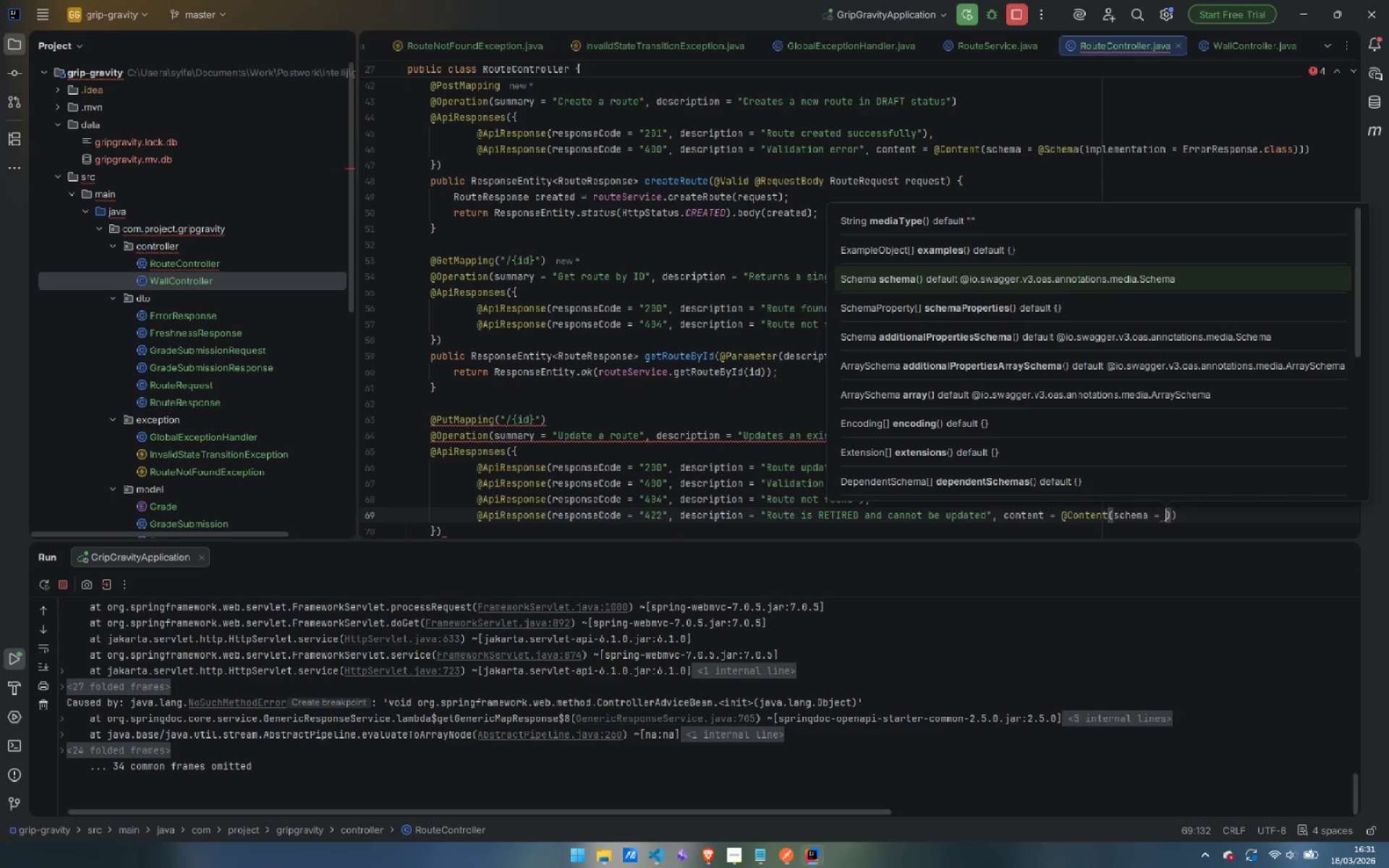 
key(Shift+2)
 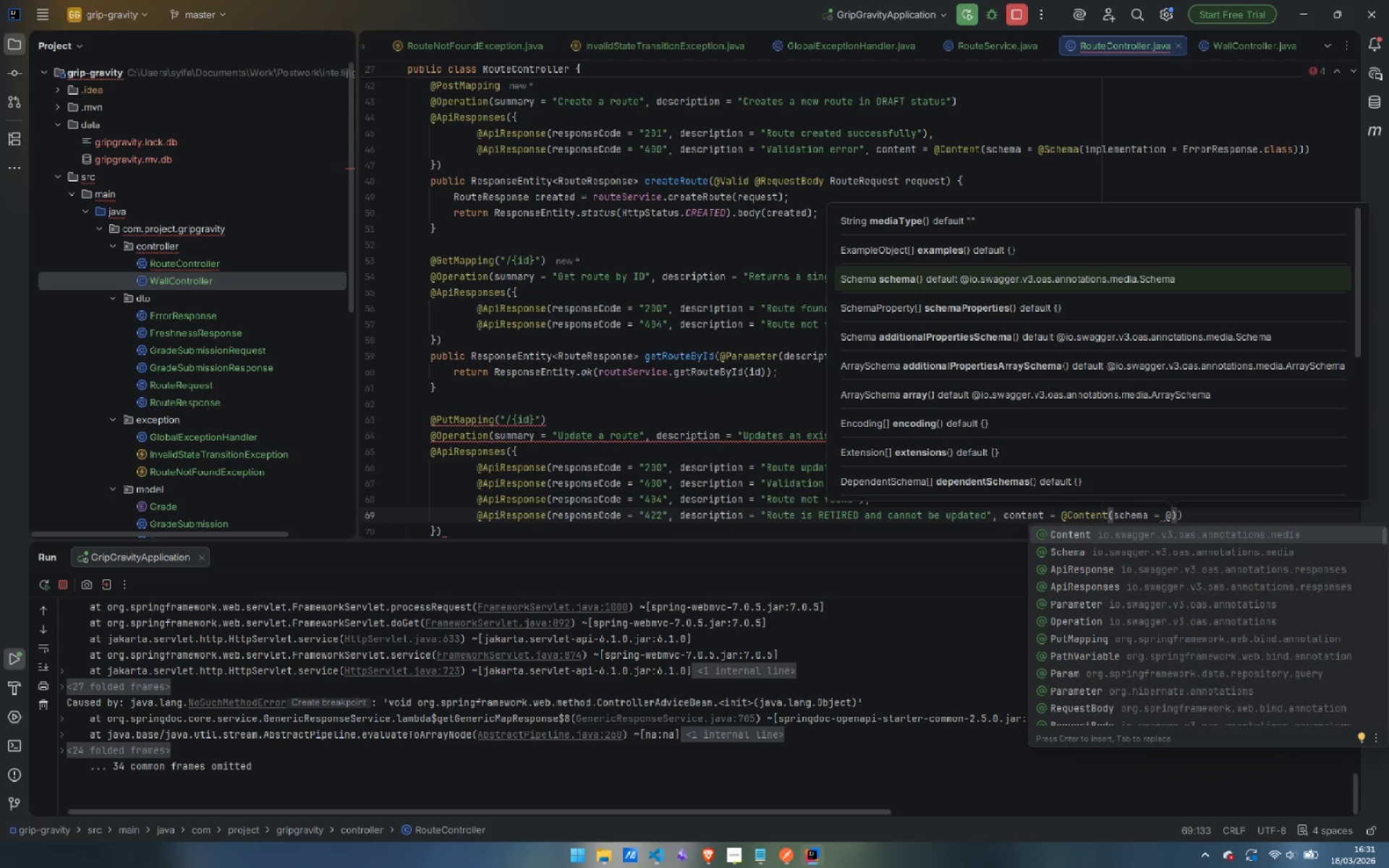 
key(Enter)
 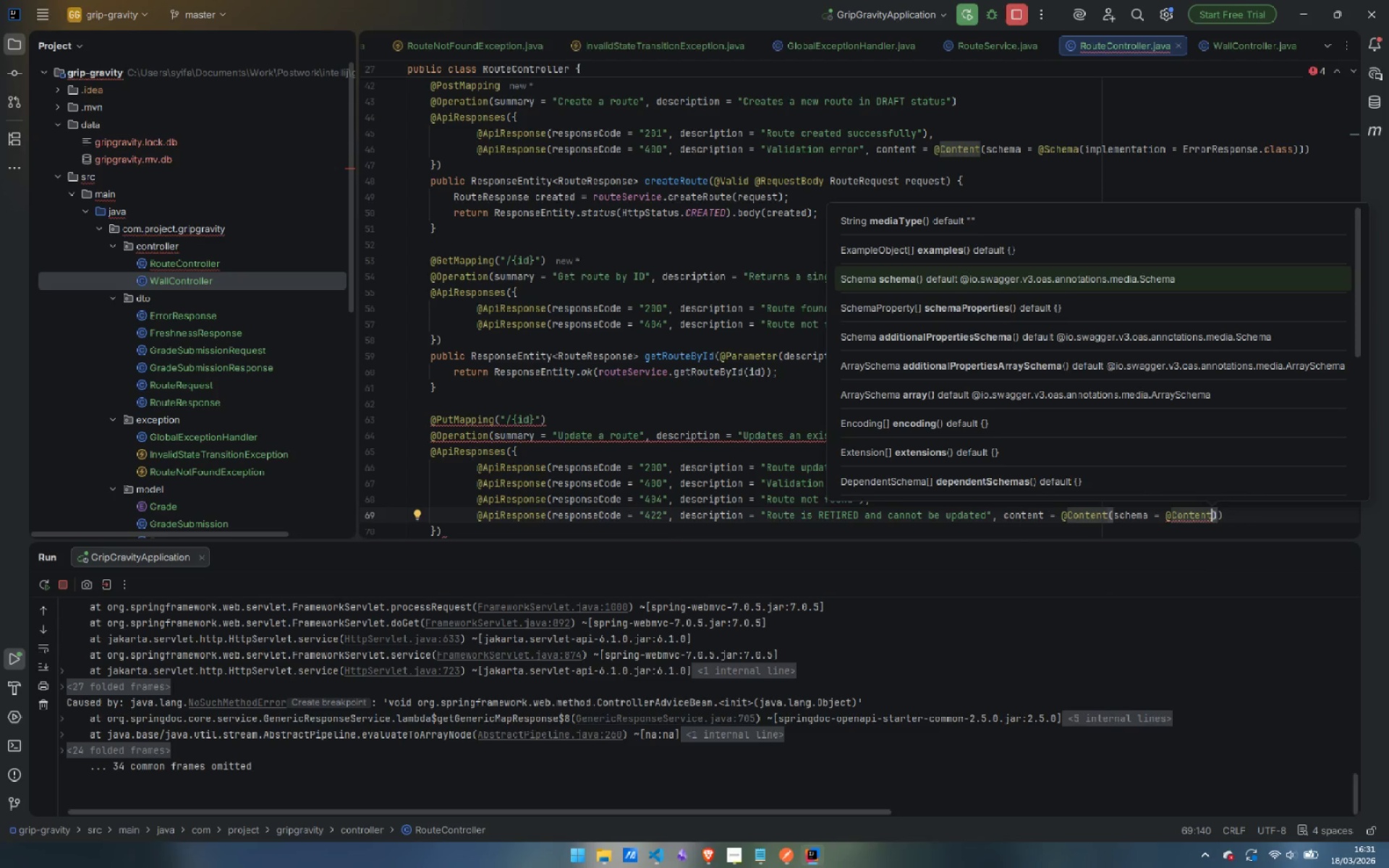 
key(Control+ControlLeft)
 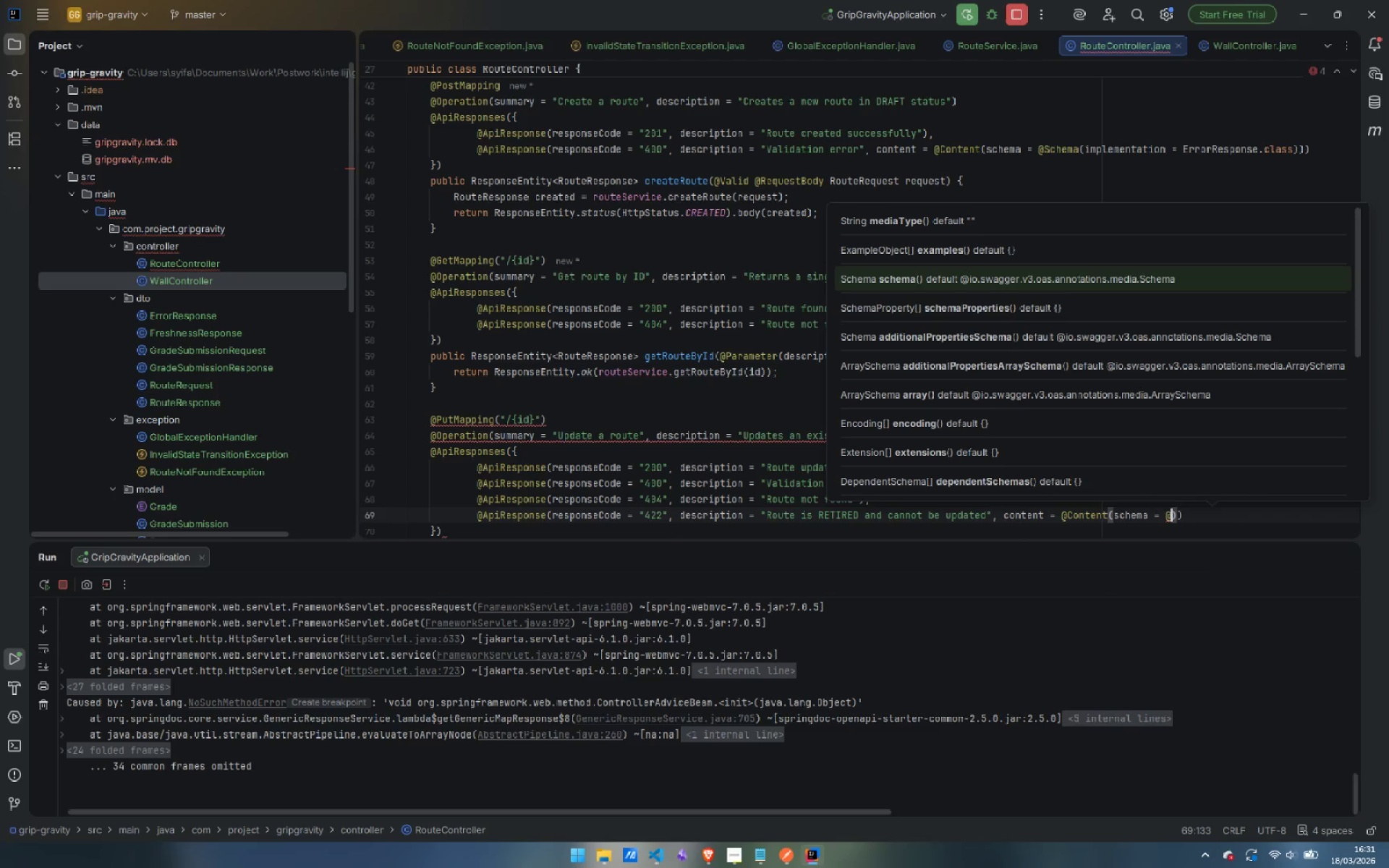 
key(Control+Backspace)
 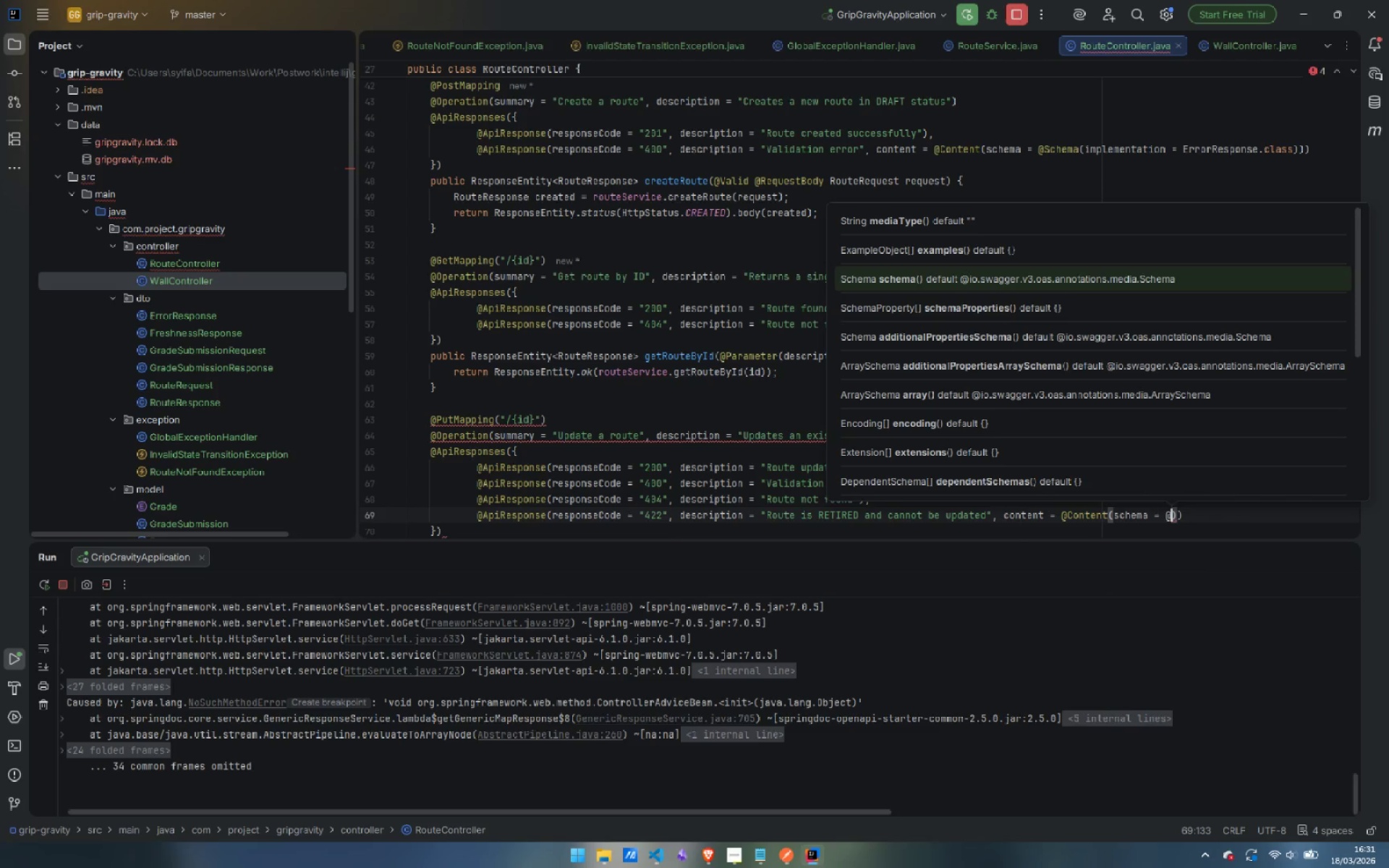 
type(Sche)
 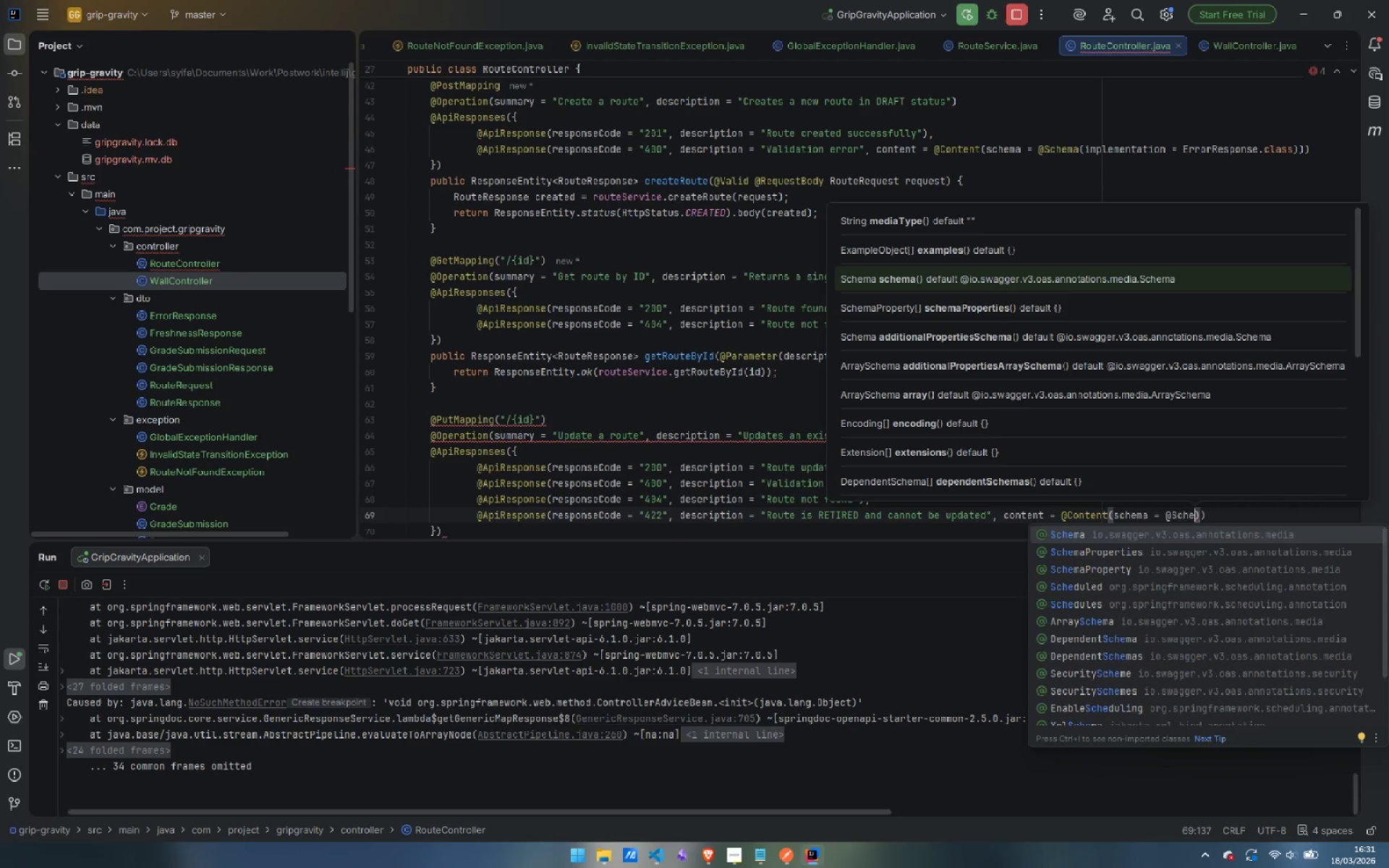 
key(Enter)
 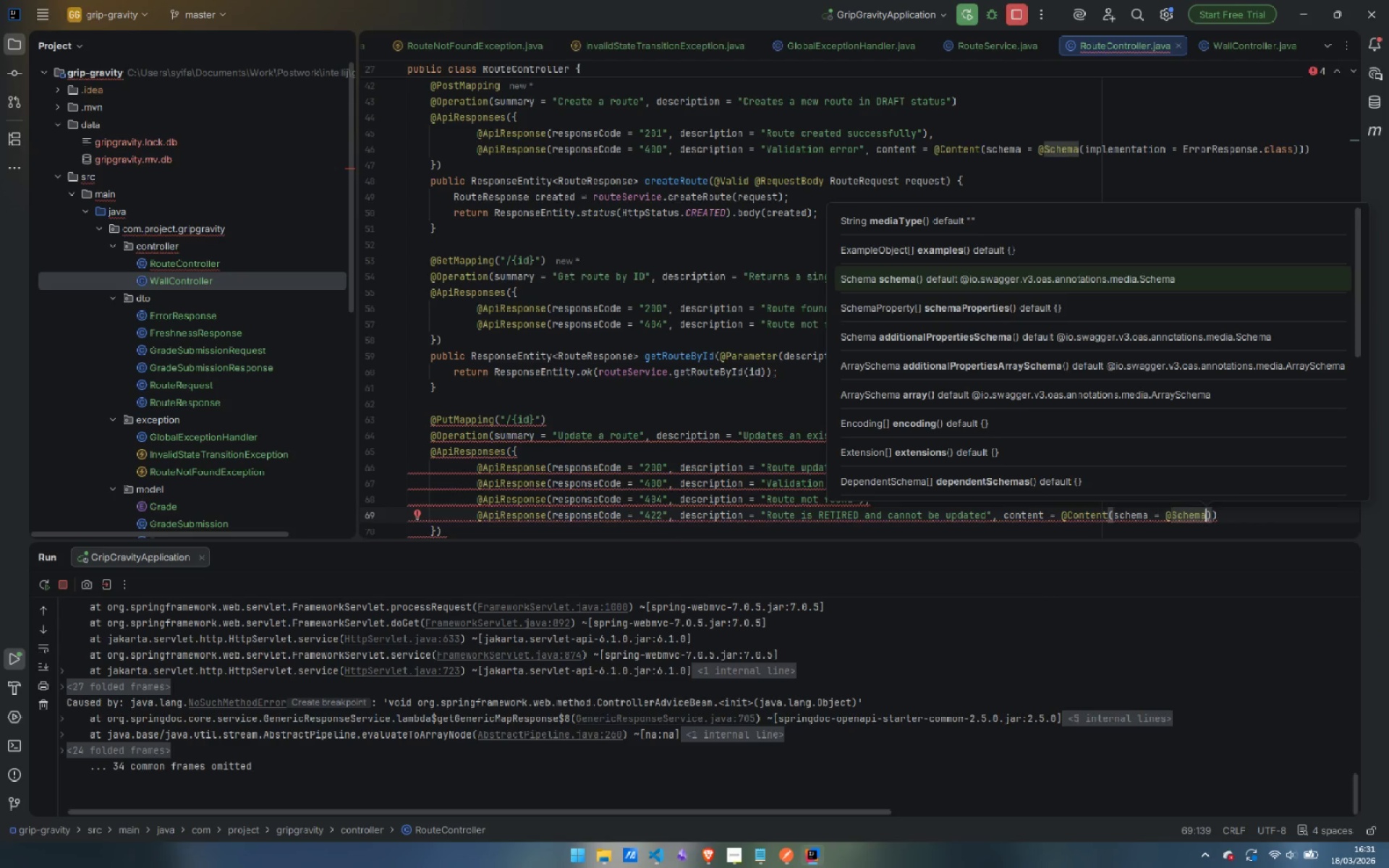 
type((imple)
 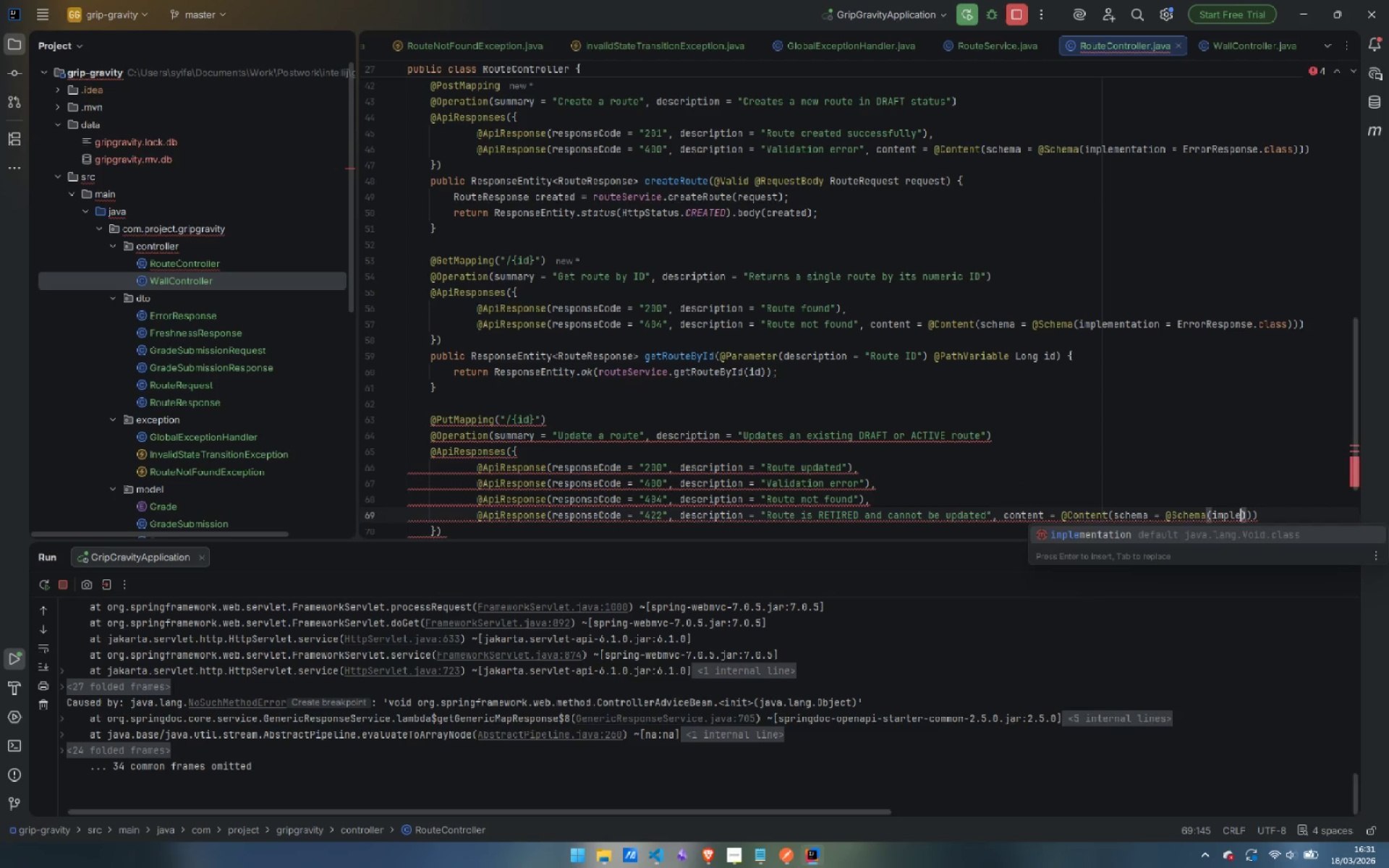 
key(Enter)
 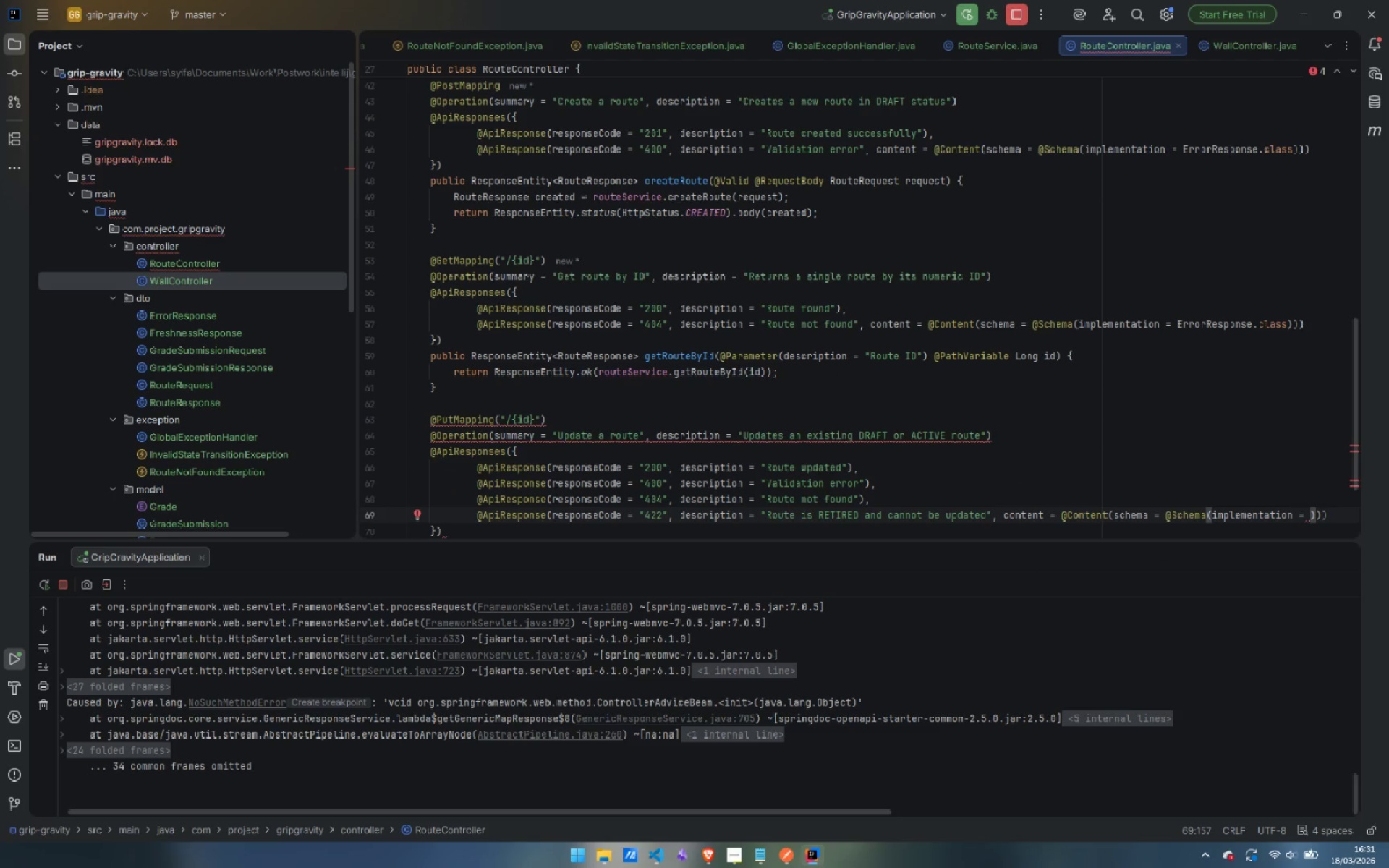 
type(Error)
 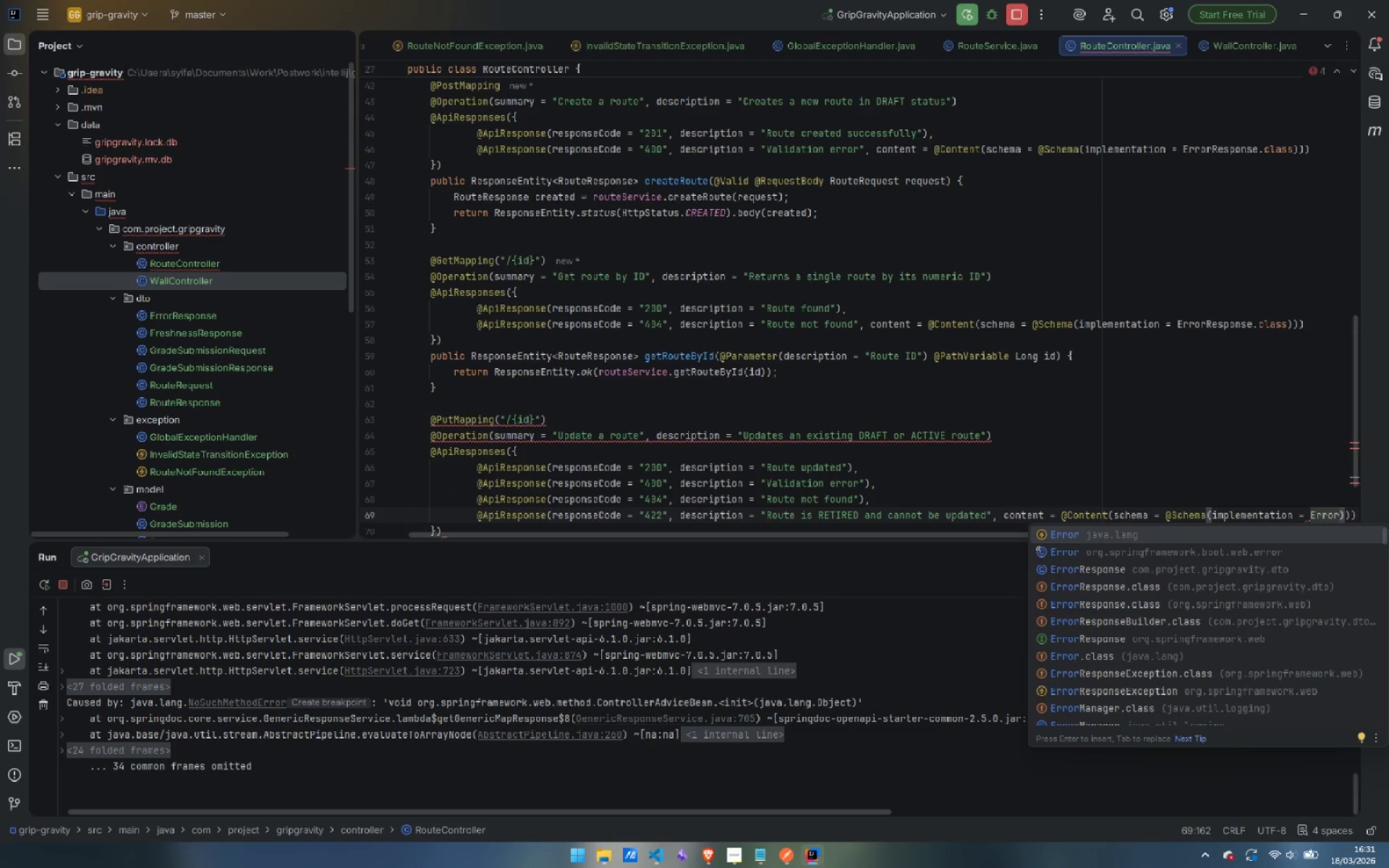 
key(ArrowDown)
 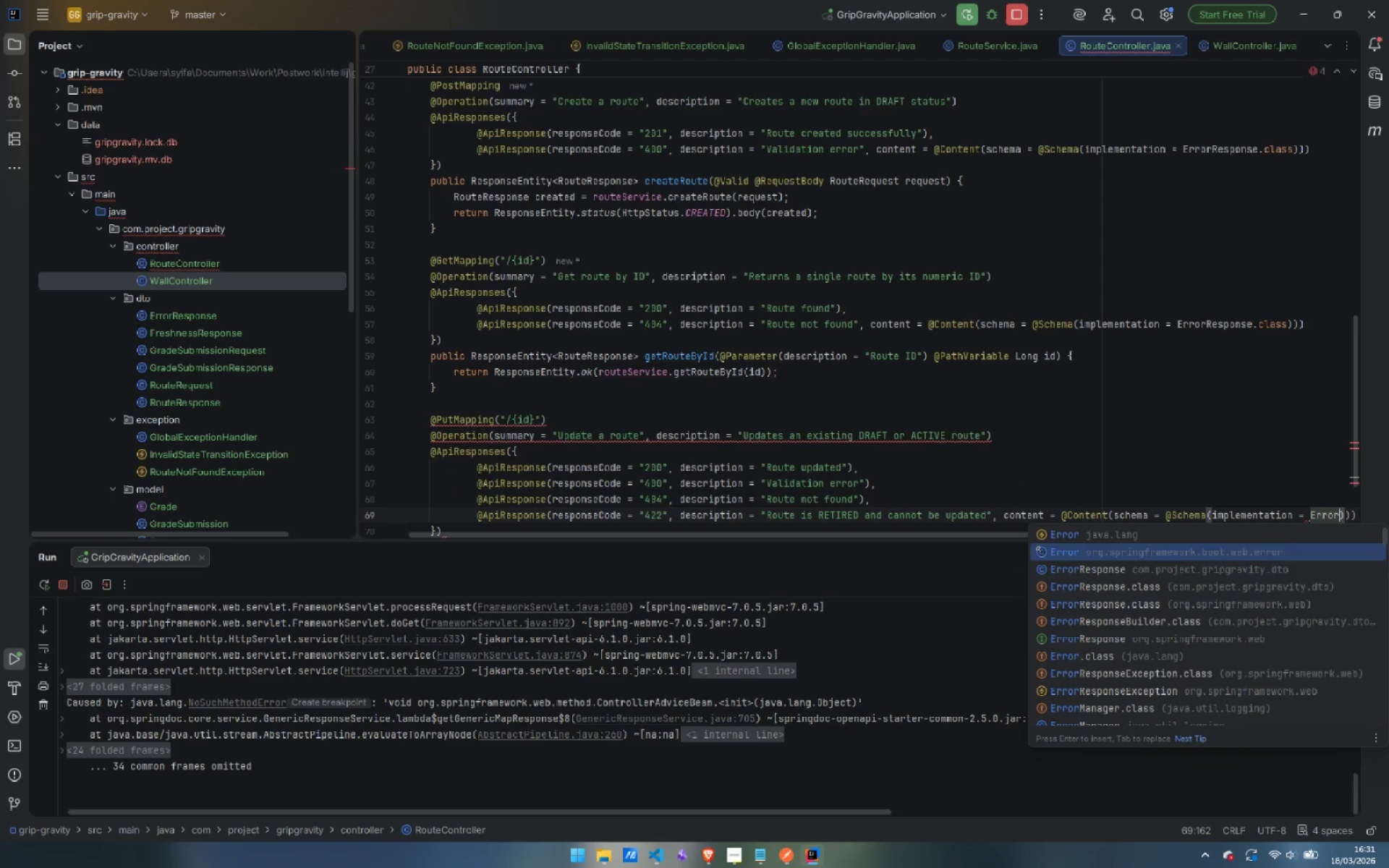 
key(ArrowDown)
 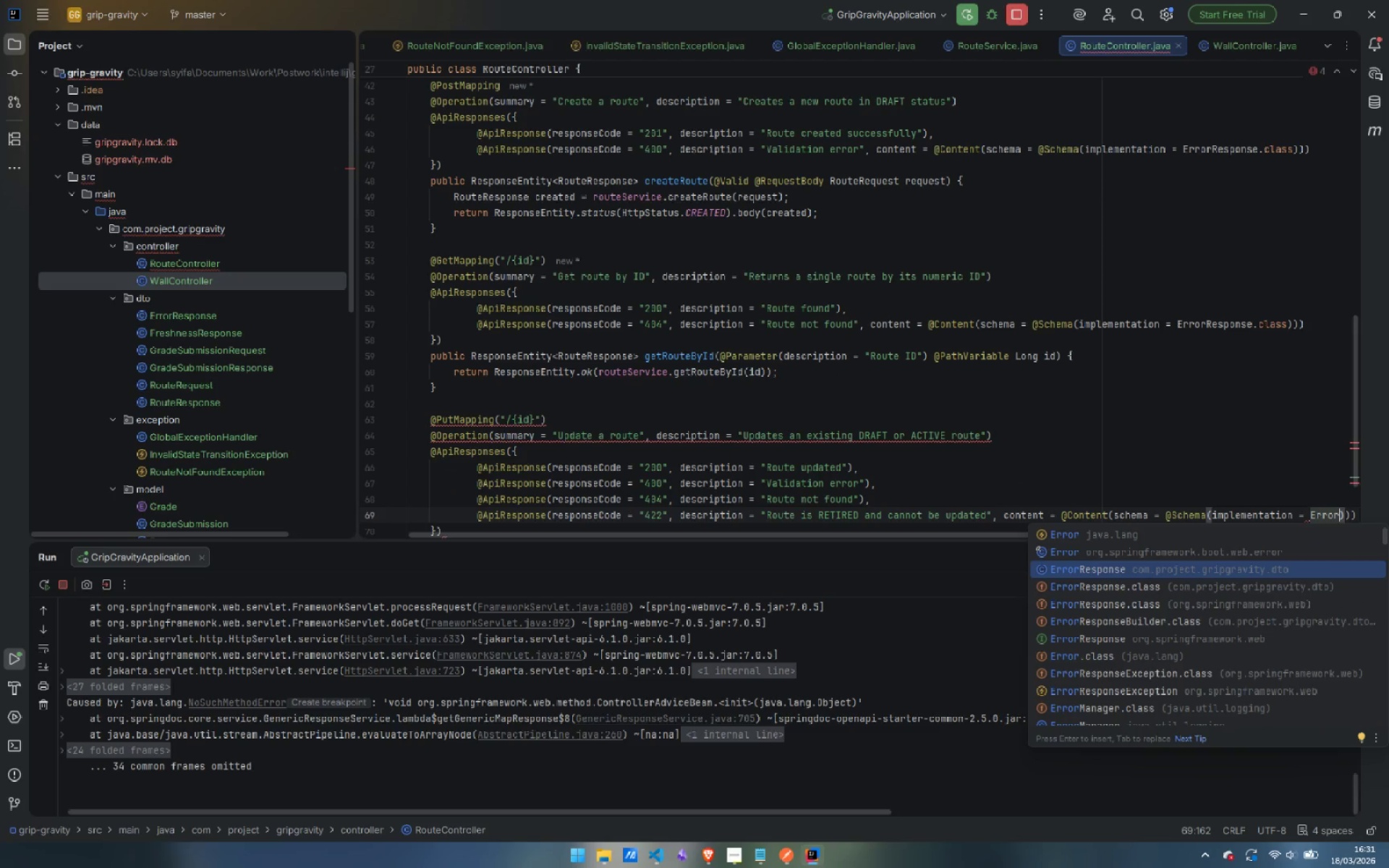 
key(ArrowDown)
 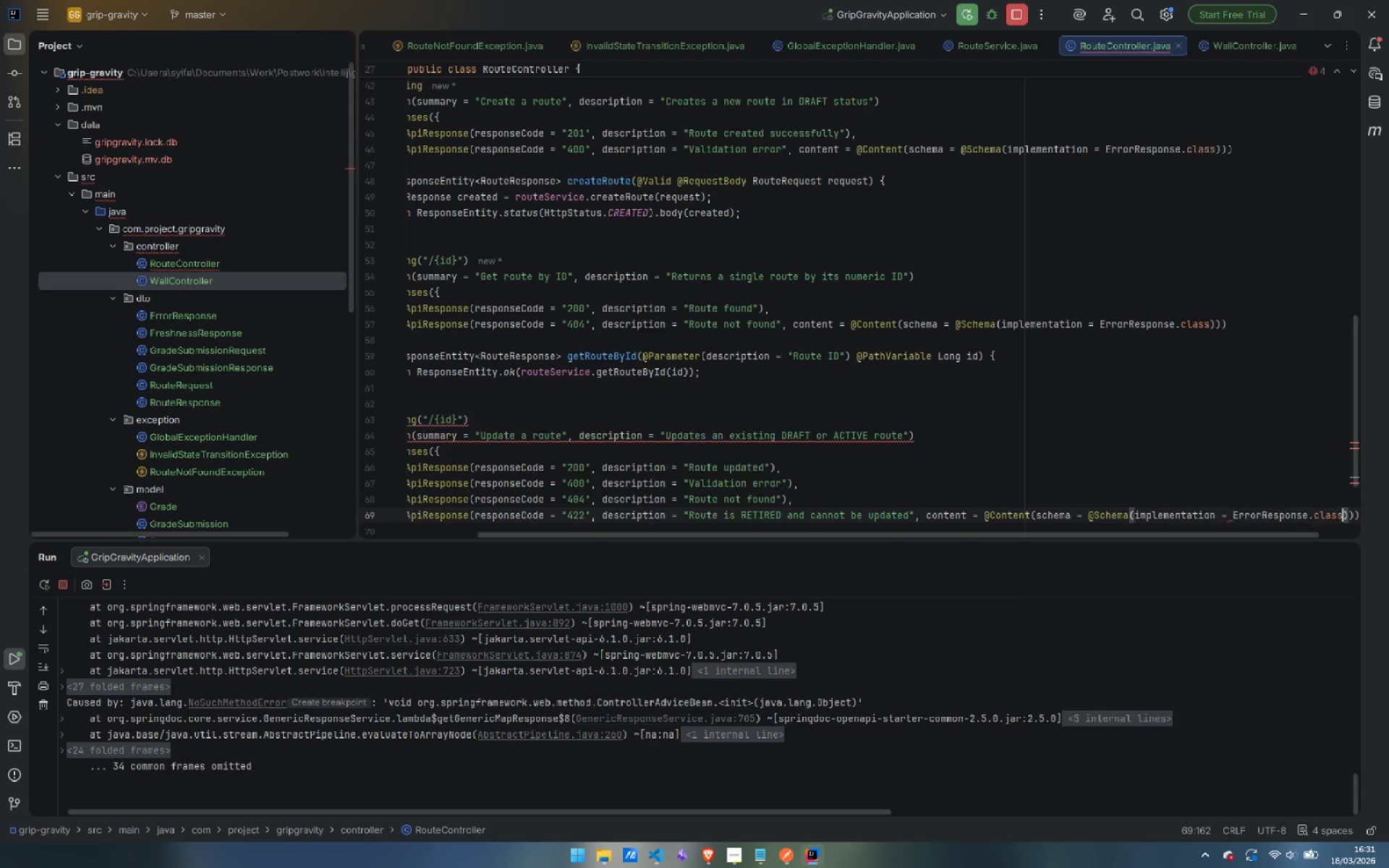 
key(Enter)
 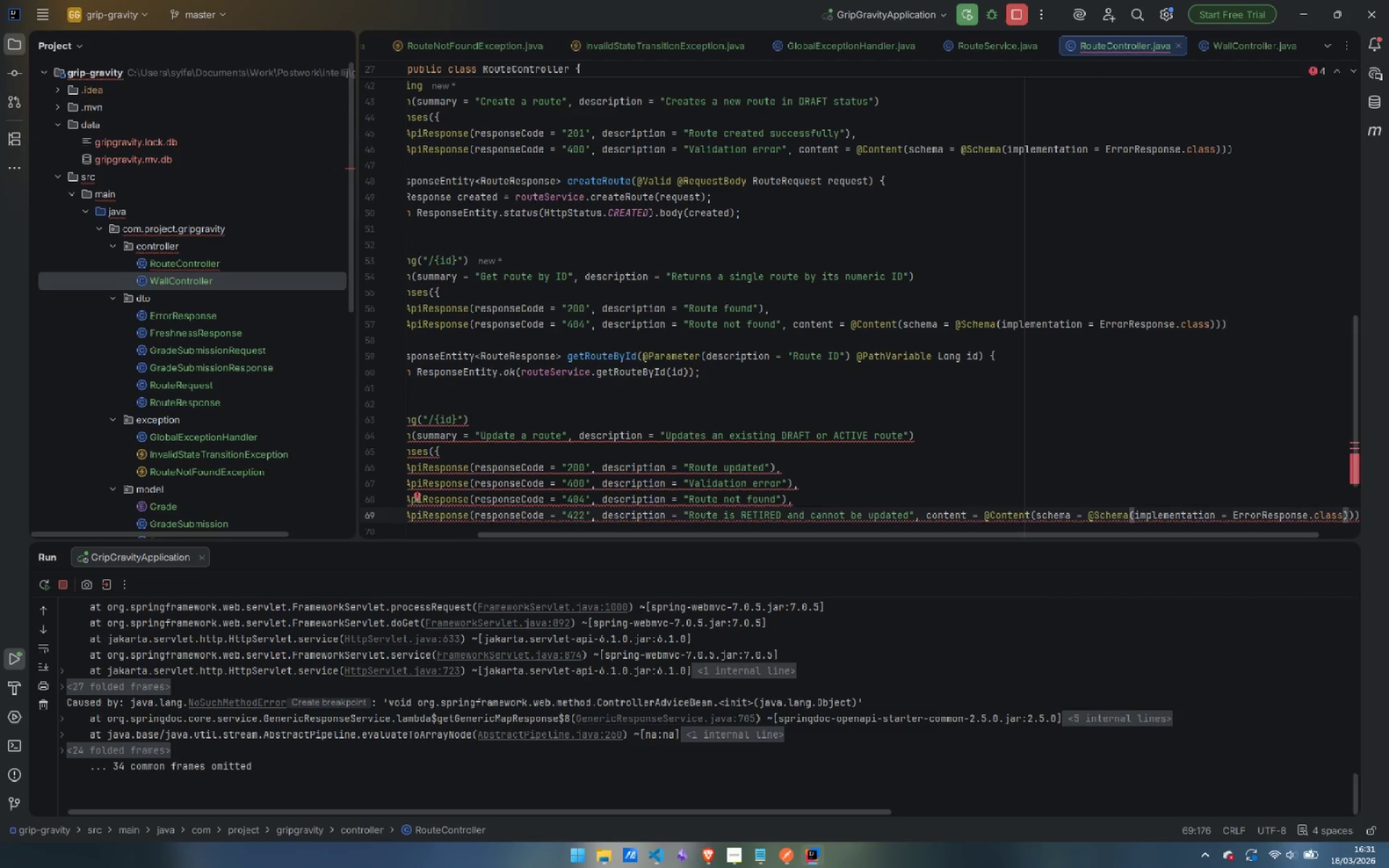 
key(ArrowRight)
 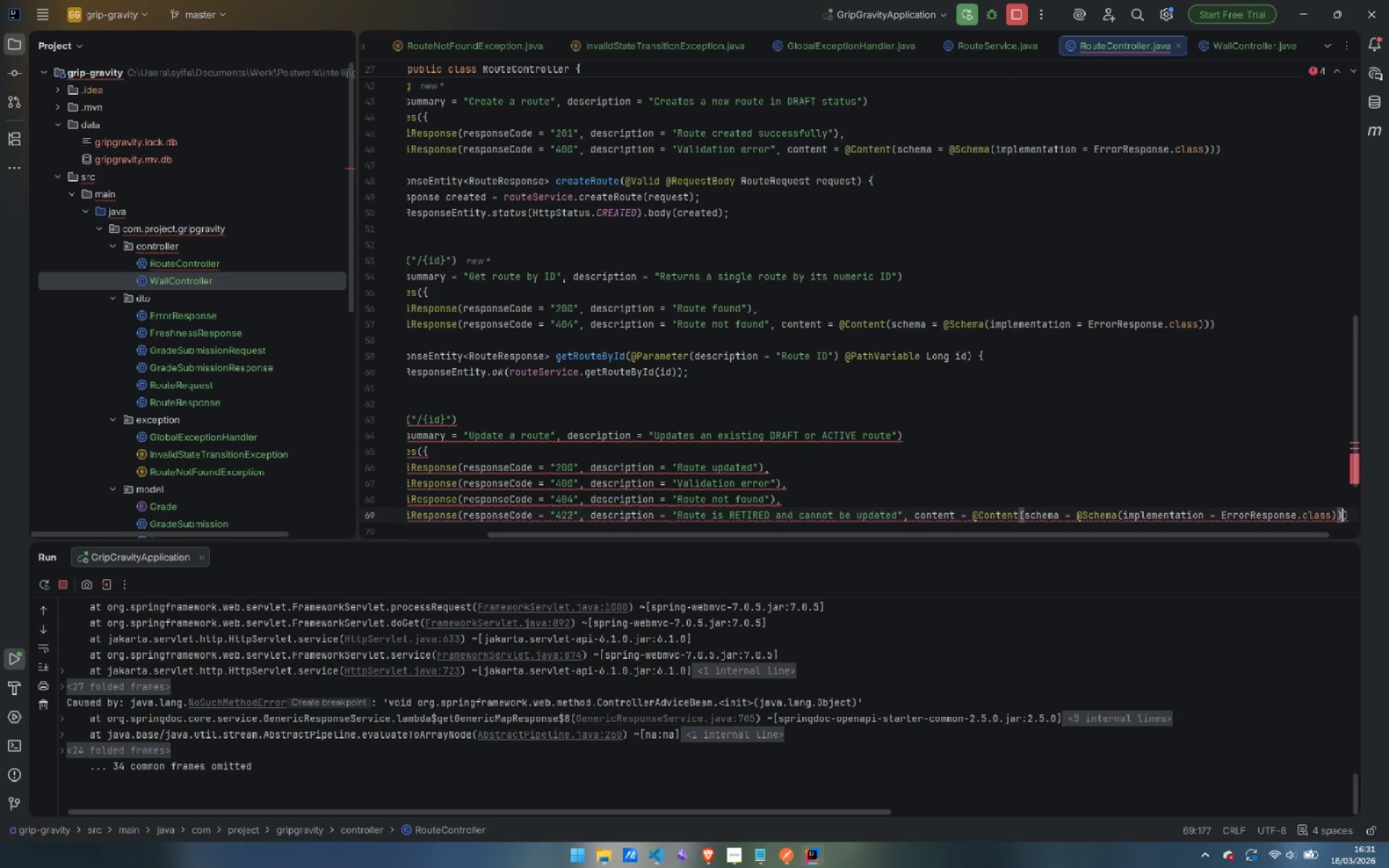 
key(ArrowRight)
 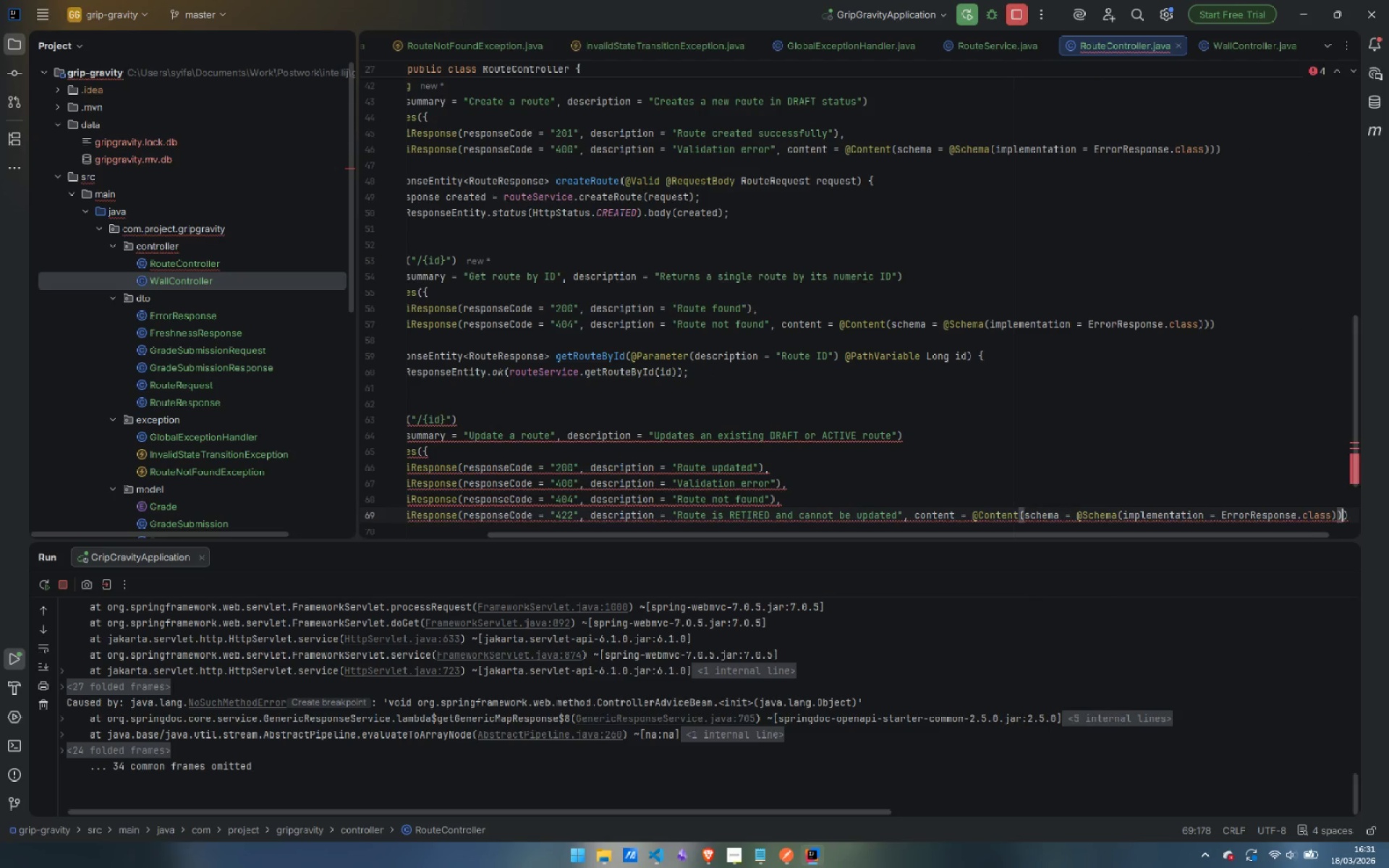 
key(ArrowRight)
 